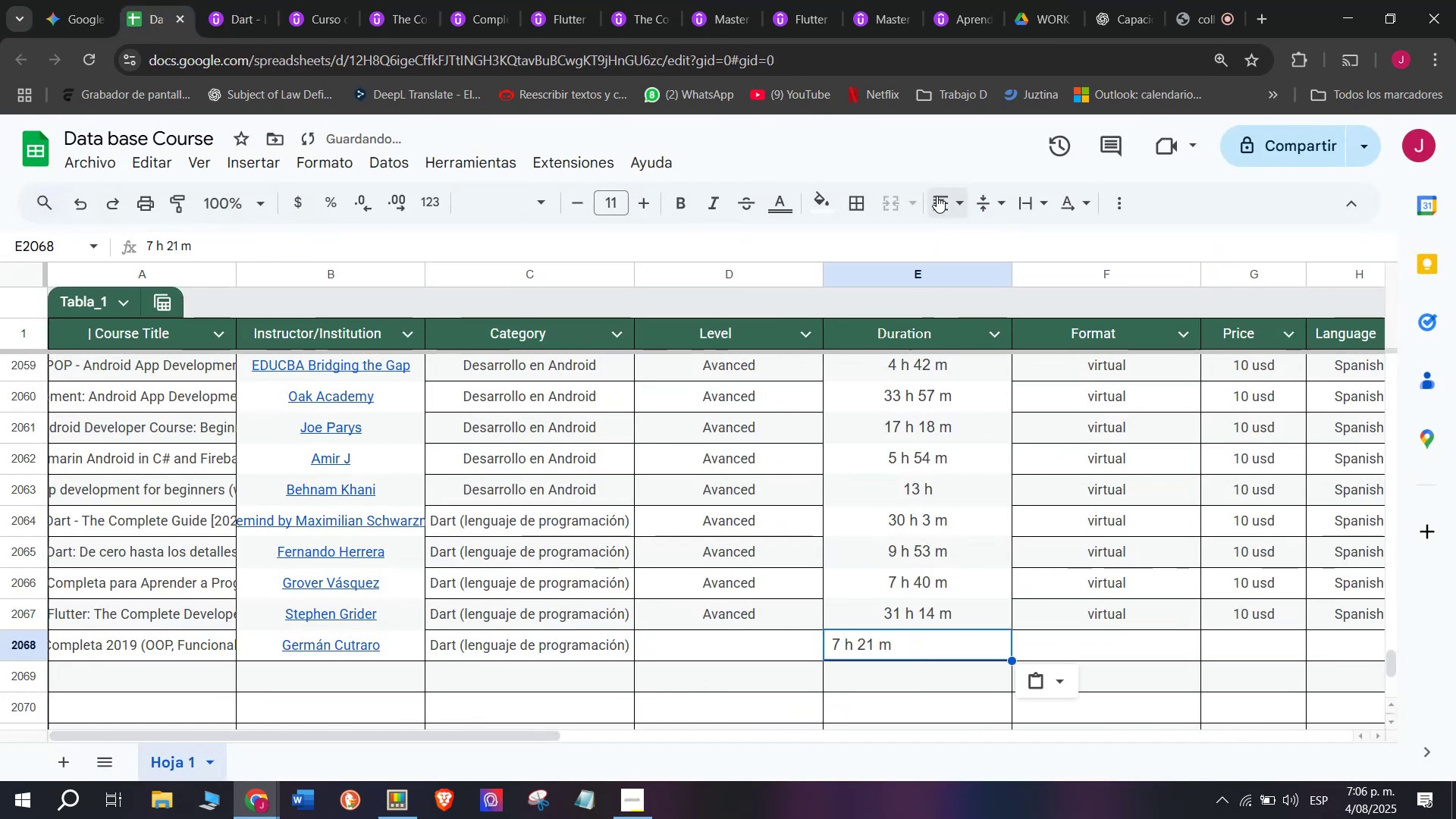 
double_click([981, 243])
 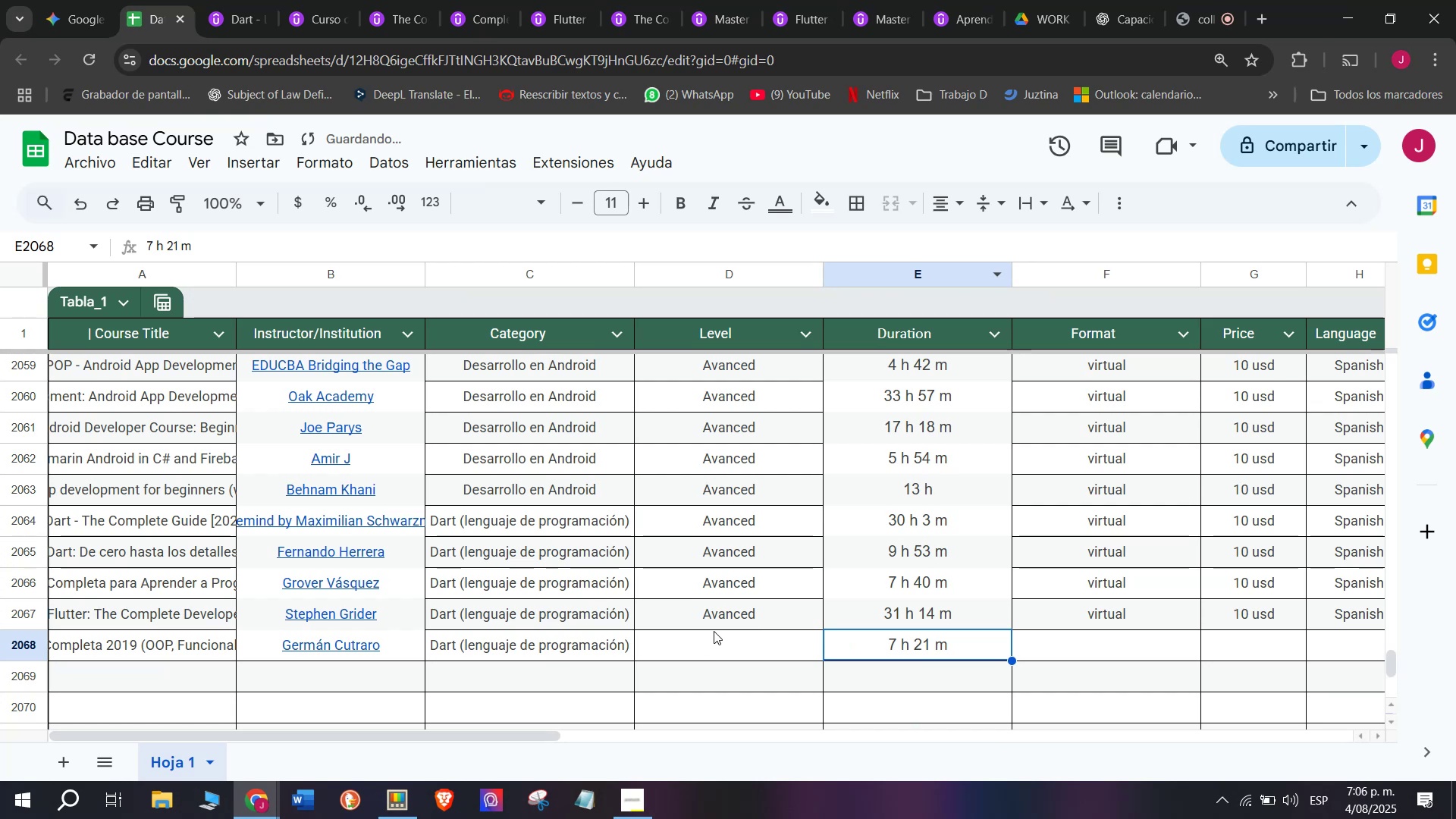 
left_click([724, 614])
 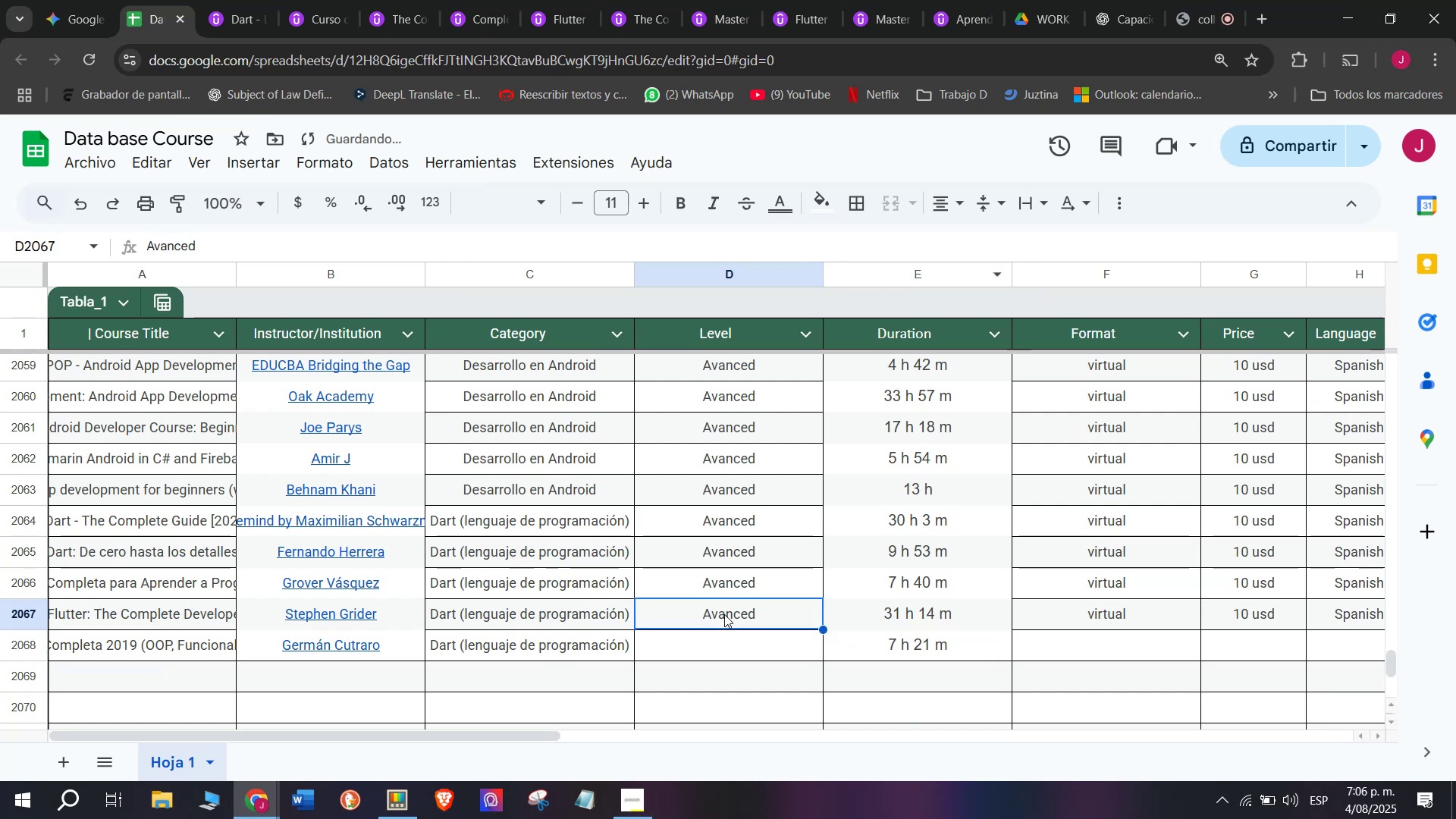 
key(Control+ControlLeft)
 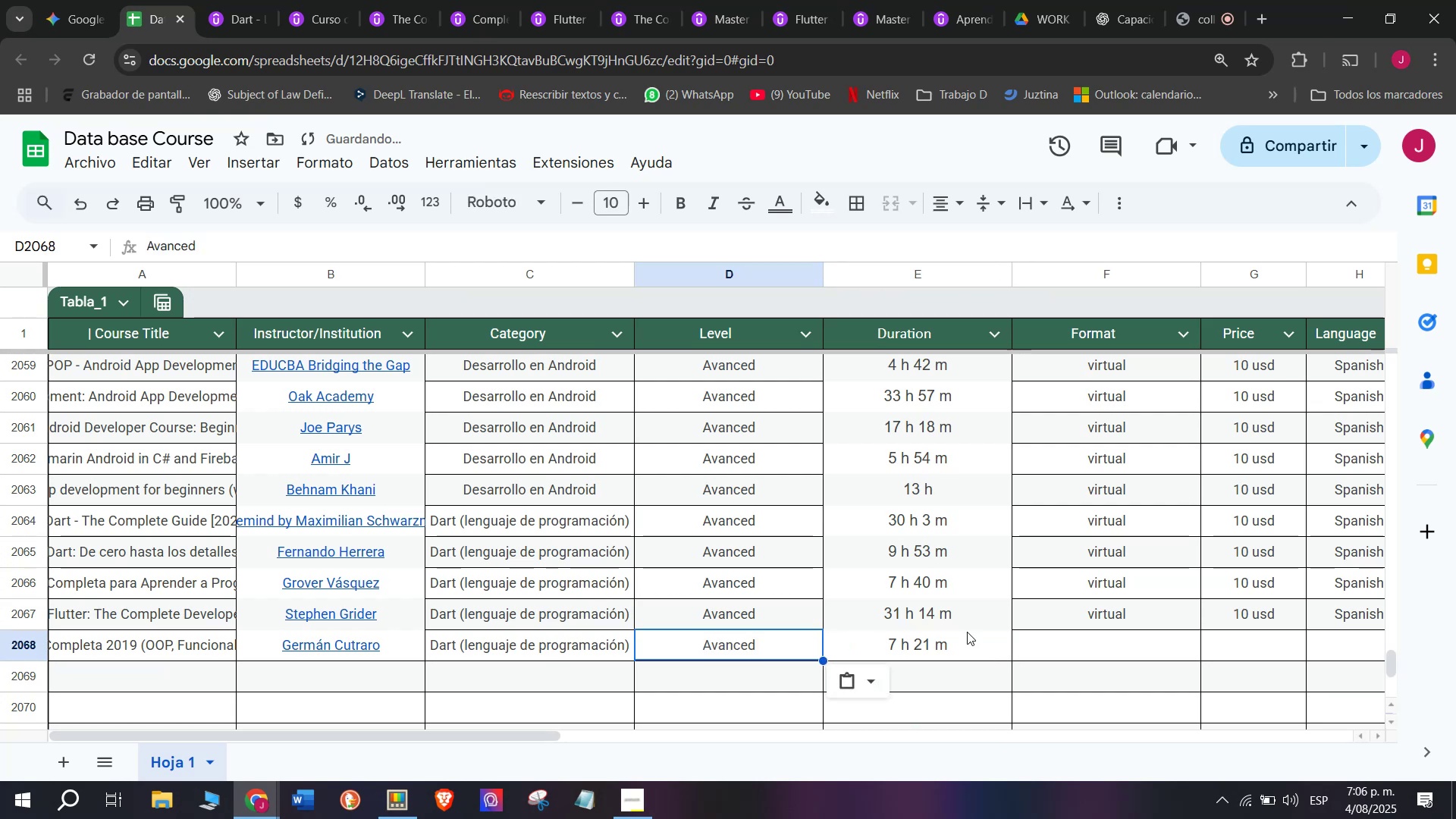 
key(Break)
 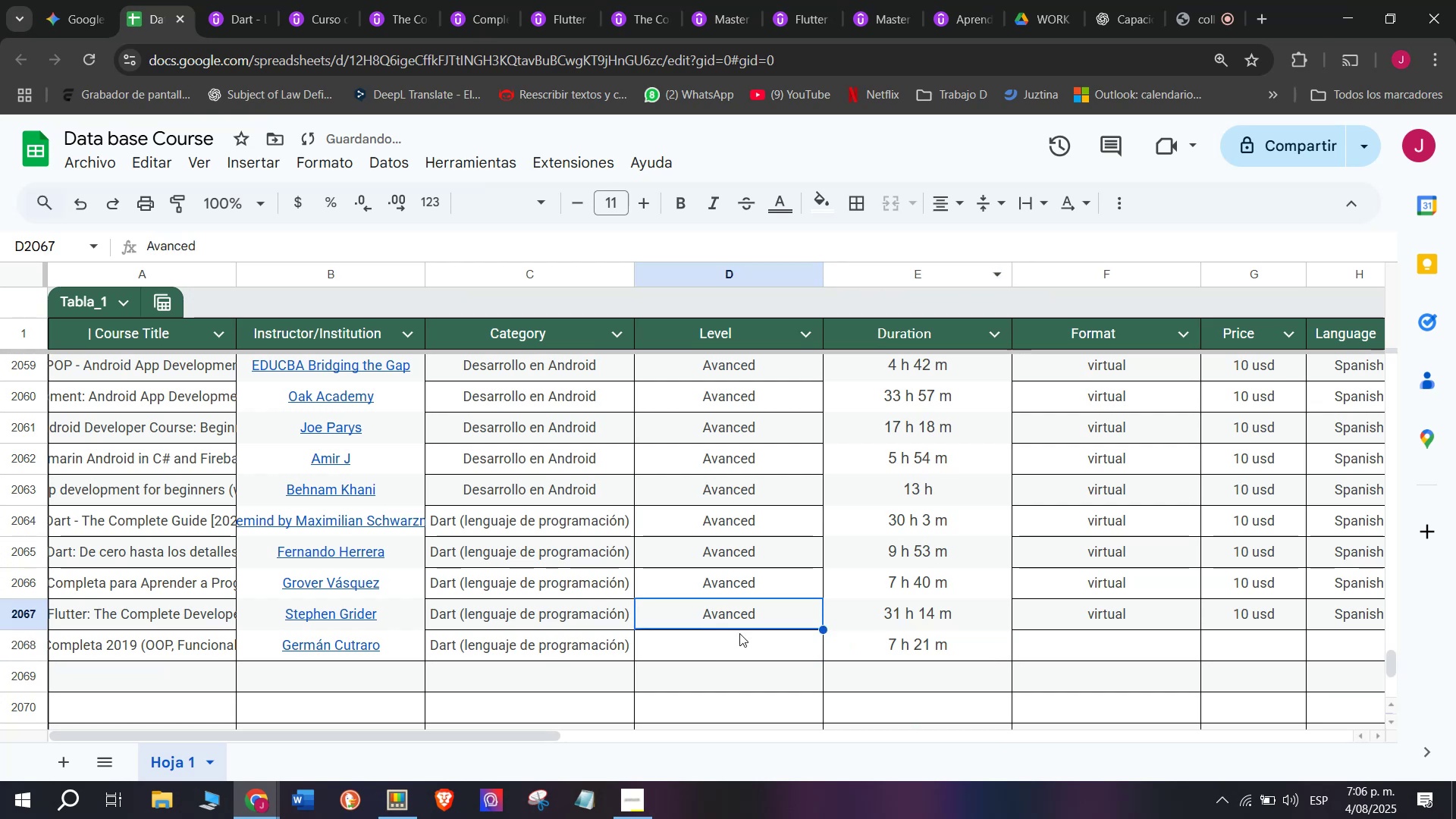 
key(Control+C)
 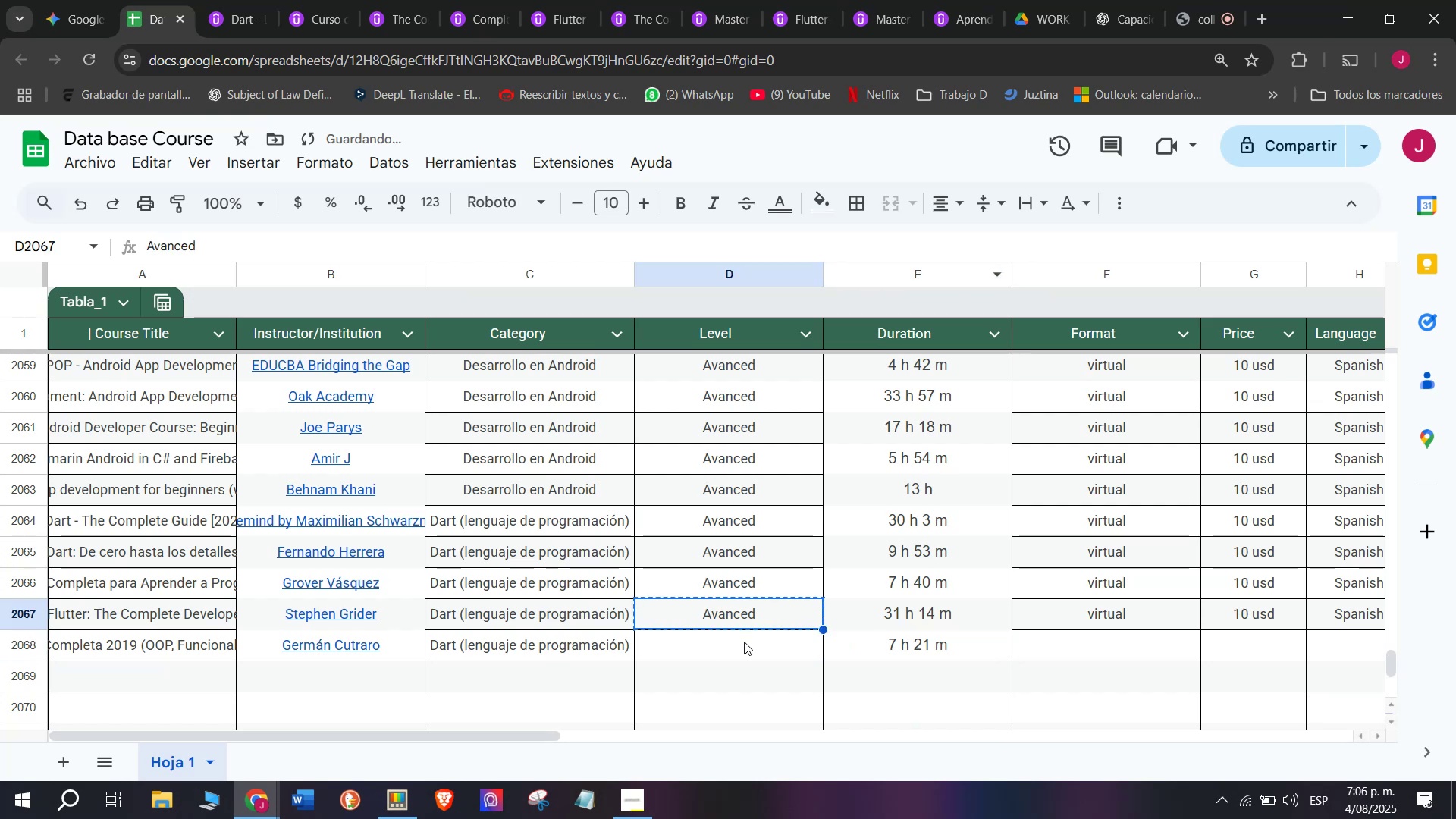 
double_click([744, 642])
 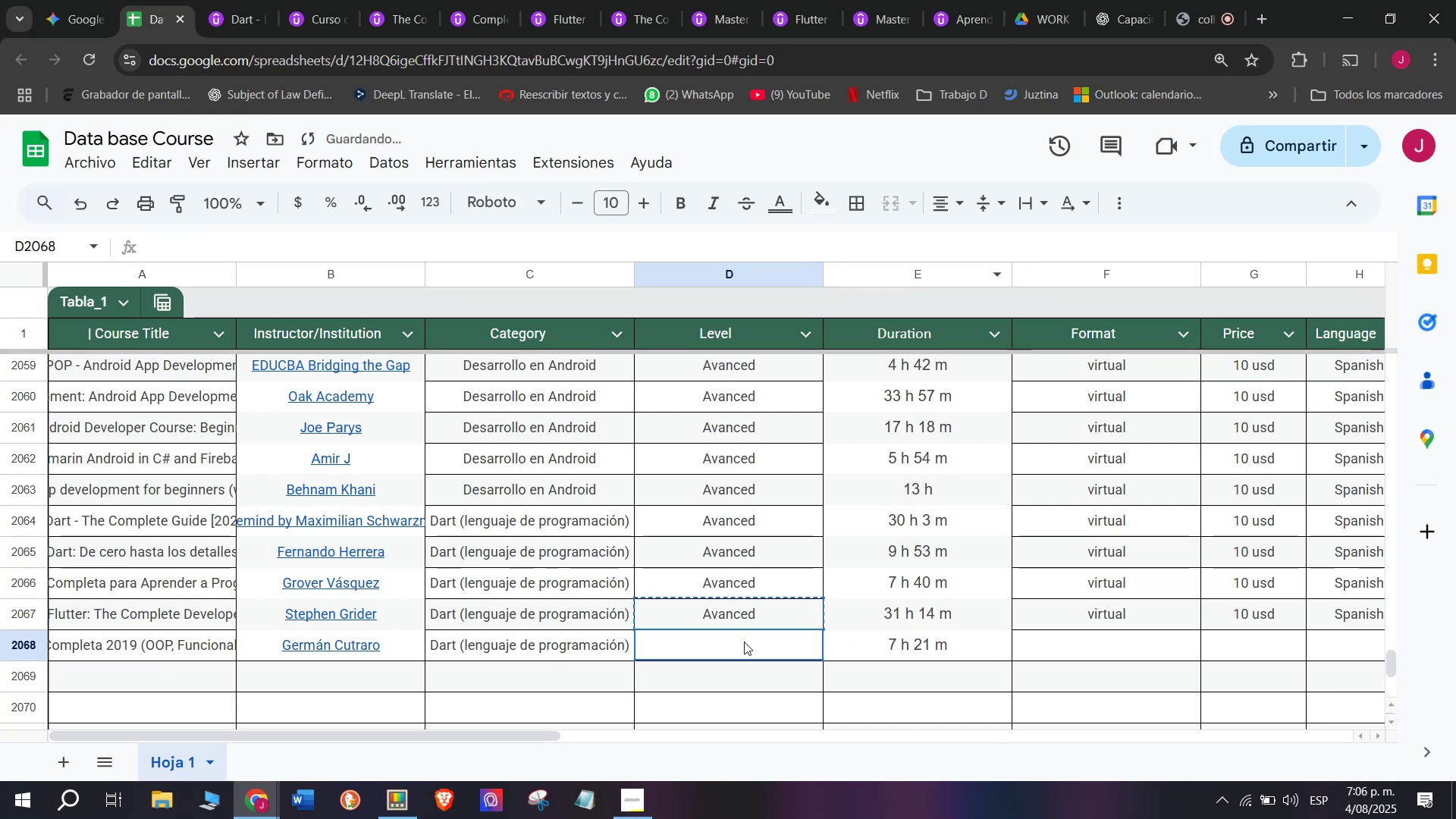 
key(Z)
 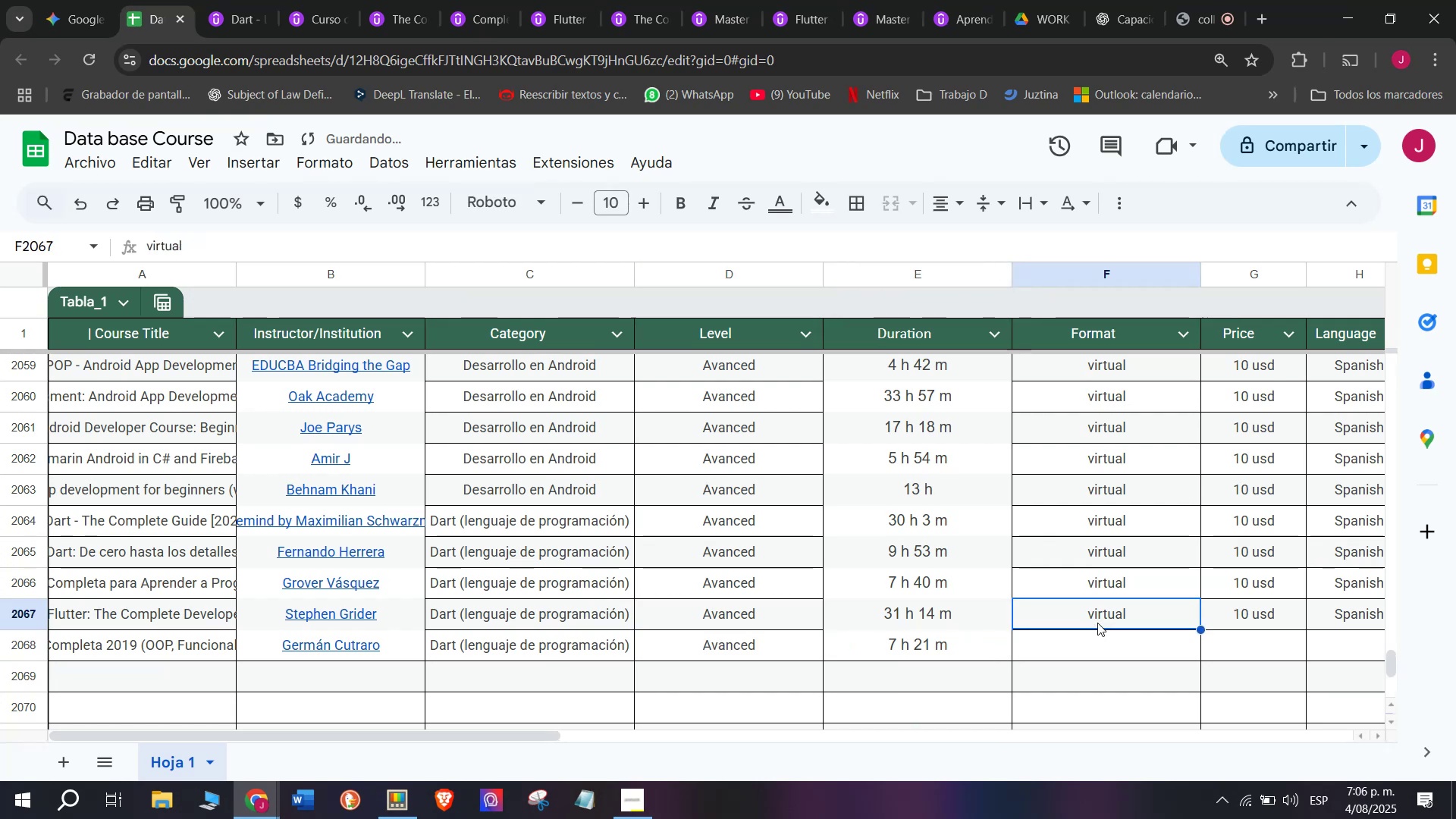 
key(Control+ControlLeft)
 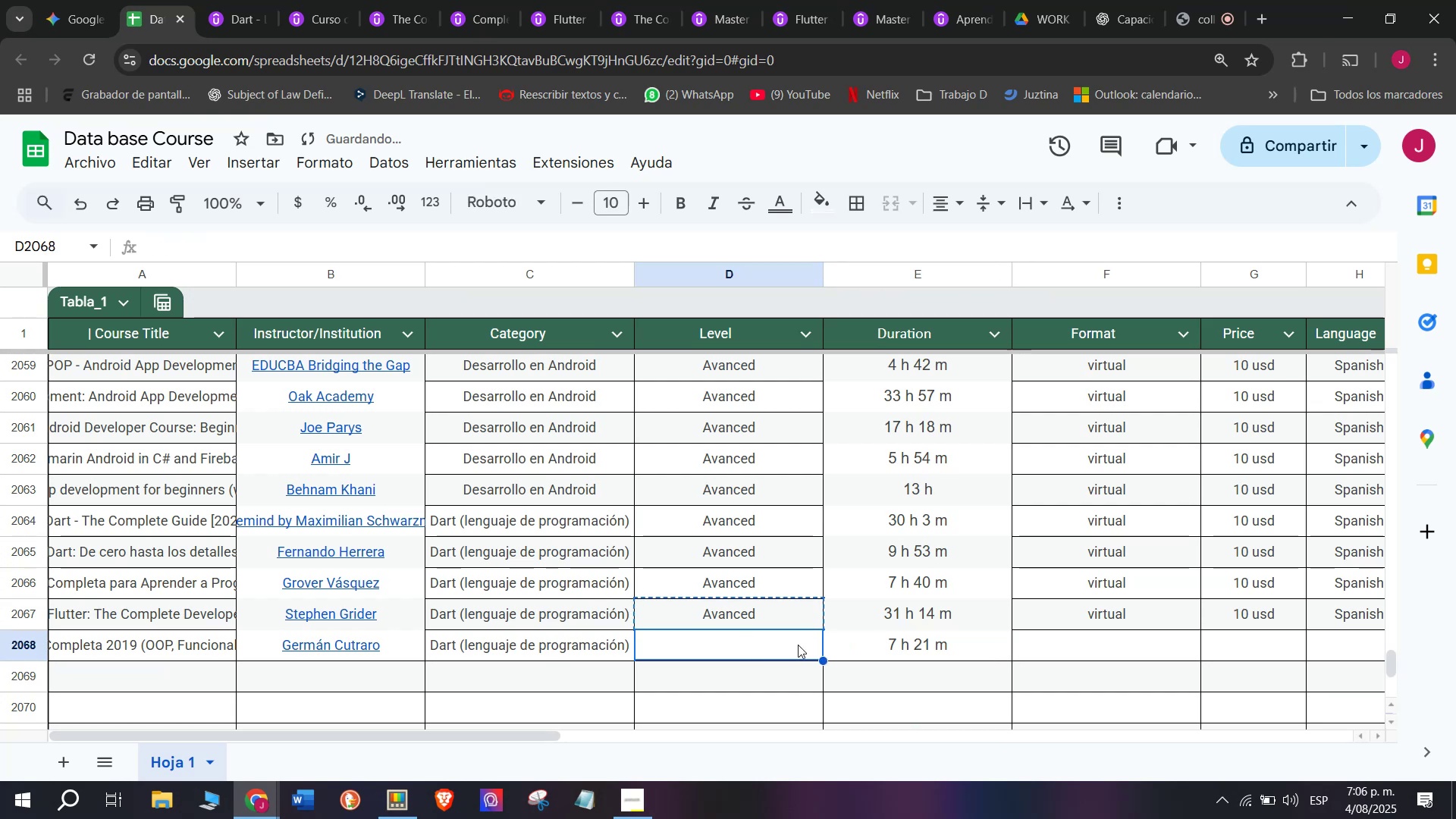 
key(Control+V)
 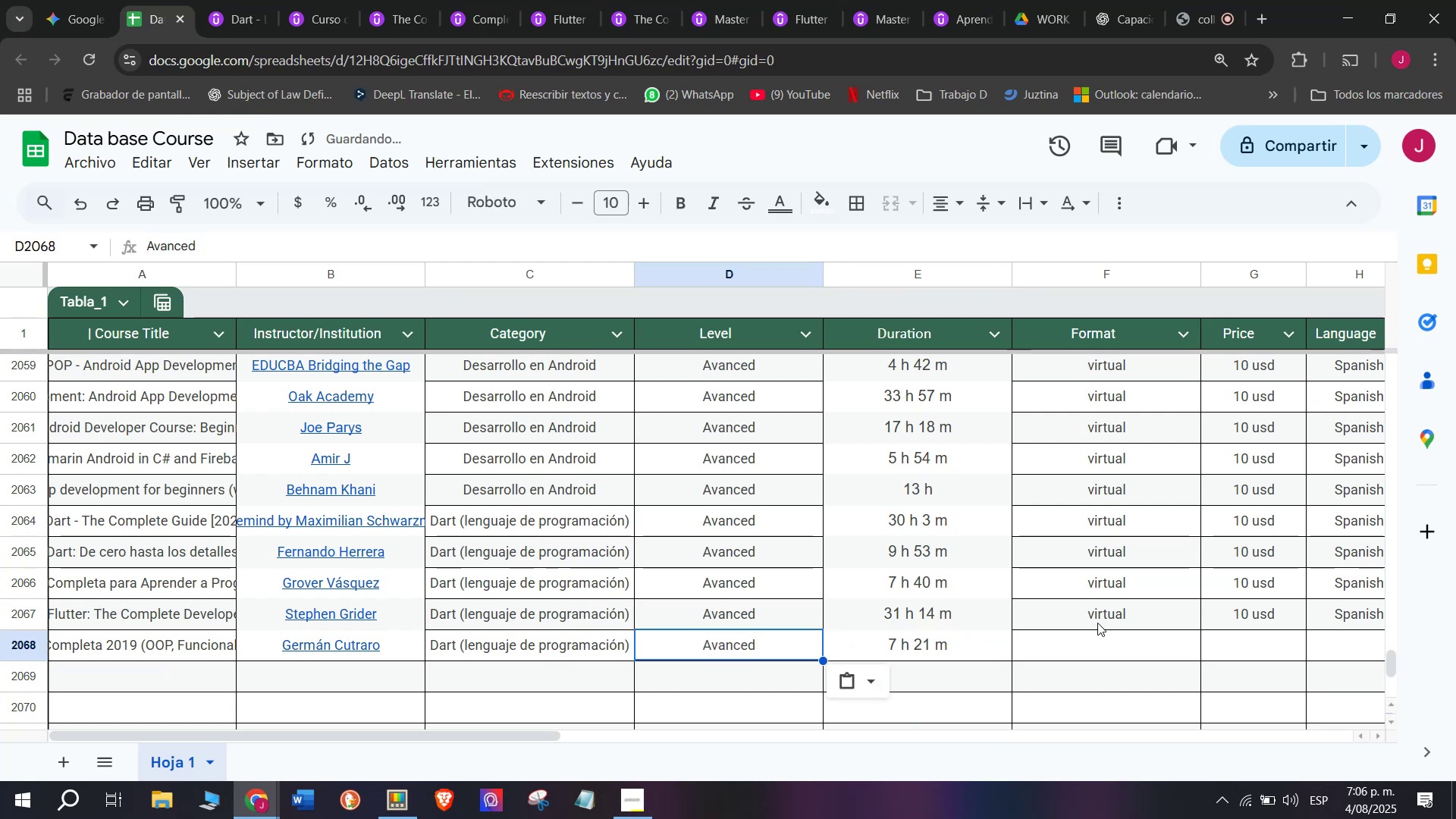 
left_click([1097, 623])
 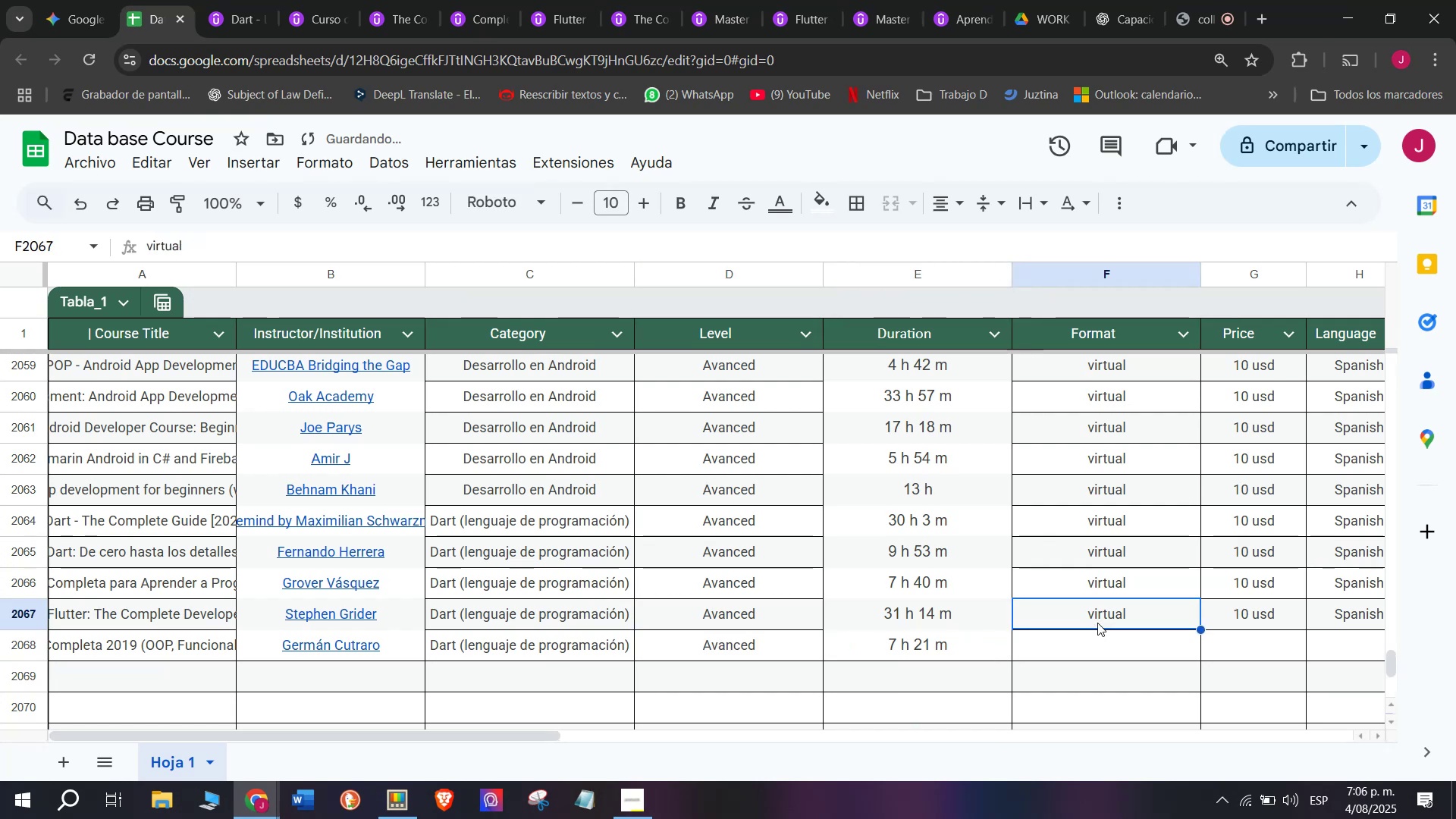 
key(Control+ControlLeft)
 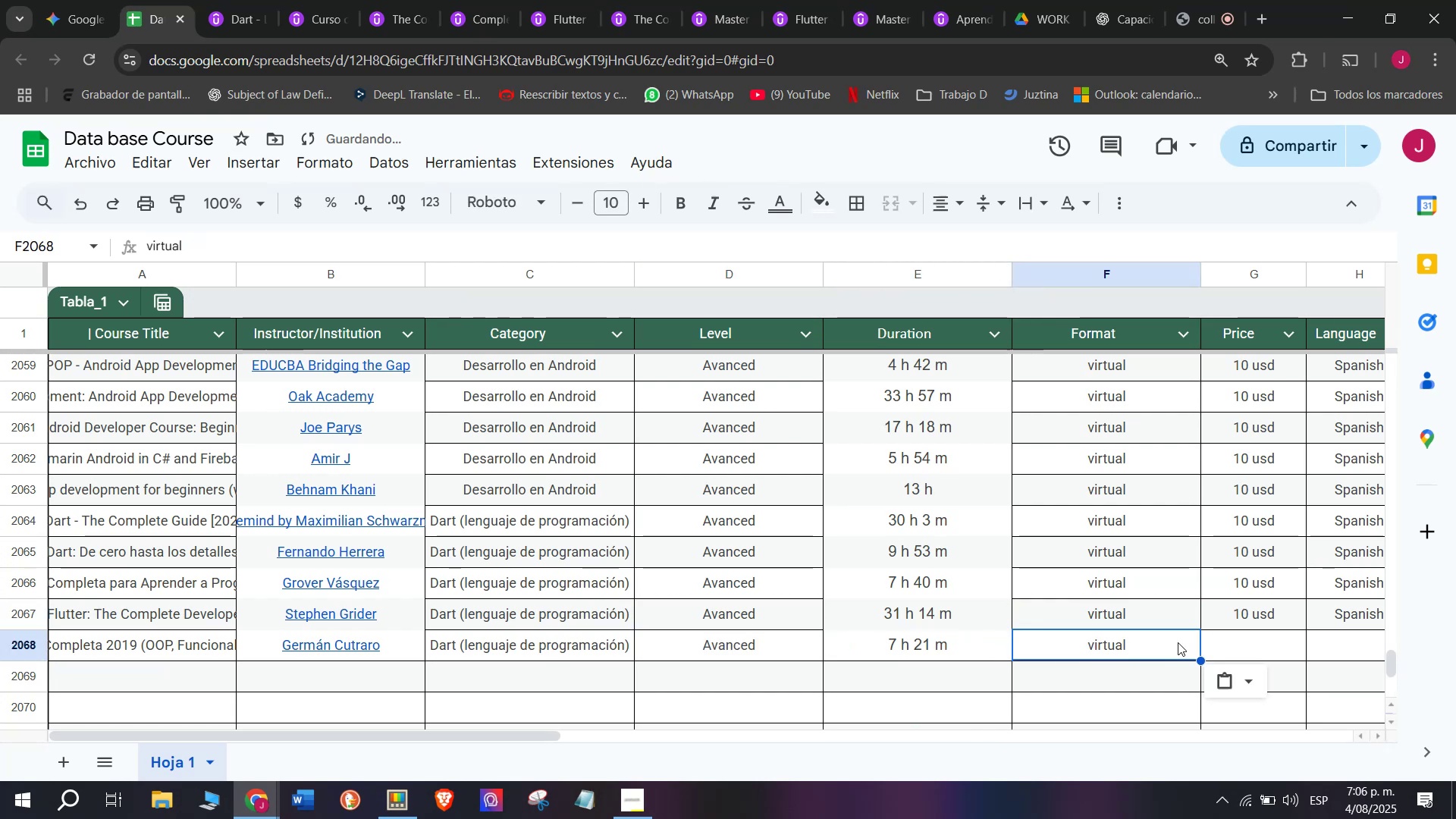 
key(Break)
 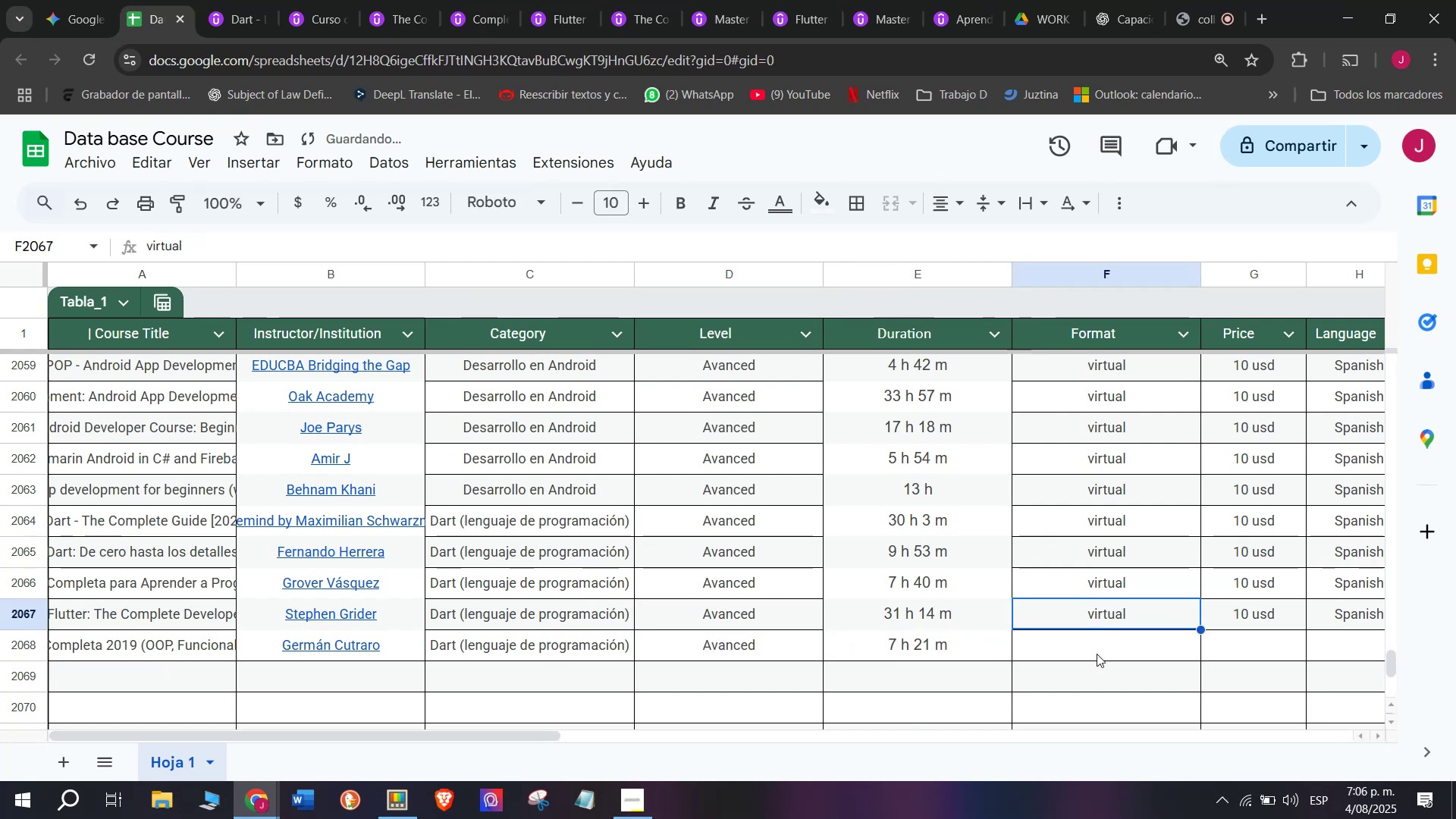 
key(Control+C)
 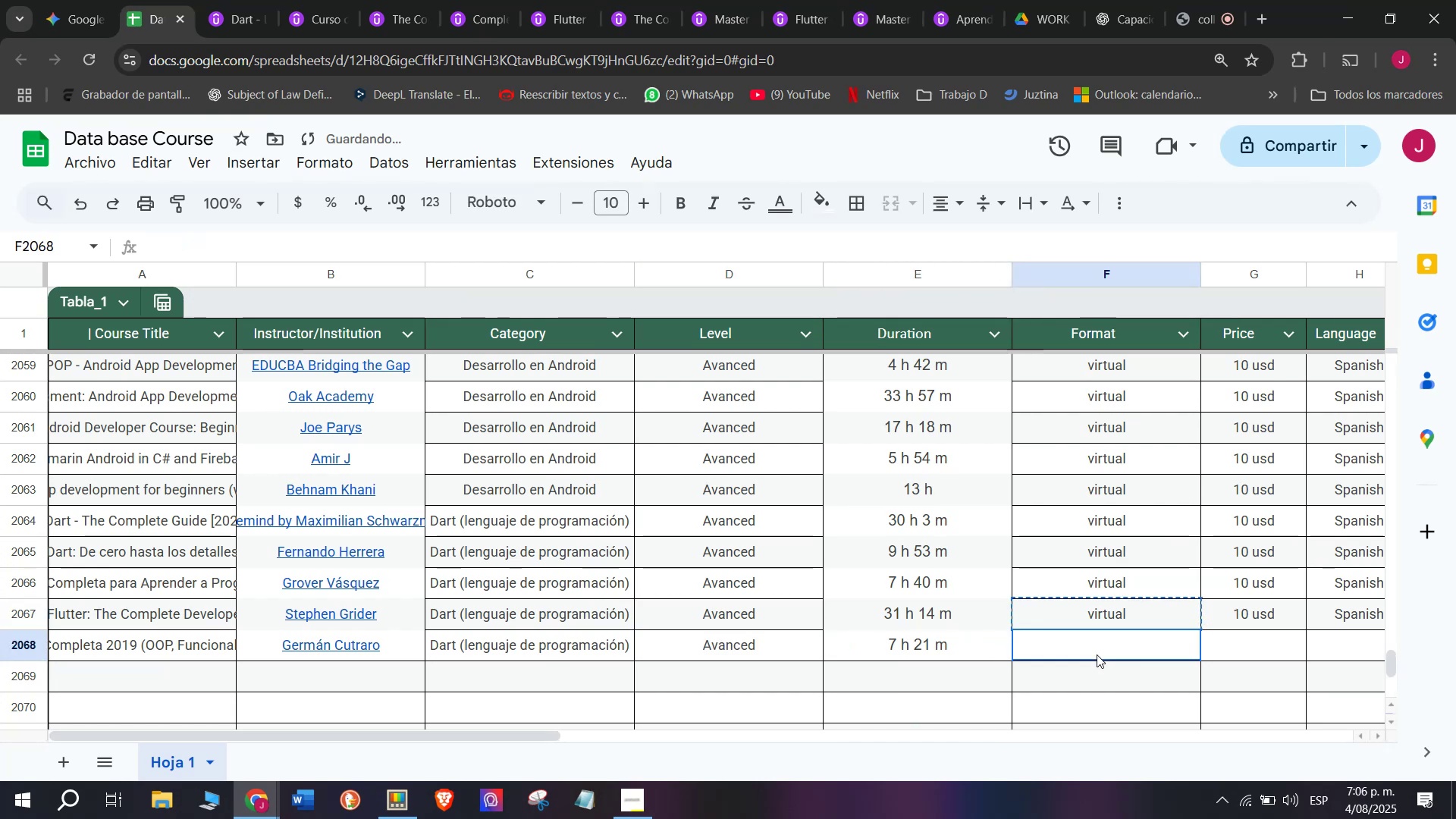 
left_click([1097, 654])
 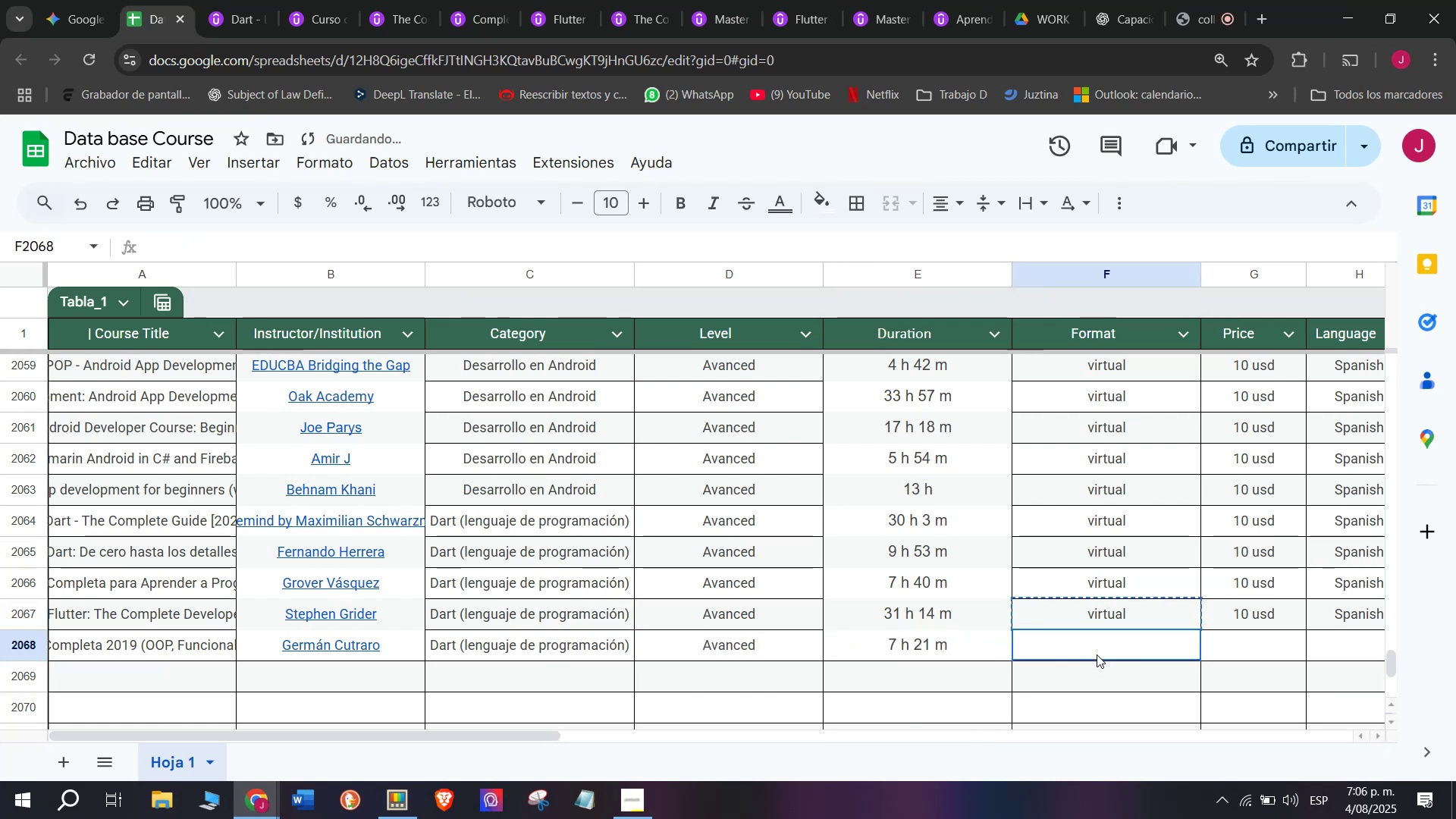 
key(Z)
 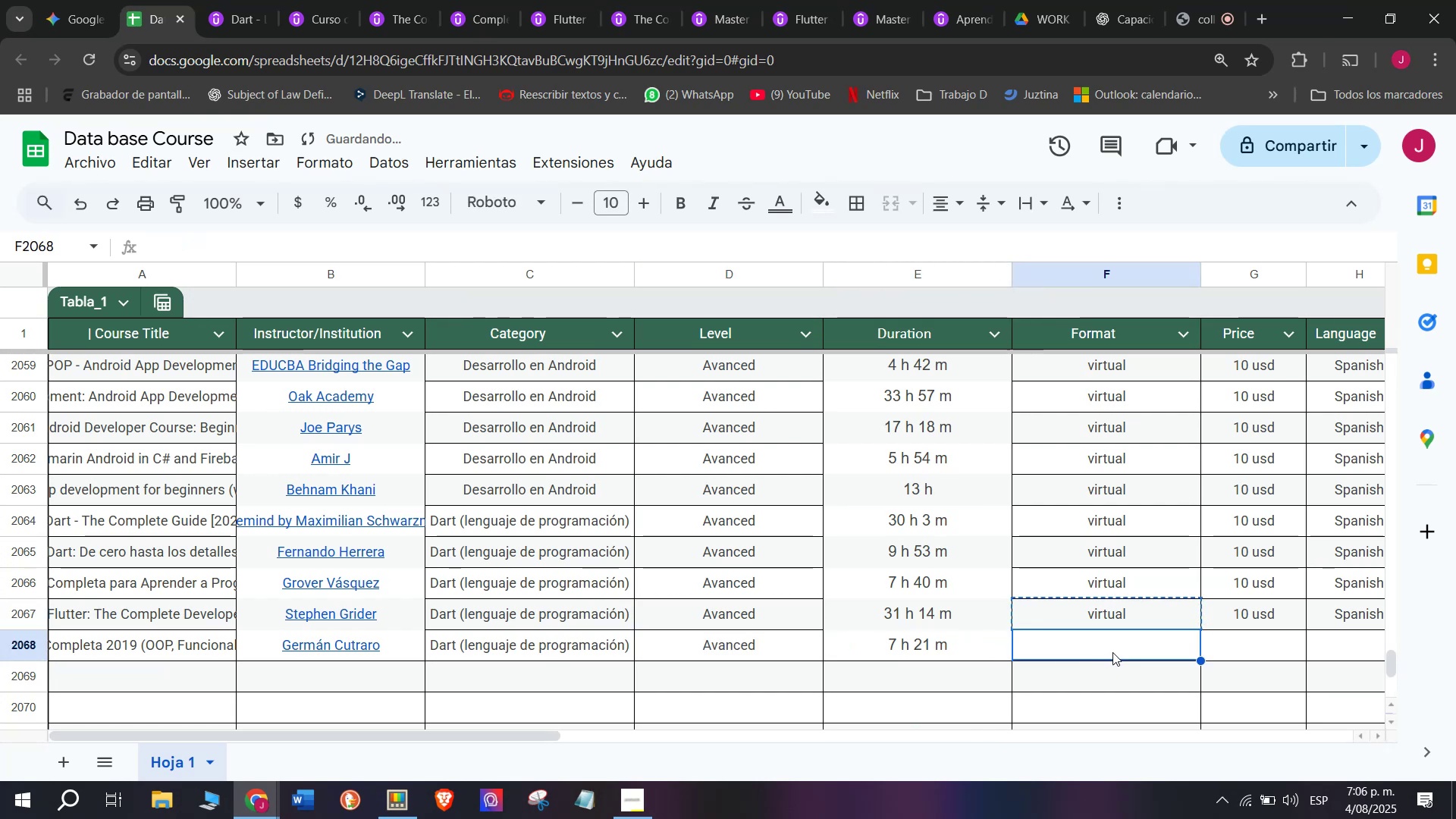 
key(Control+ControlLeft)
 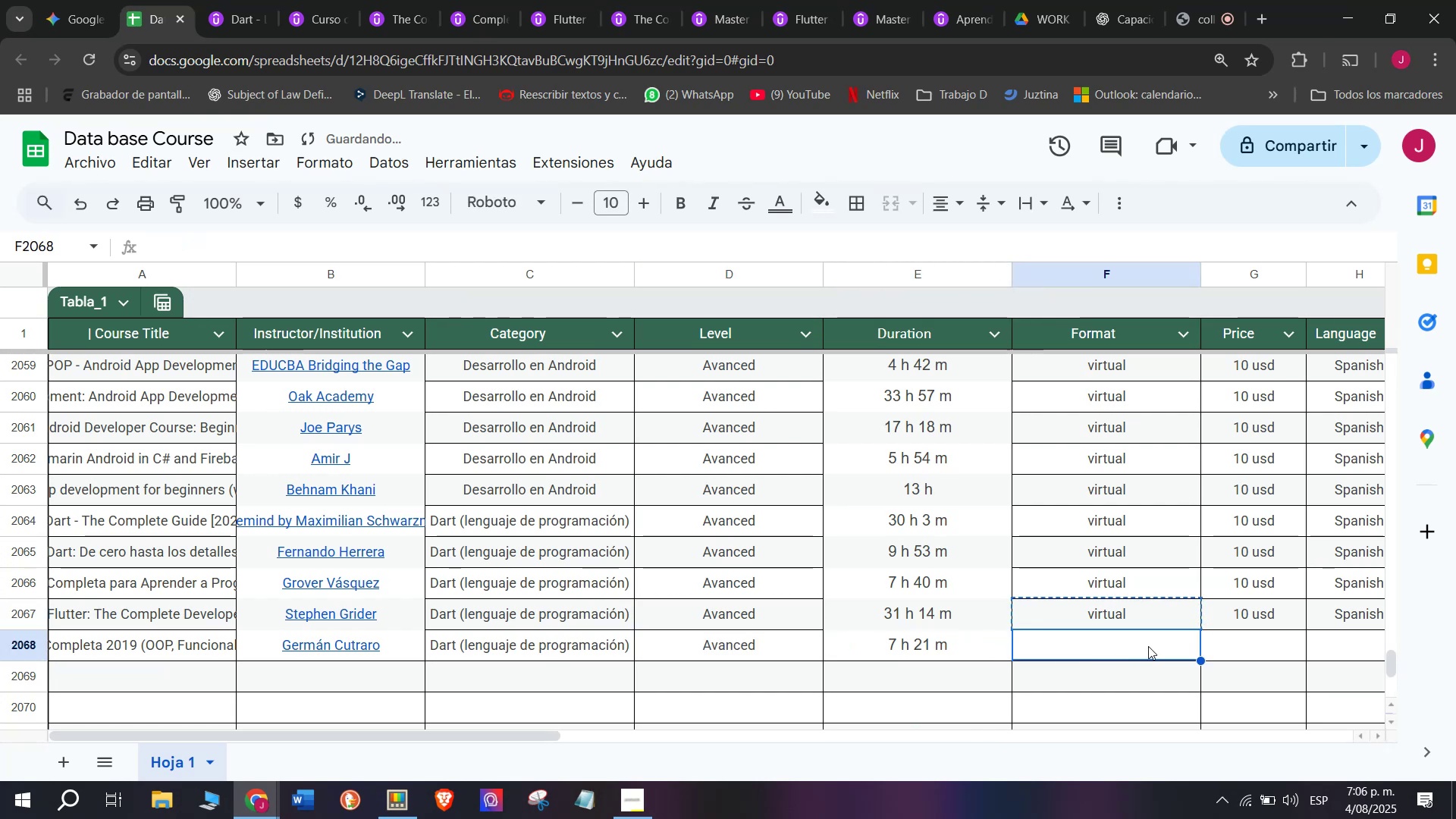 
key(Control+V)
 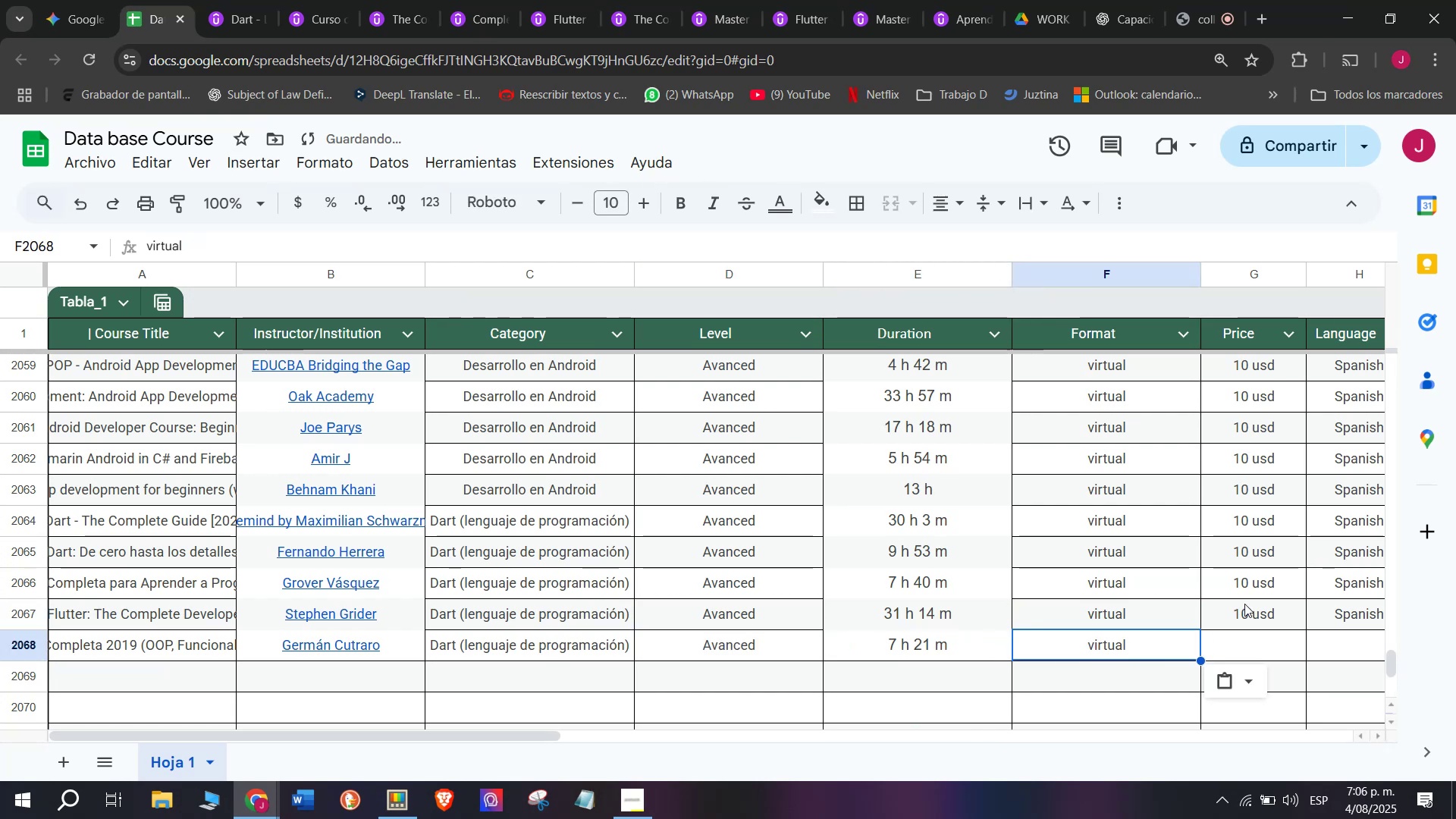 
left_click([1244, 604])
 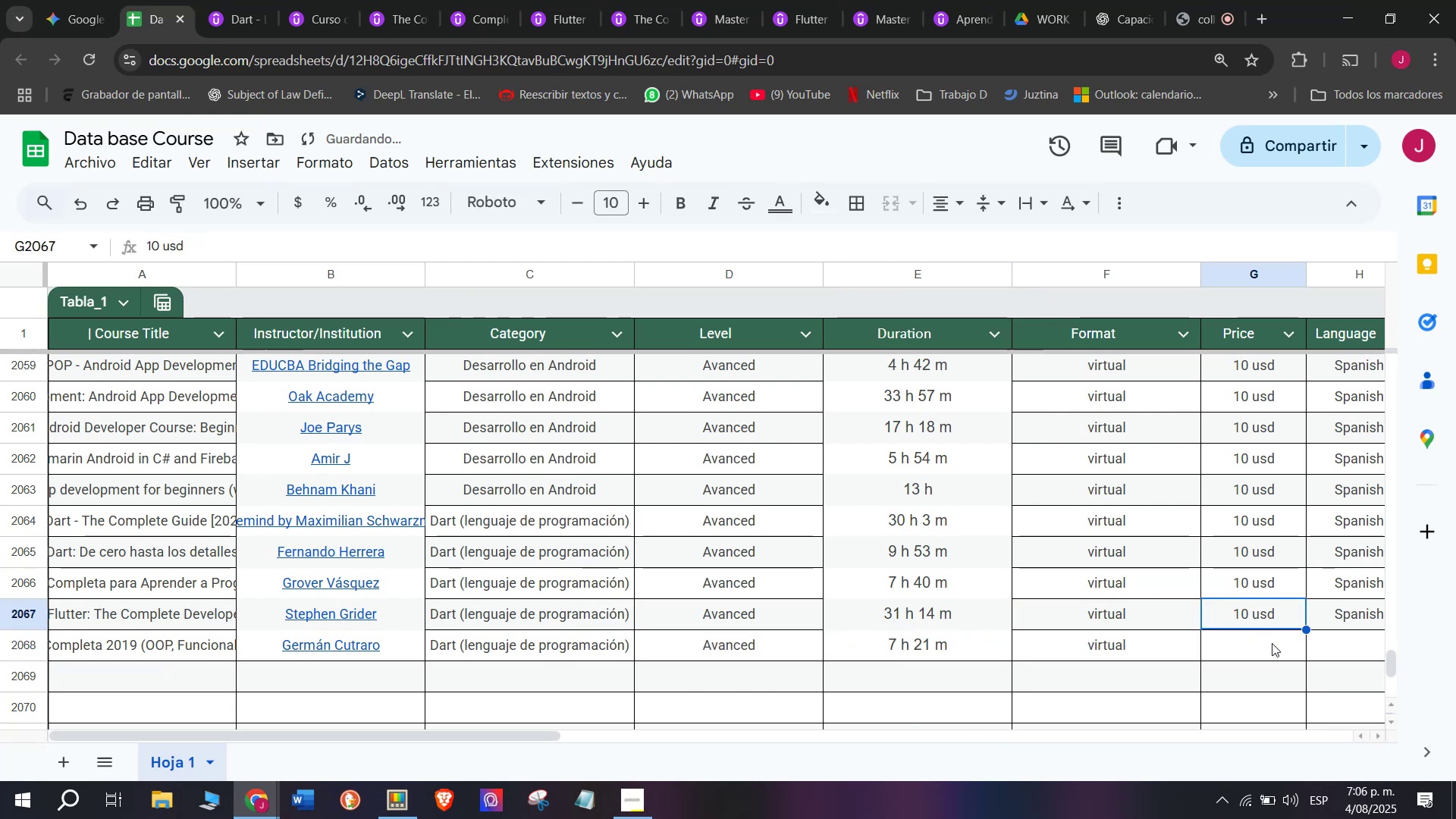 
key(Control+ControlLeft)
 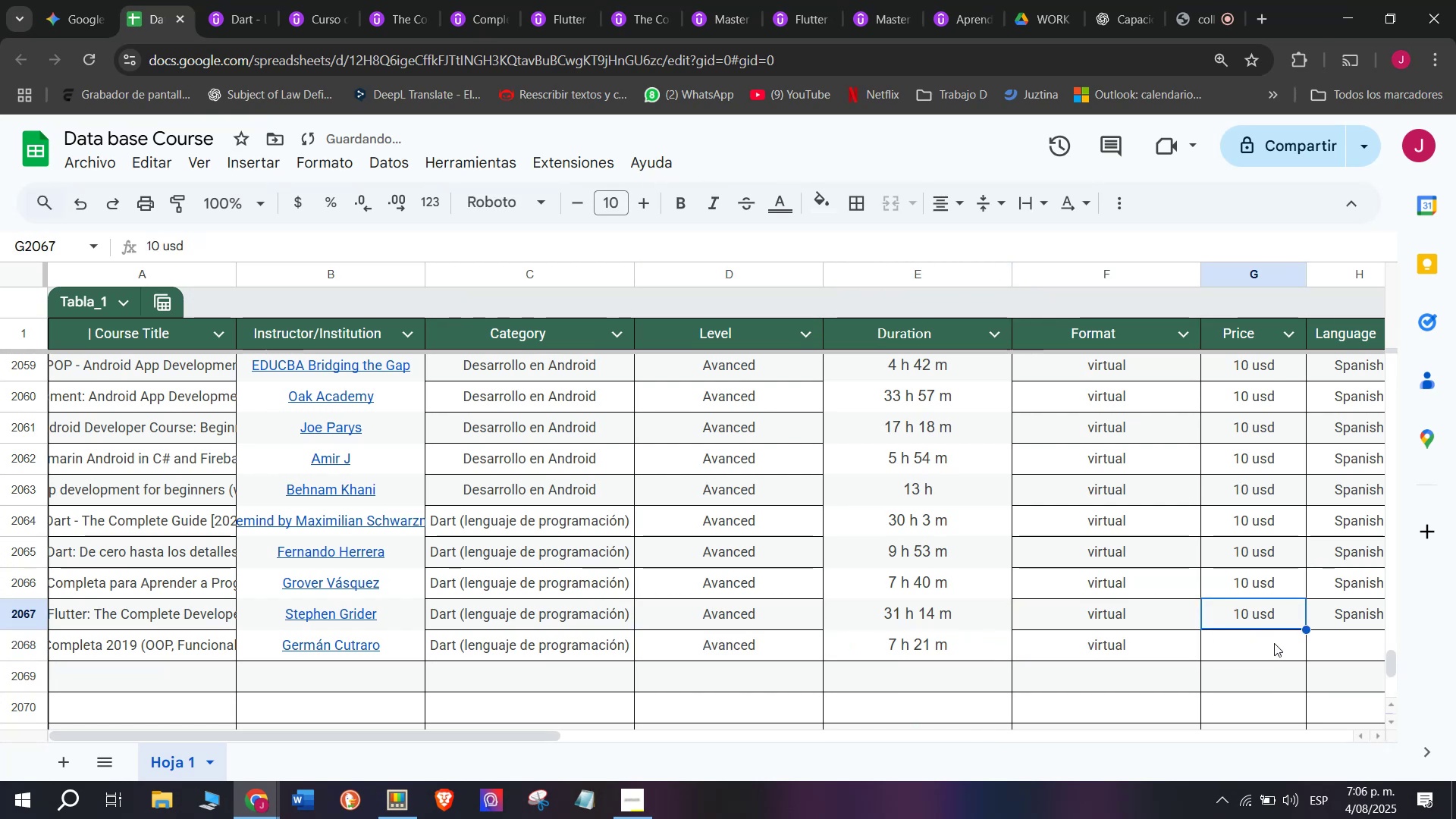 
key(Control+C)
 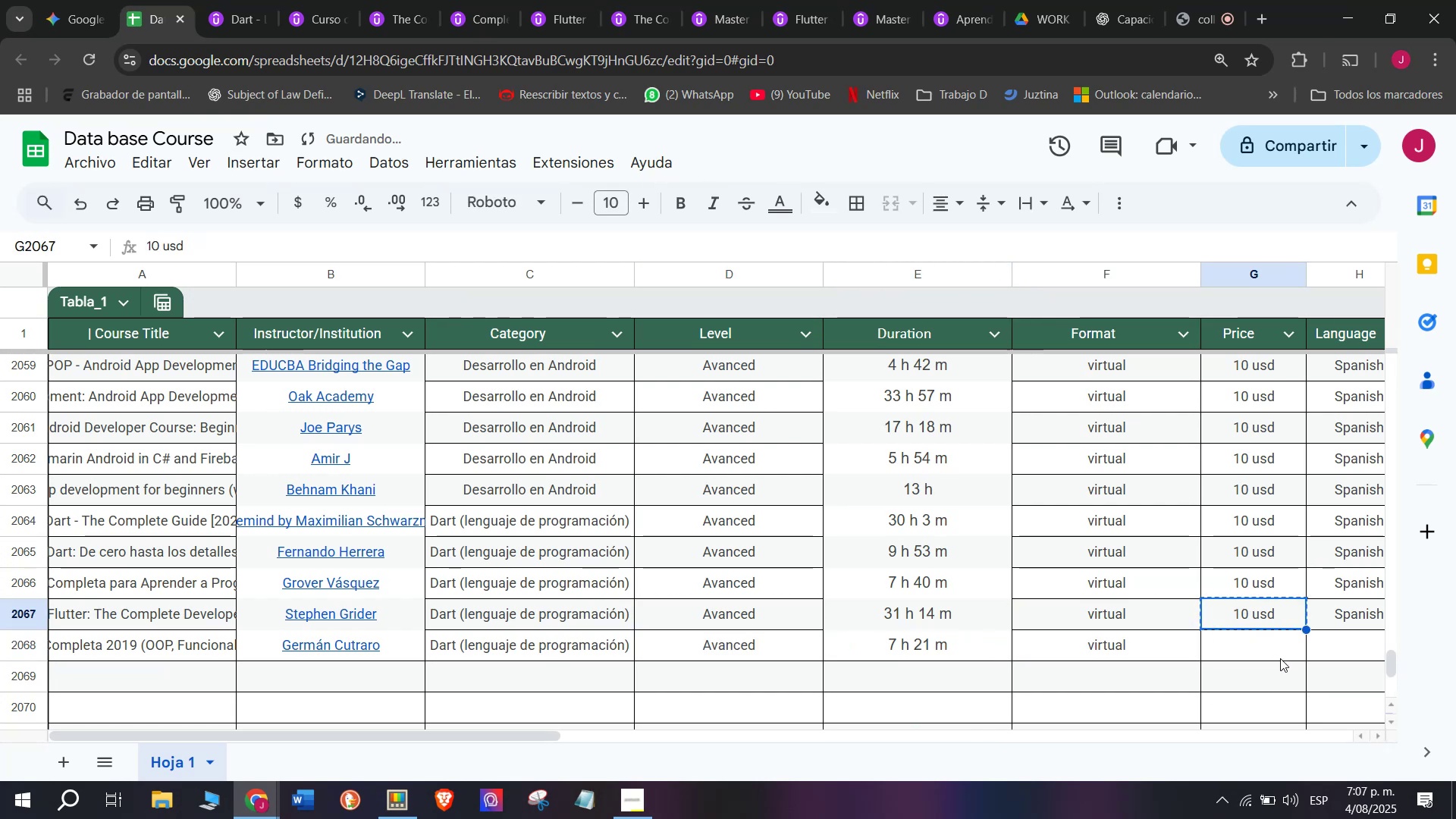 
left_click([1280, 658])
 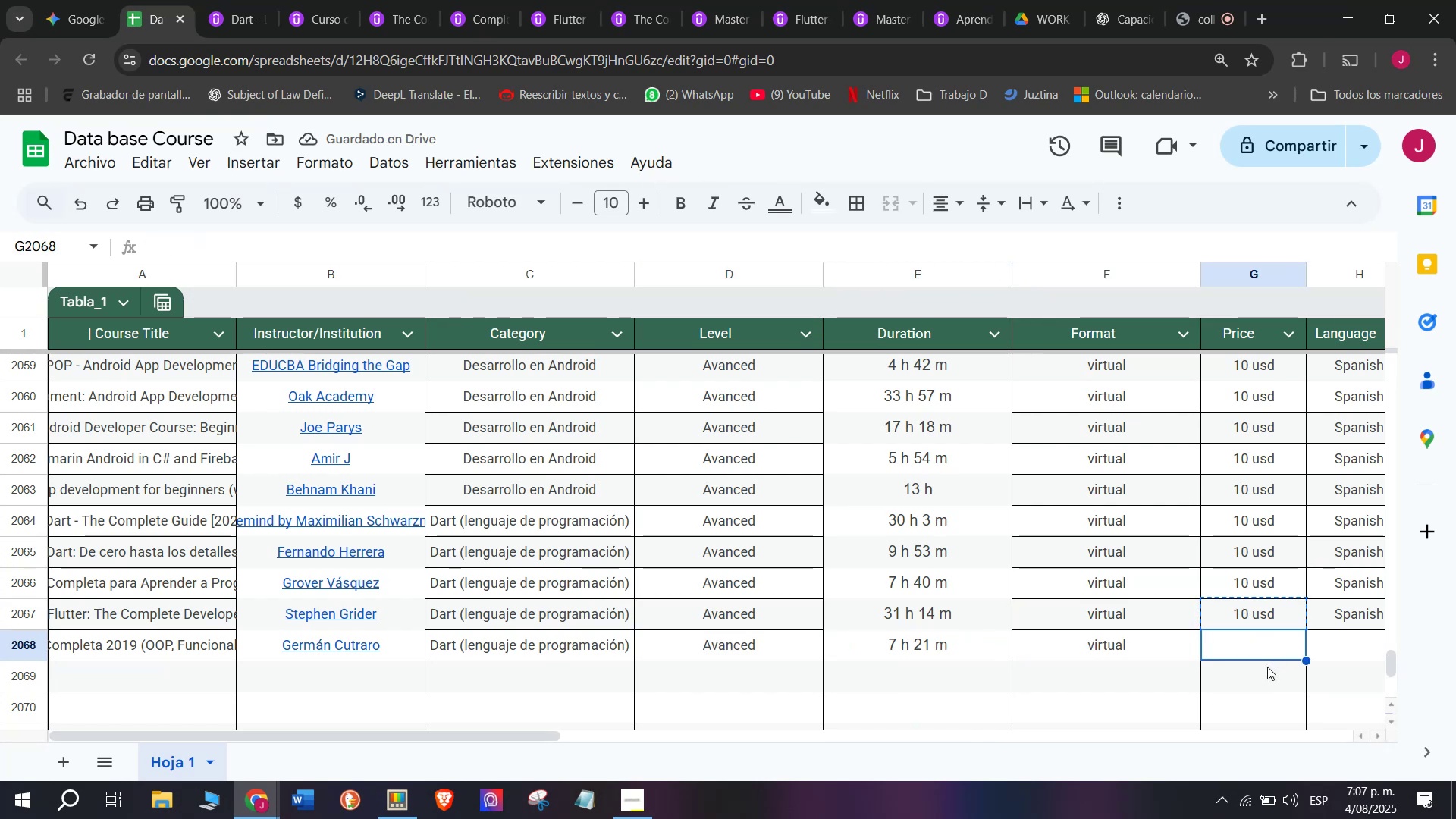 
key(Z)
 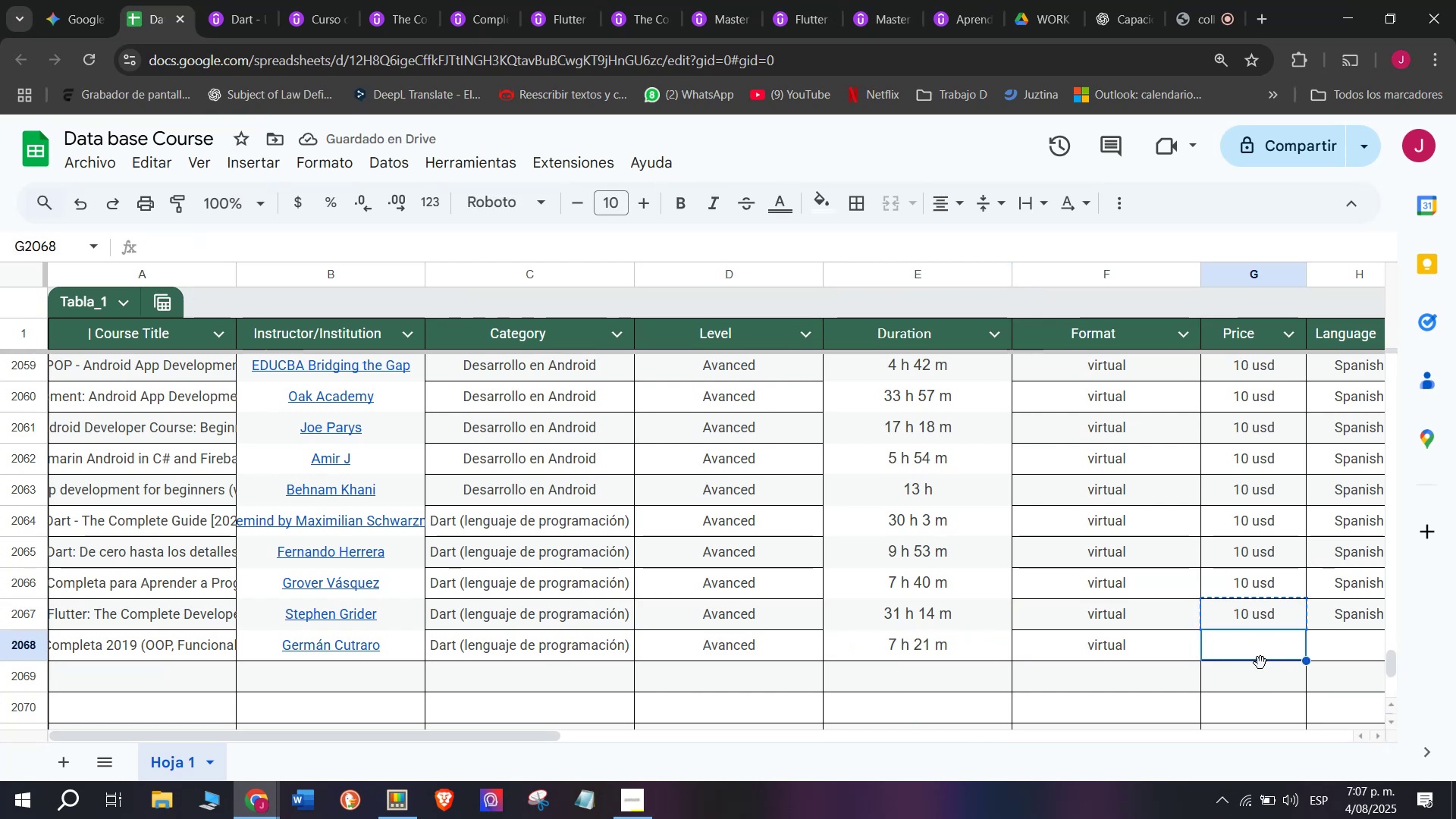 
key(Control+ControlLeft)
 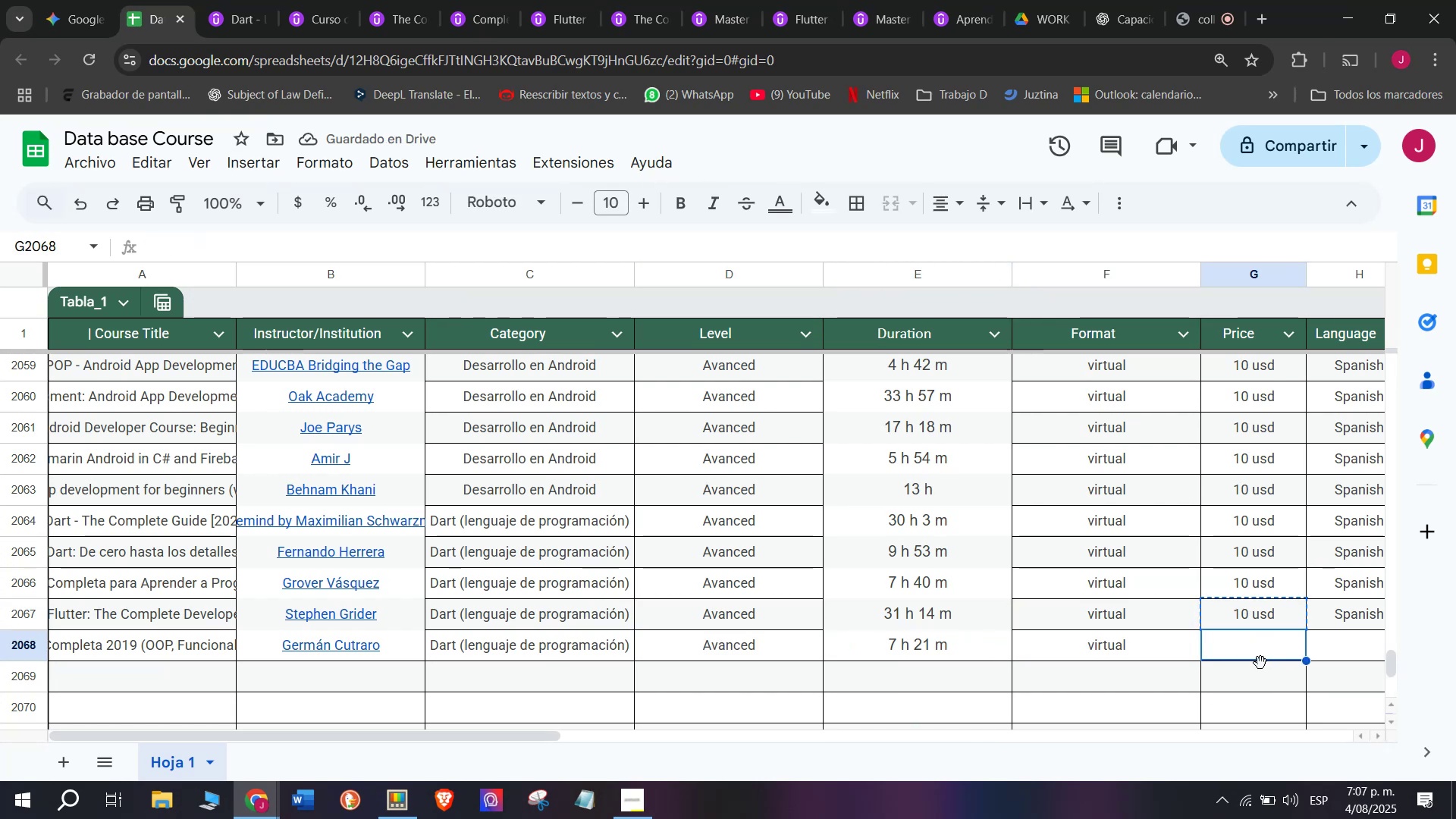 
key(Control+V)
 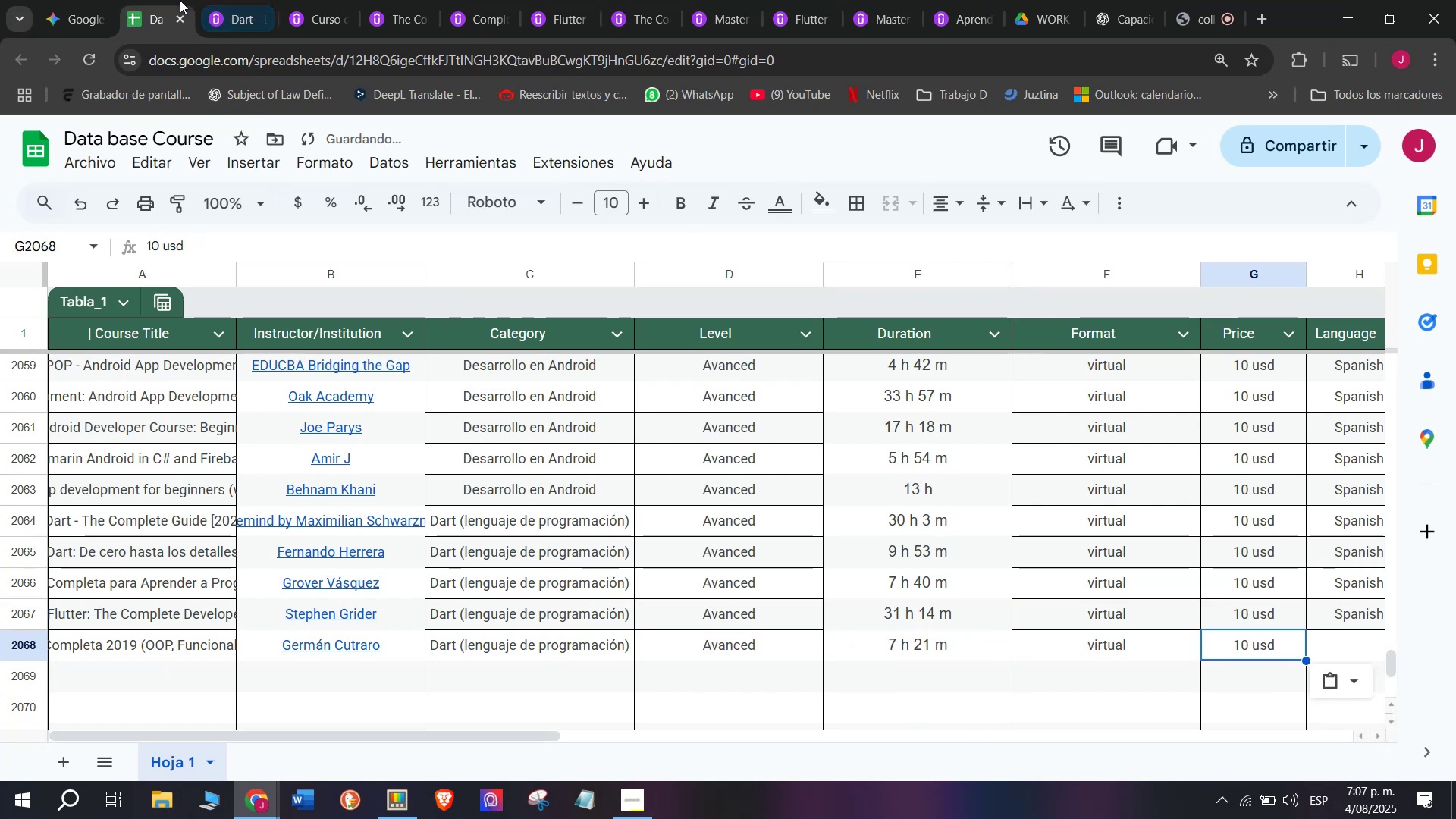 
left_click([221, 0])
 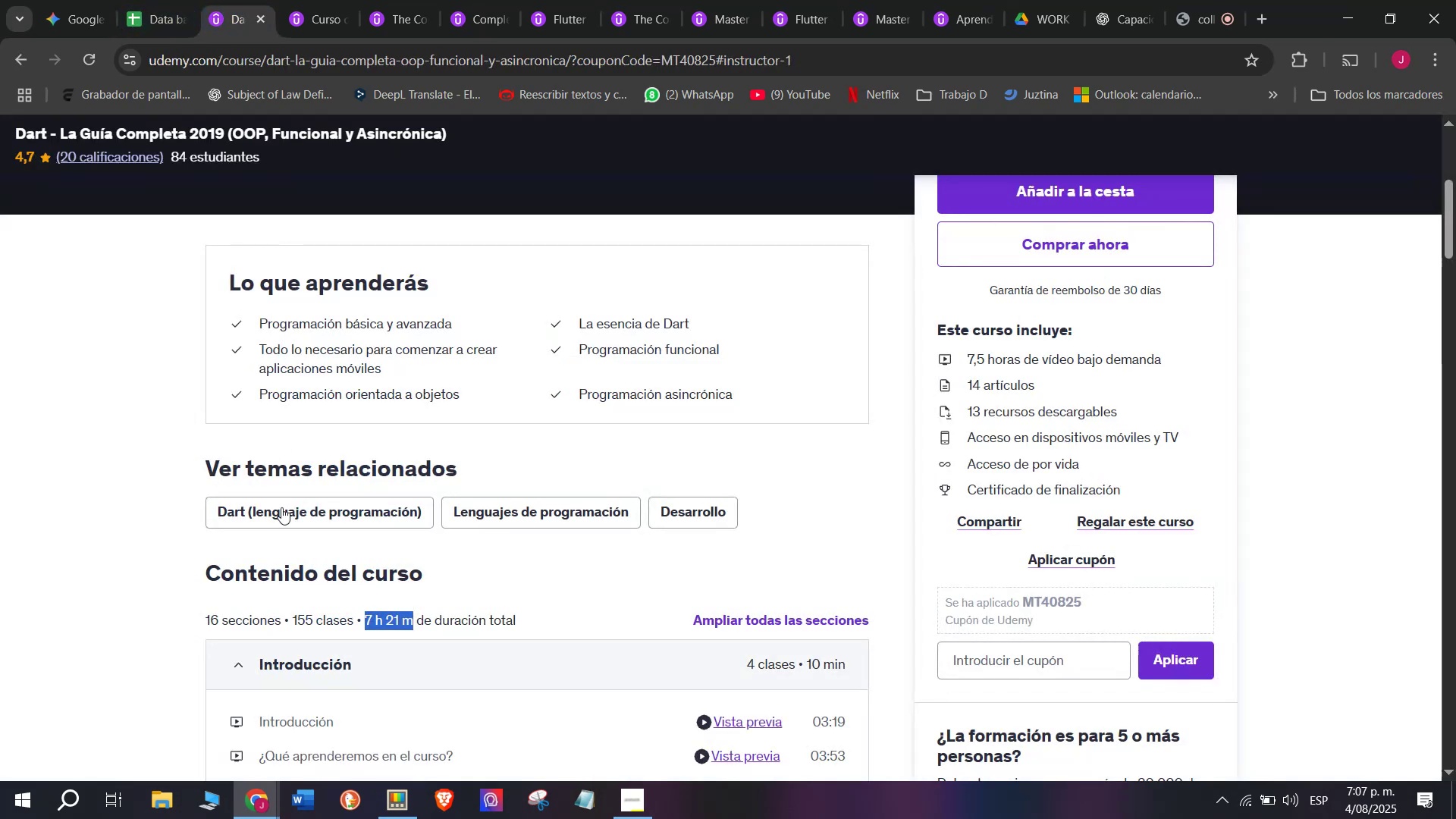 
scroll: coordinate [303, 556], scroll_direction: up, amount: 5.0
 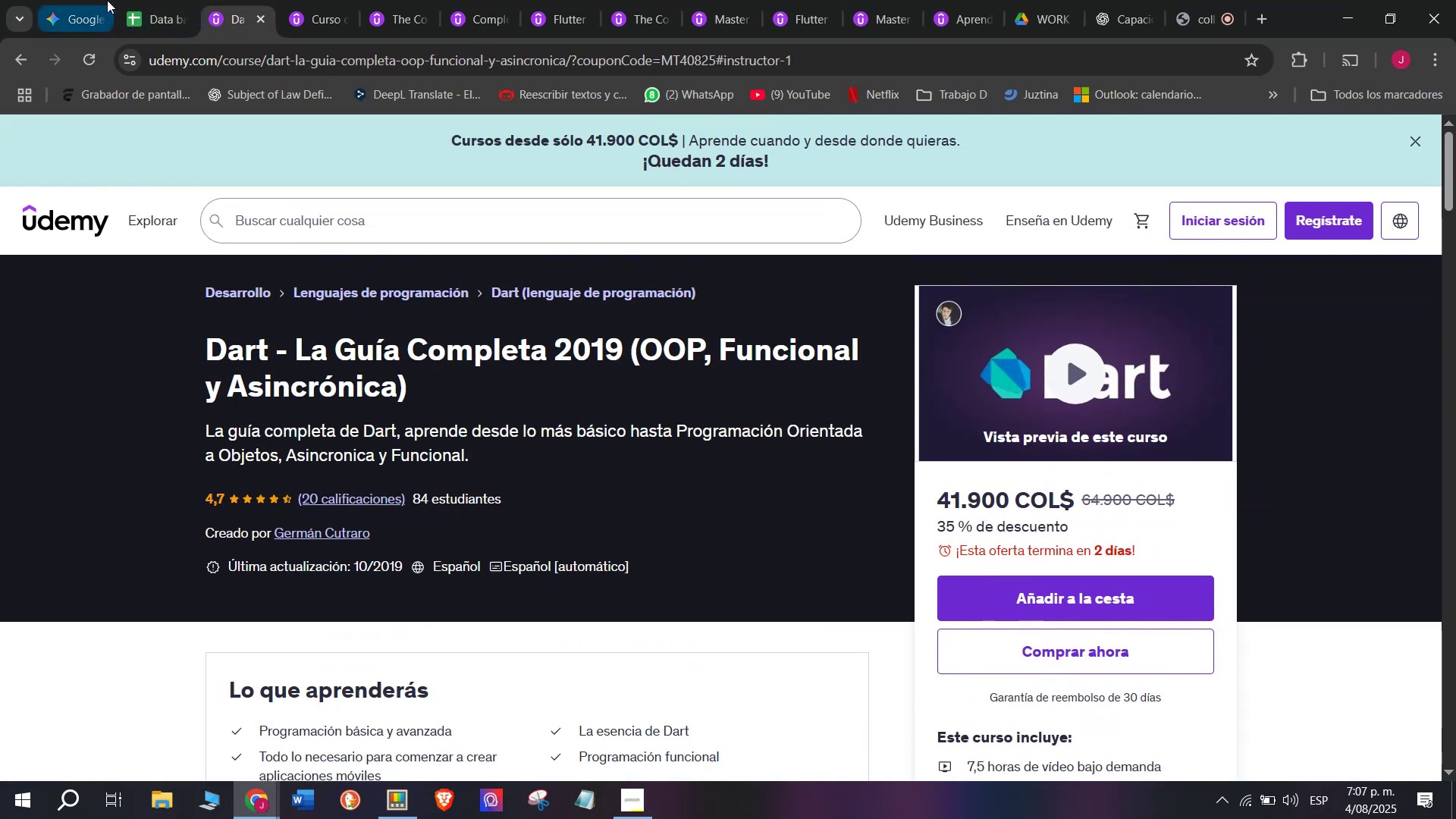 
left_click([137, 0])
 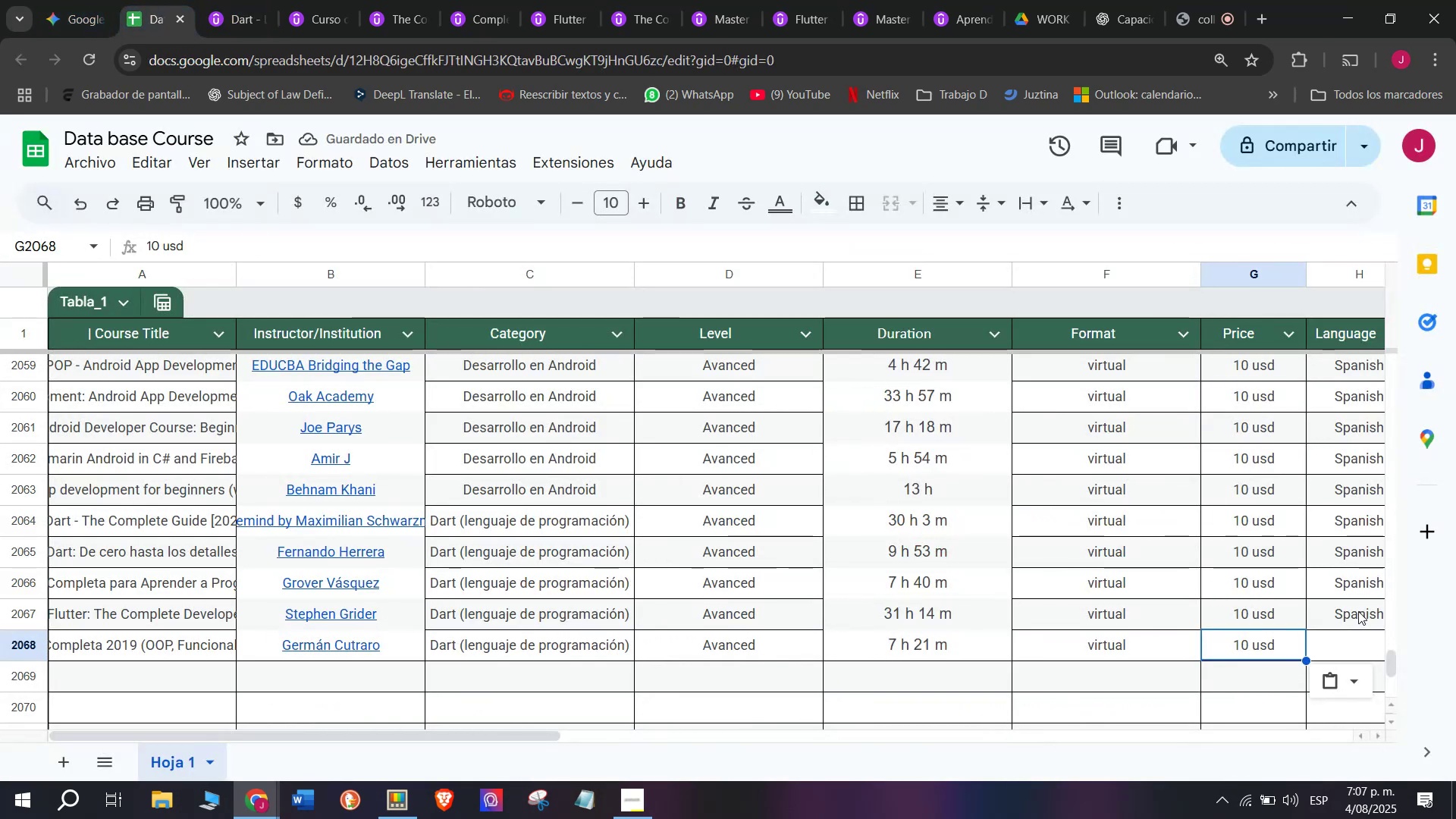 
left_click([1359, 611])
 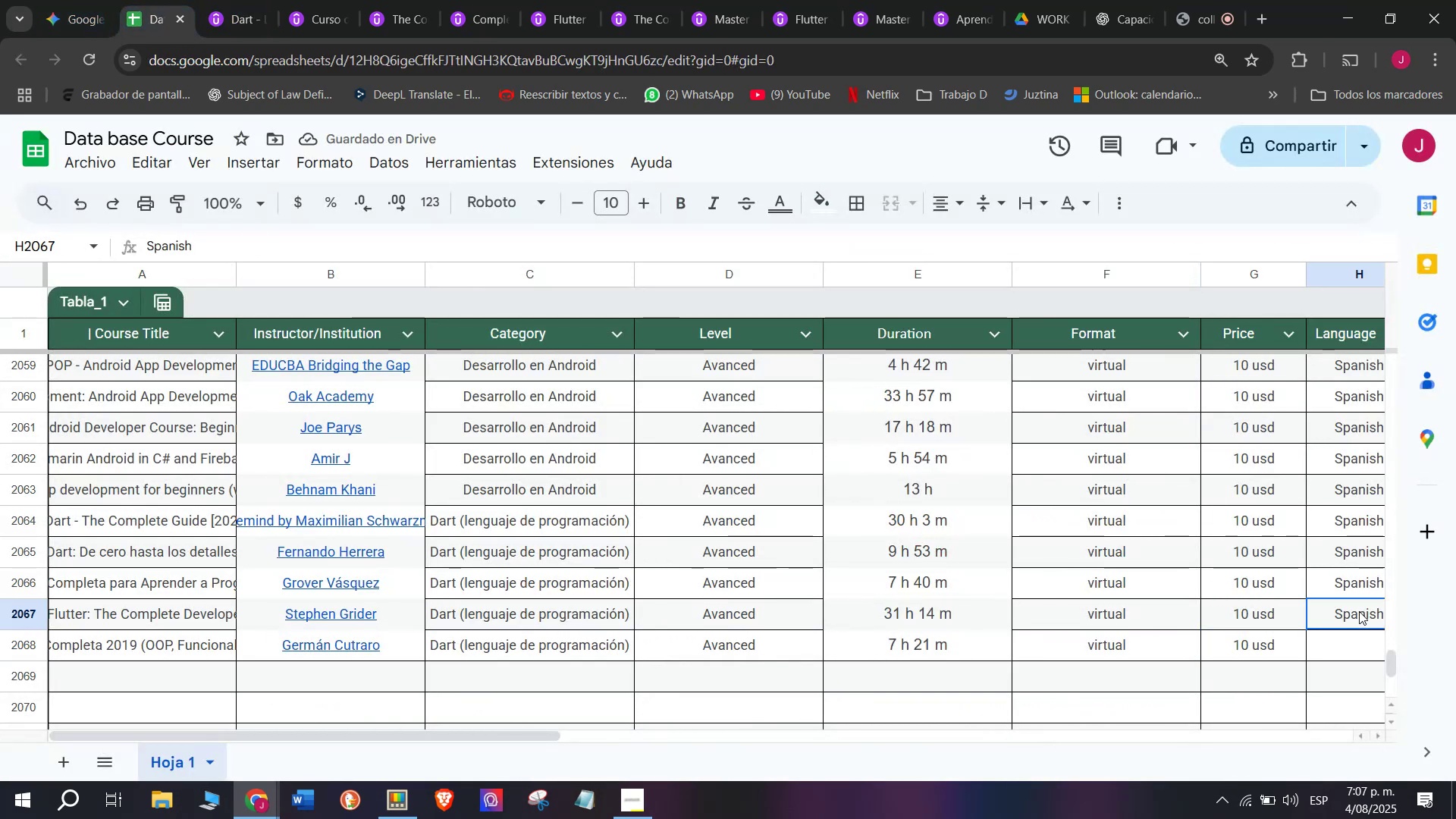 
key(Break)
 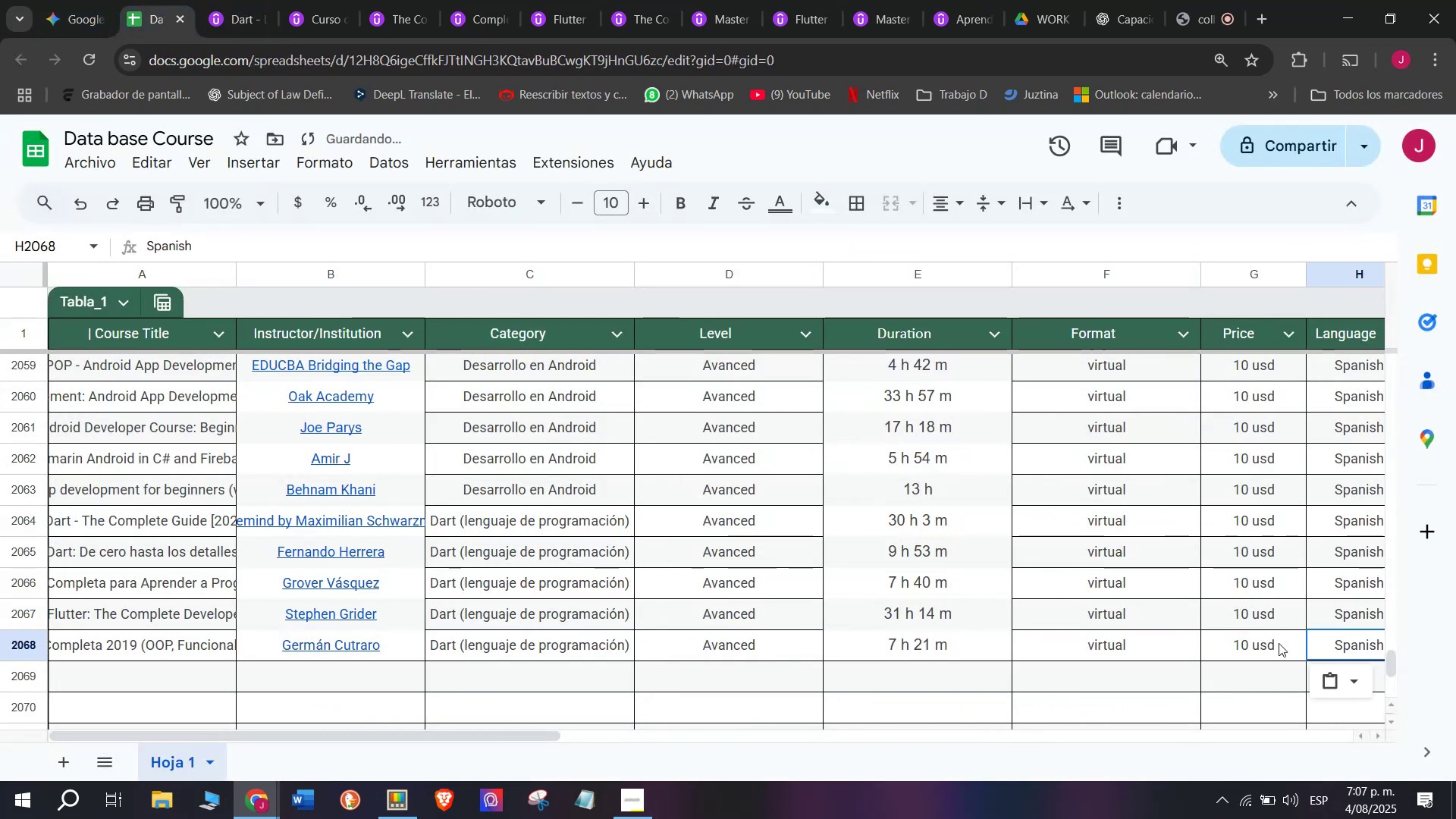 
key(Control+ControlLeft)
 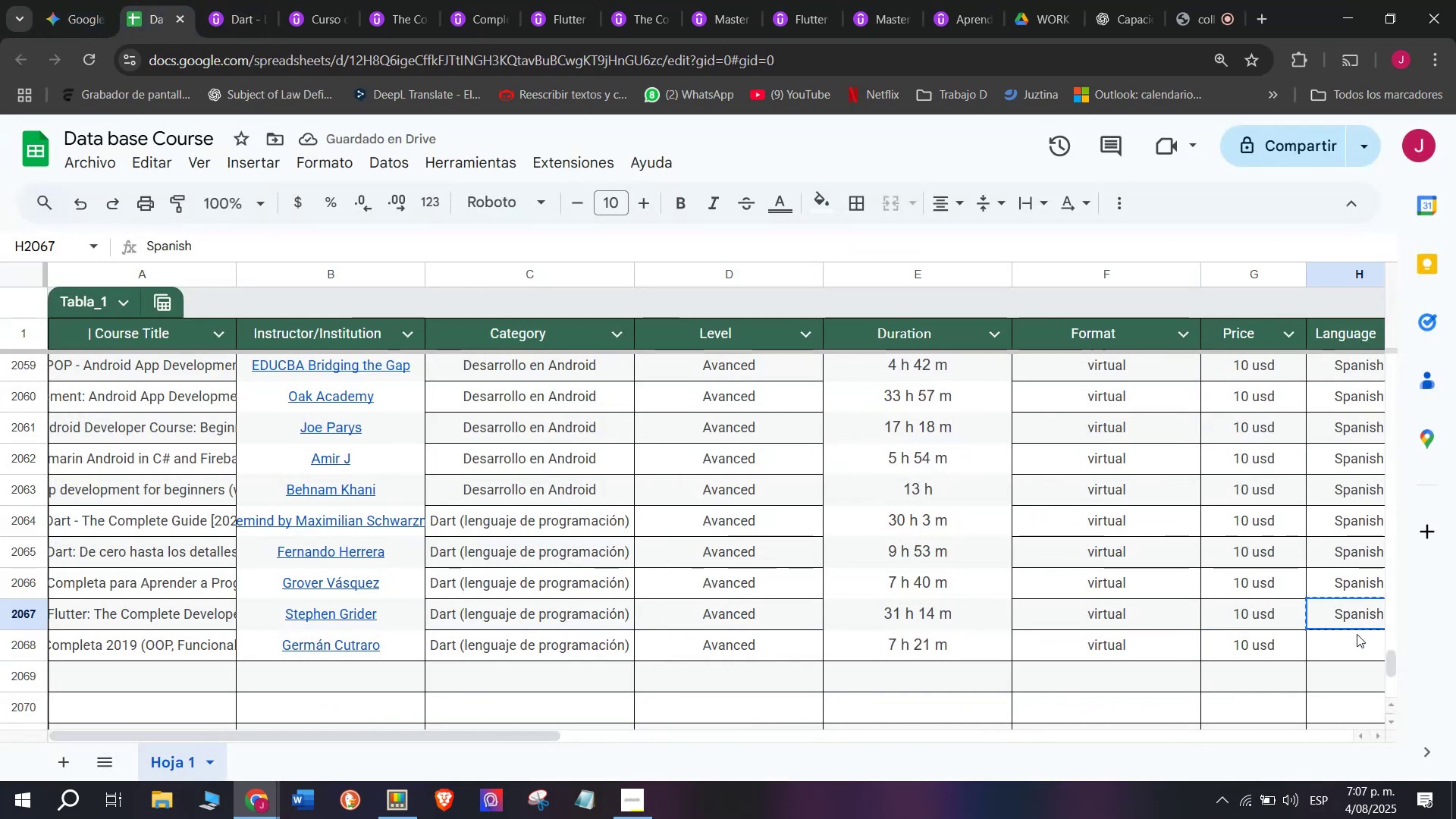 
key(Control+C)
 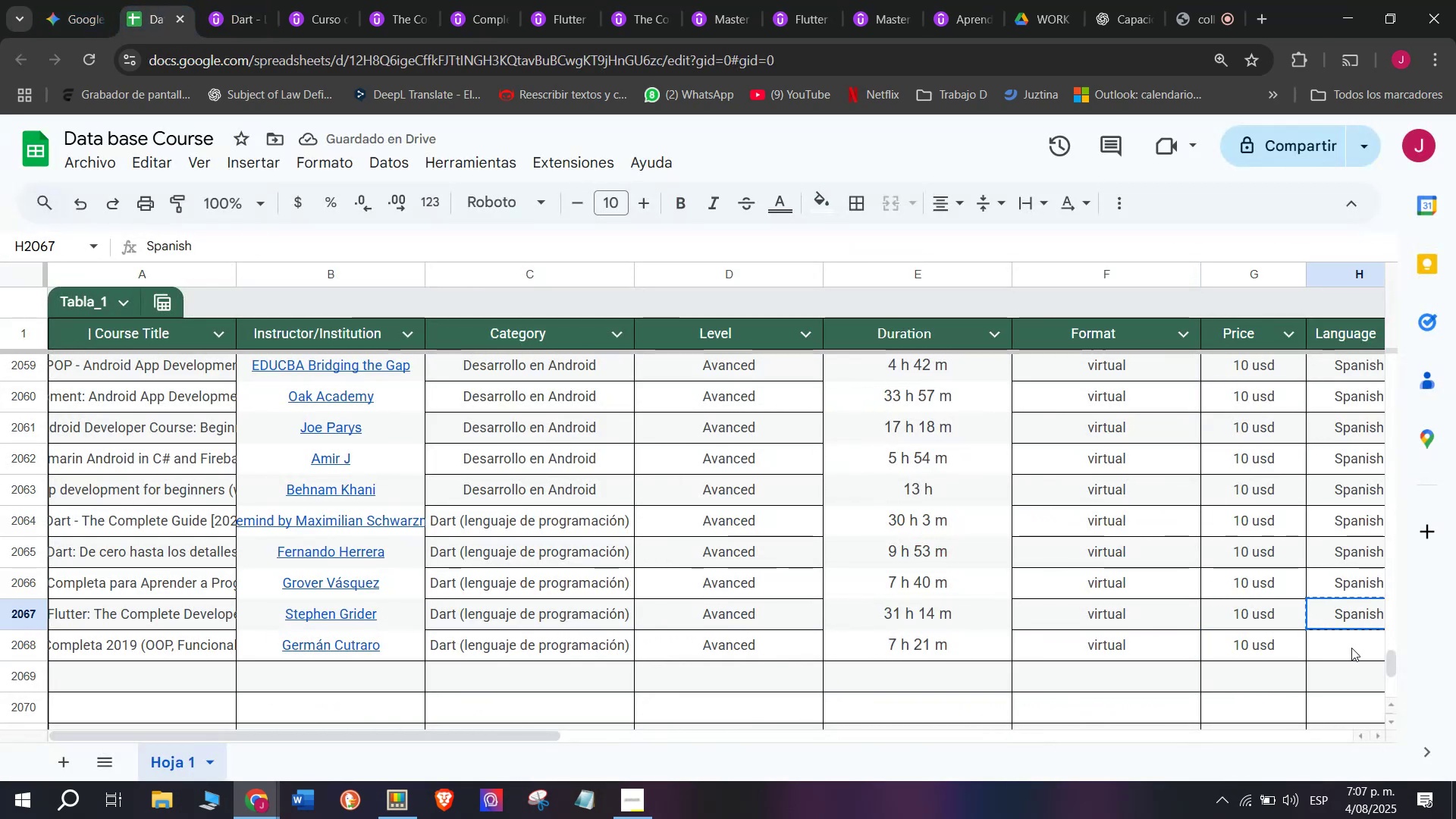 
double_click([1351, 648])
 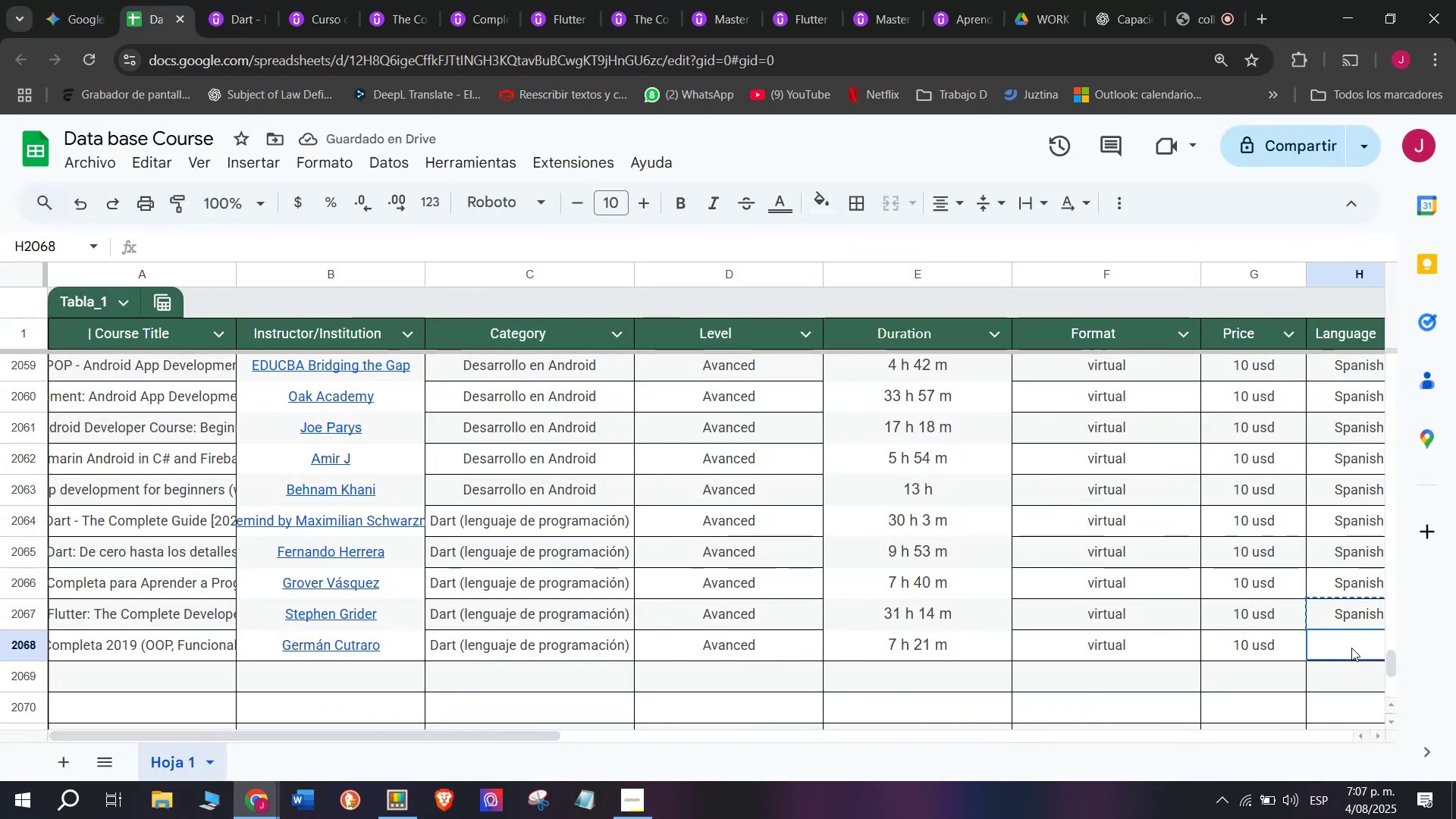 
key(Control+ControlLeft)
 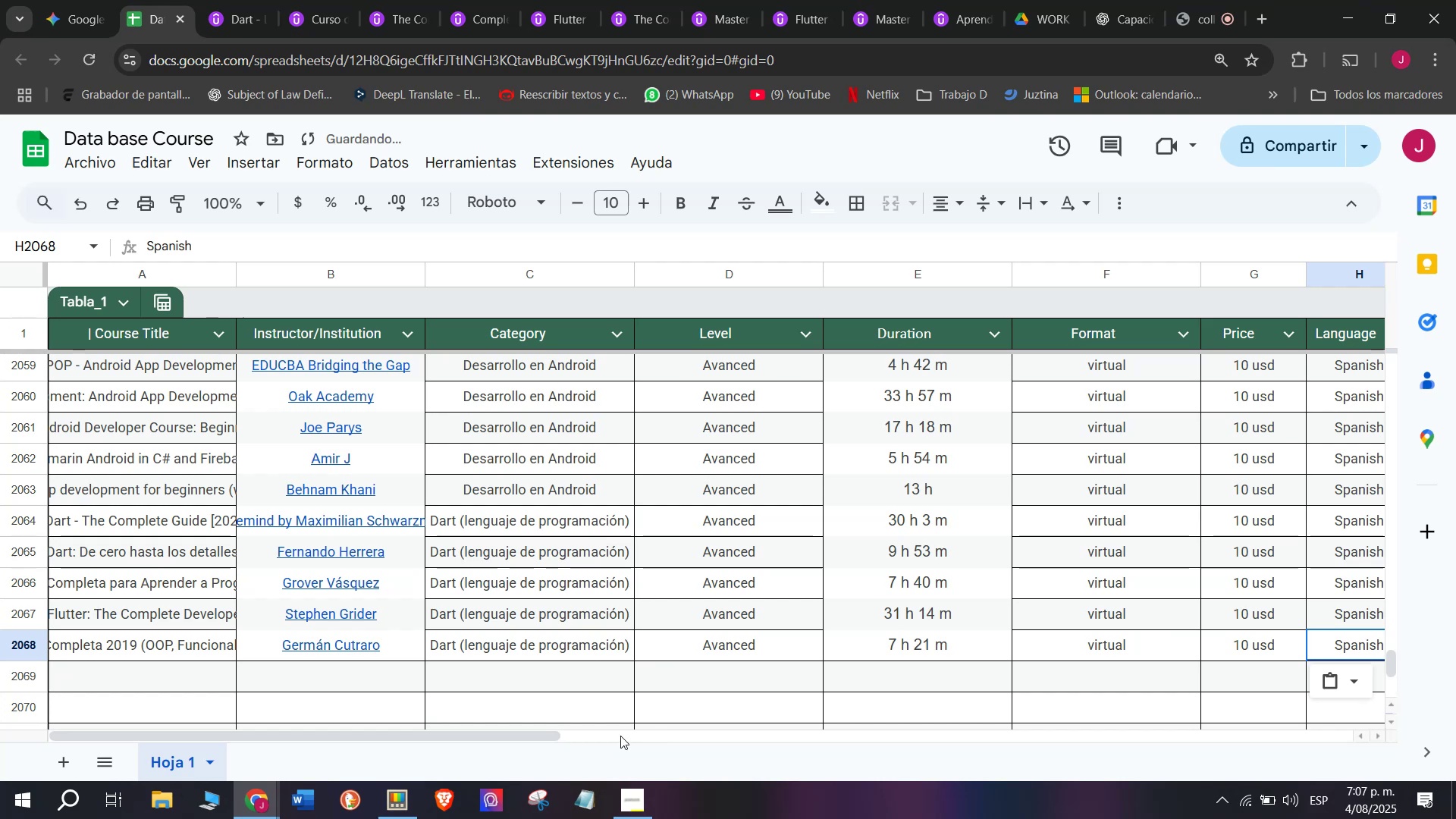 
key(Z)
 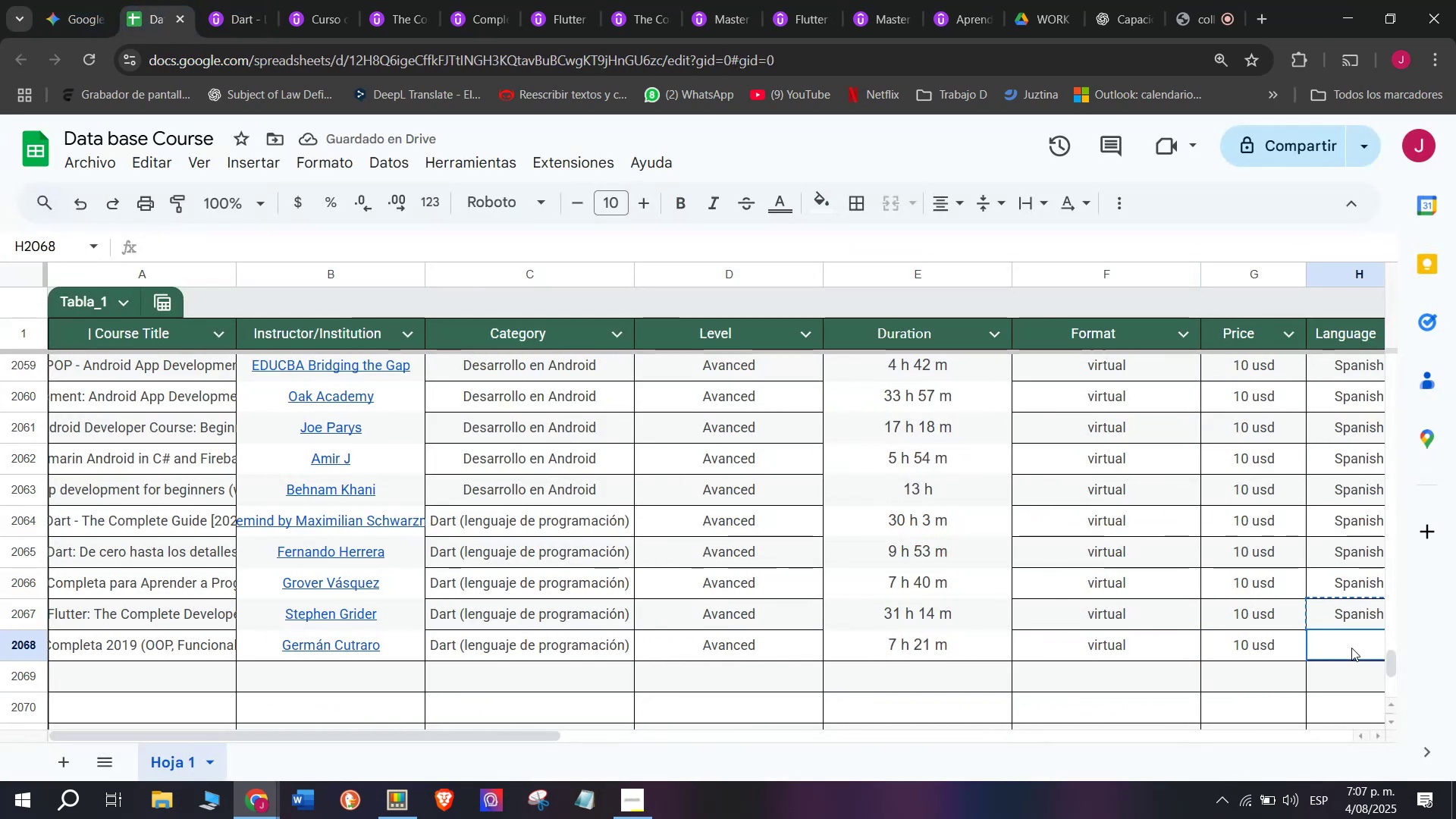 
key(Control+V)
 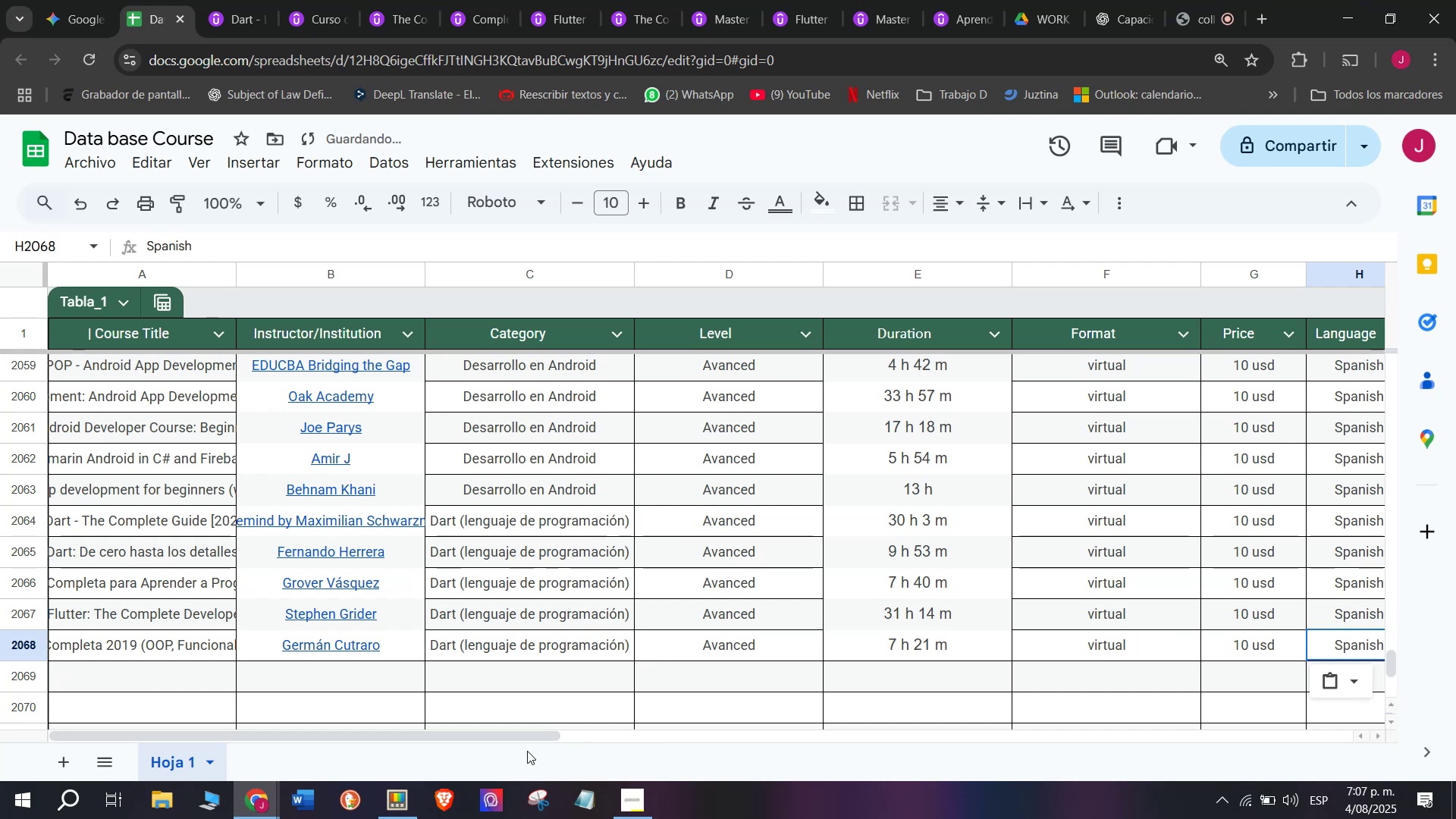 
left_click_drag(start_coordinate=[516, 737], to_coordinate=[827, 762])
 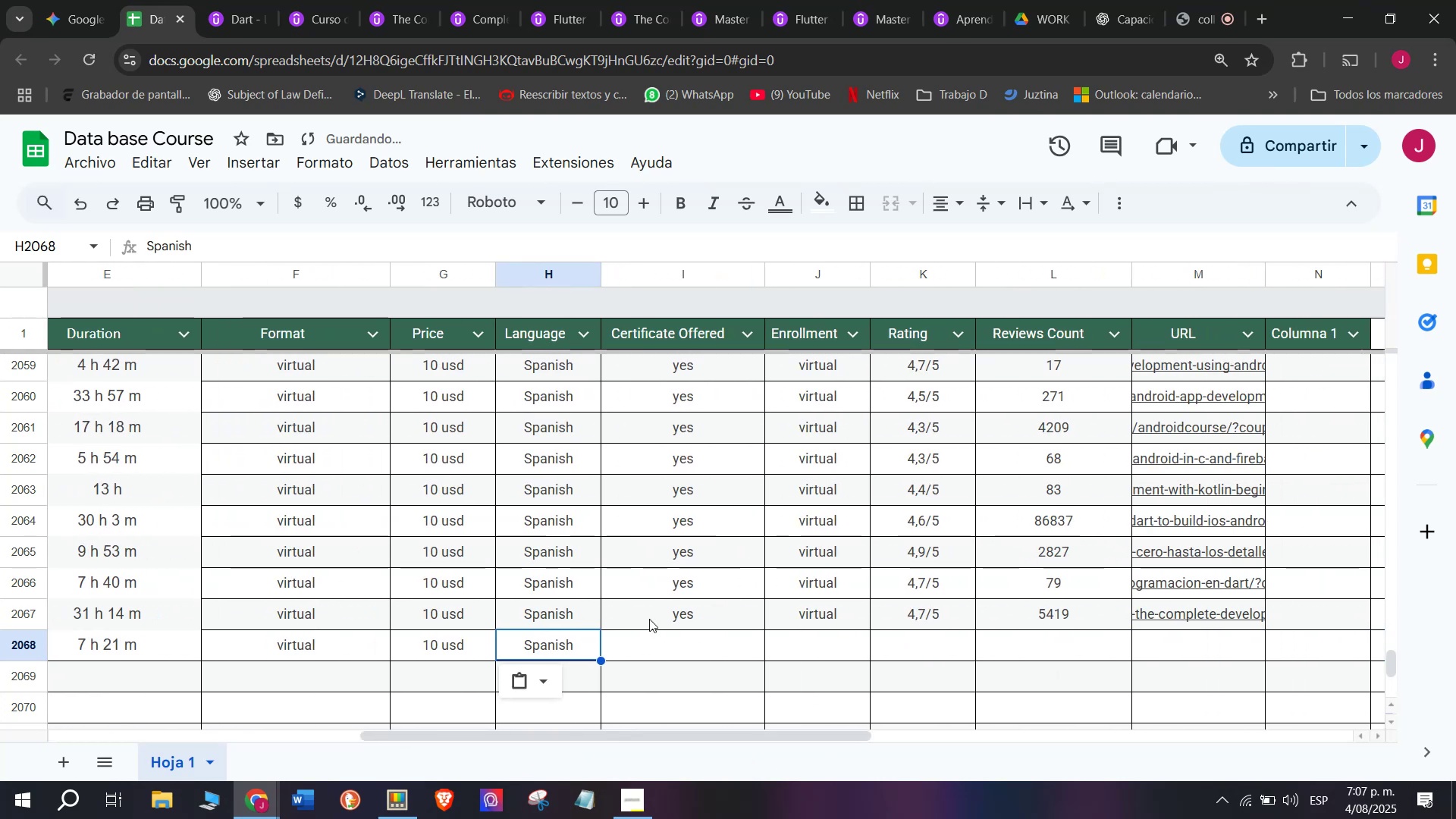 
left_click([667, 619])
 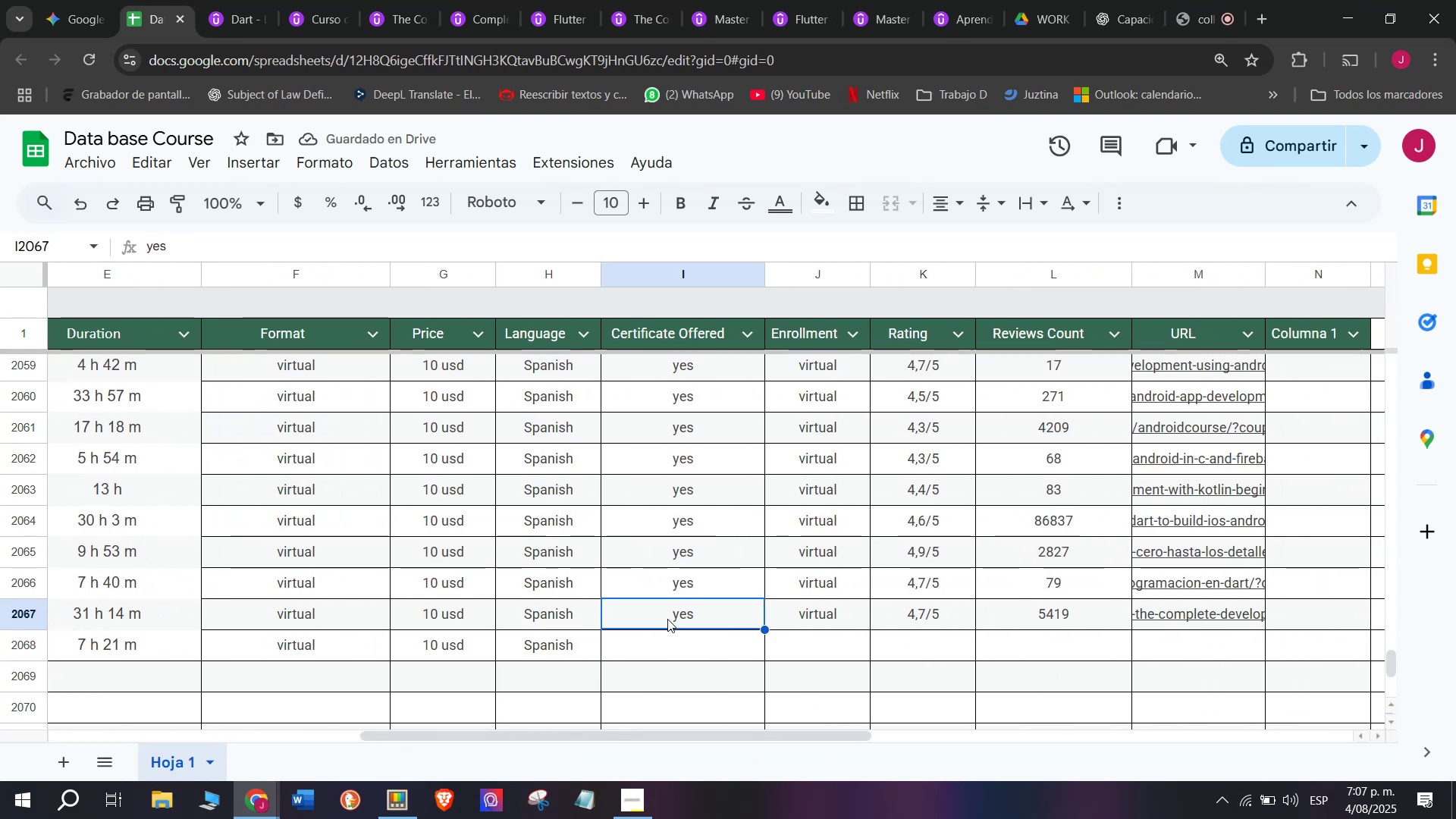 
key(Control+ControlLeft)
 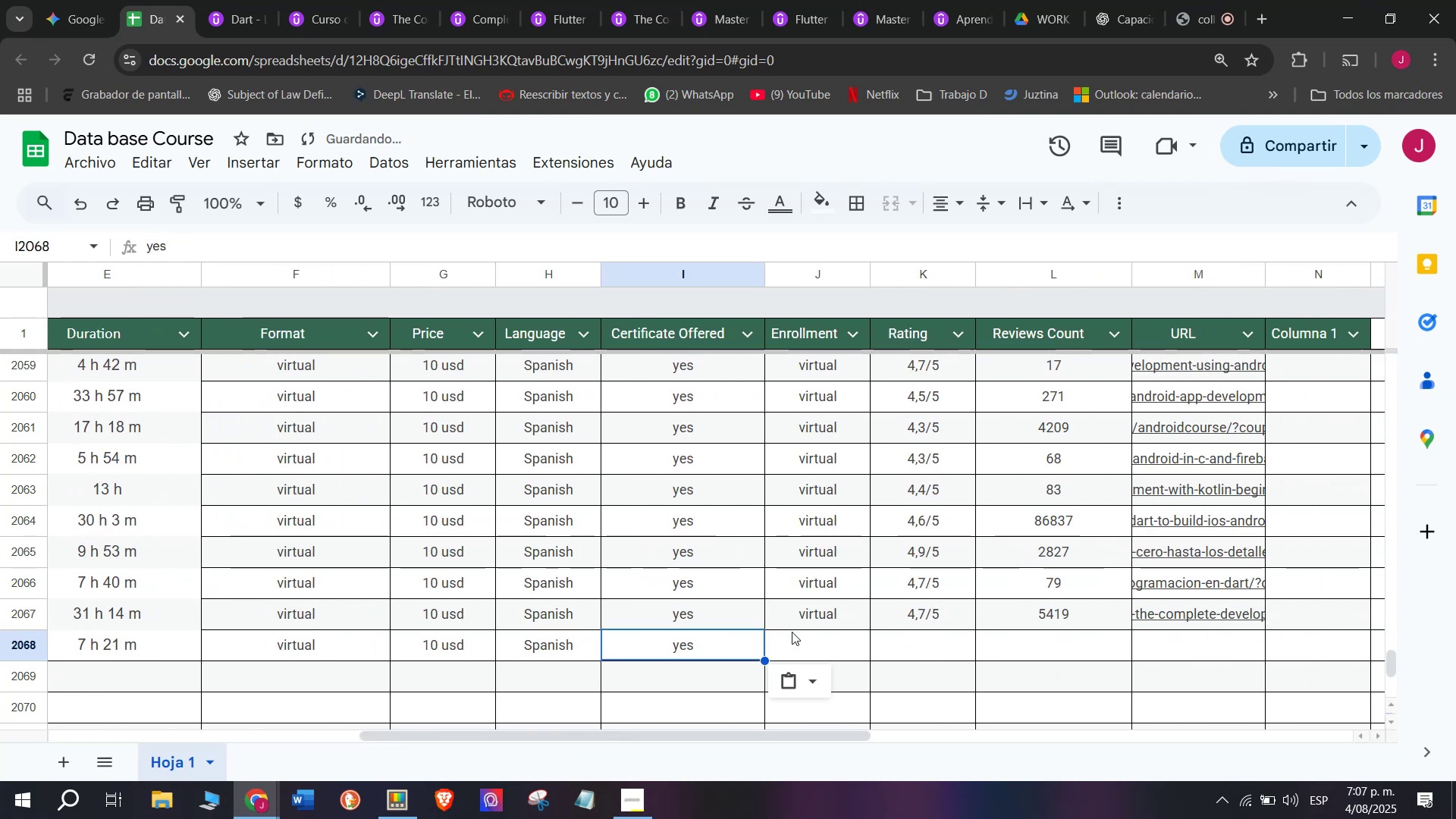 
key(Break)
 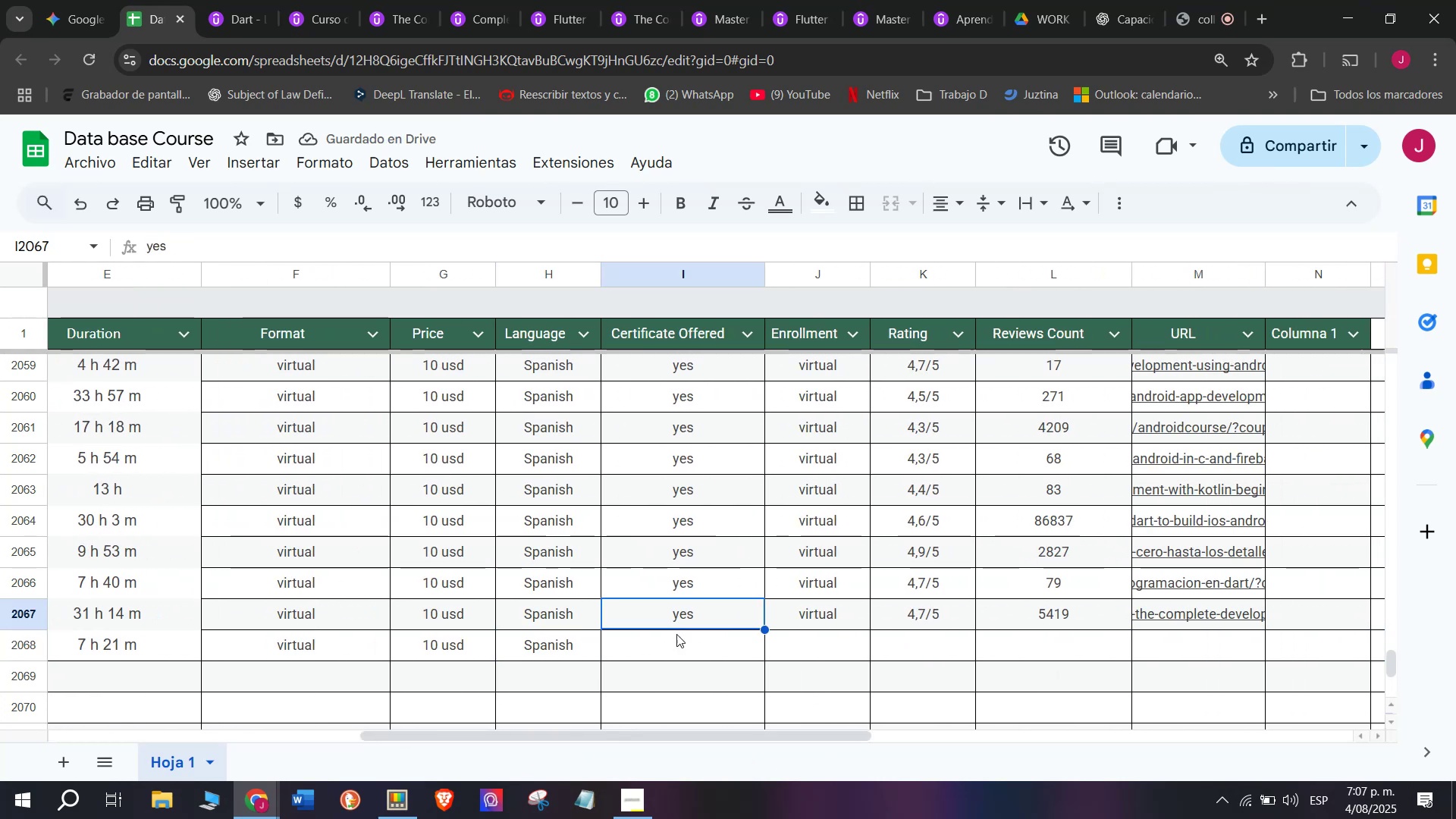 
key(Control+C)
 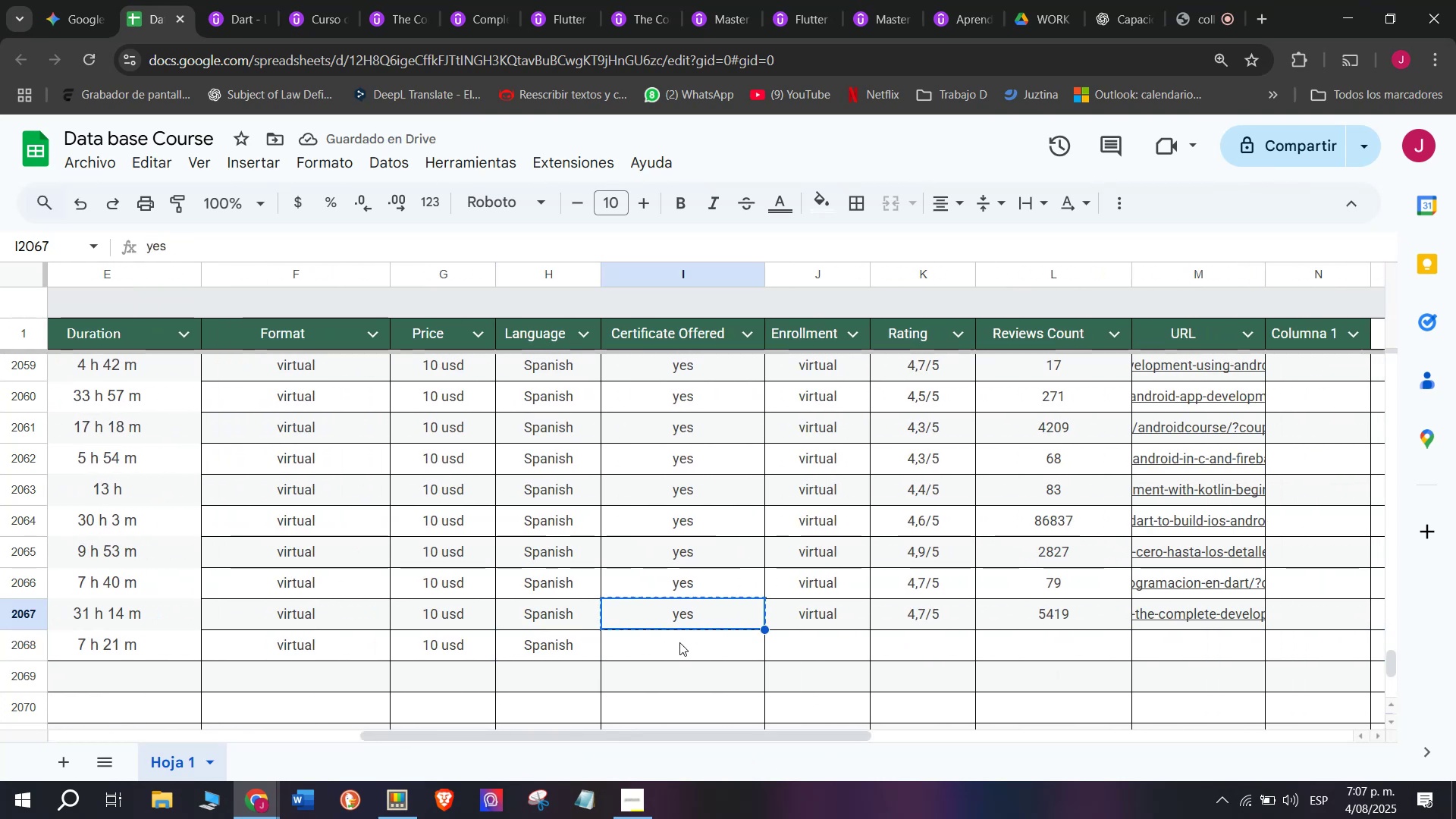 
key(Z)
 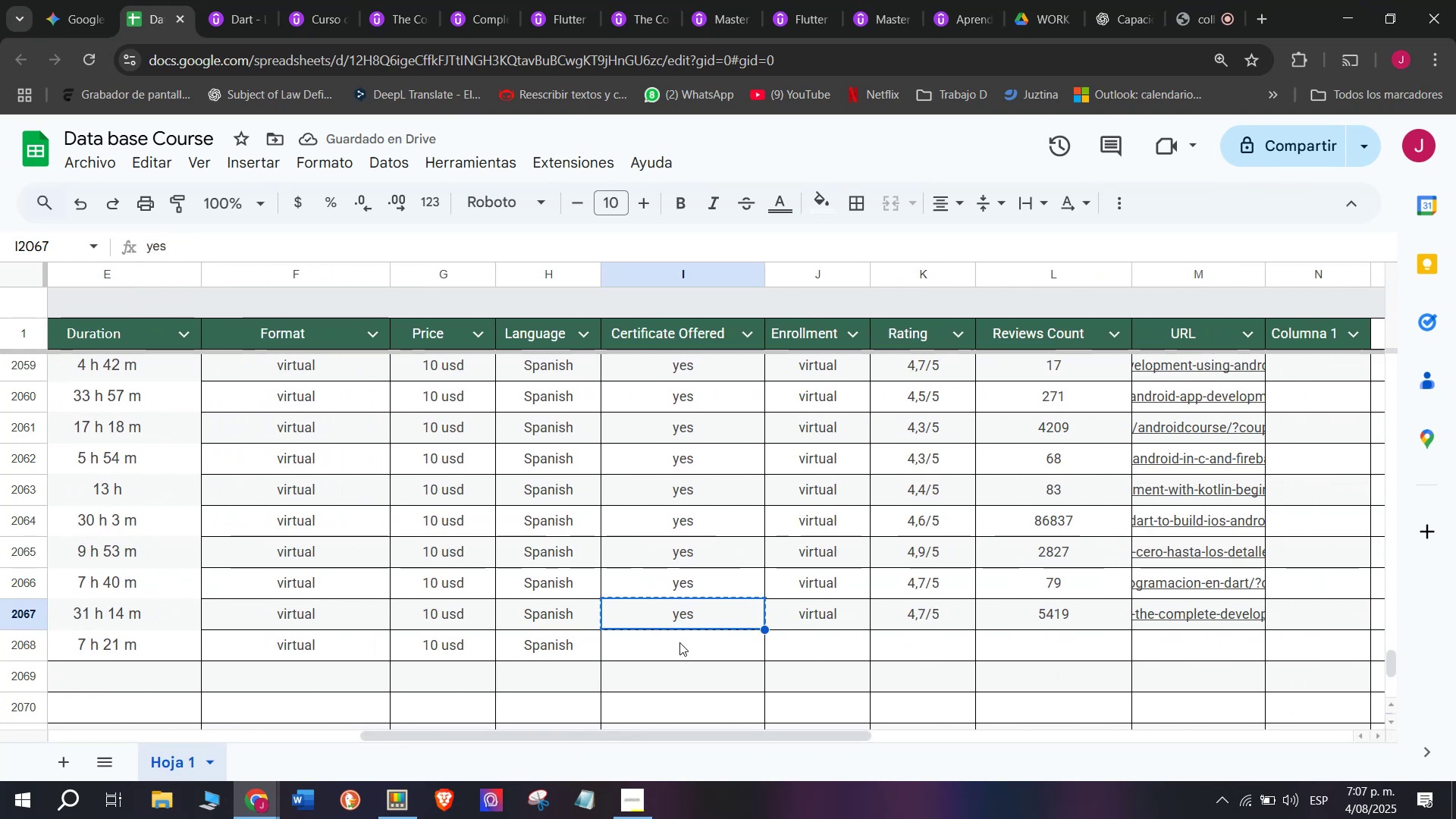 
key(Control+ControlLeft)
 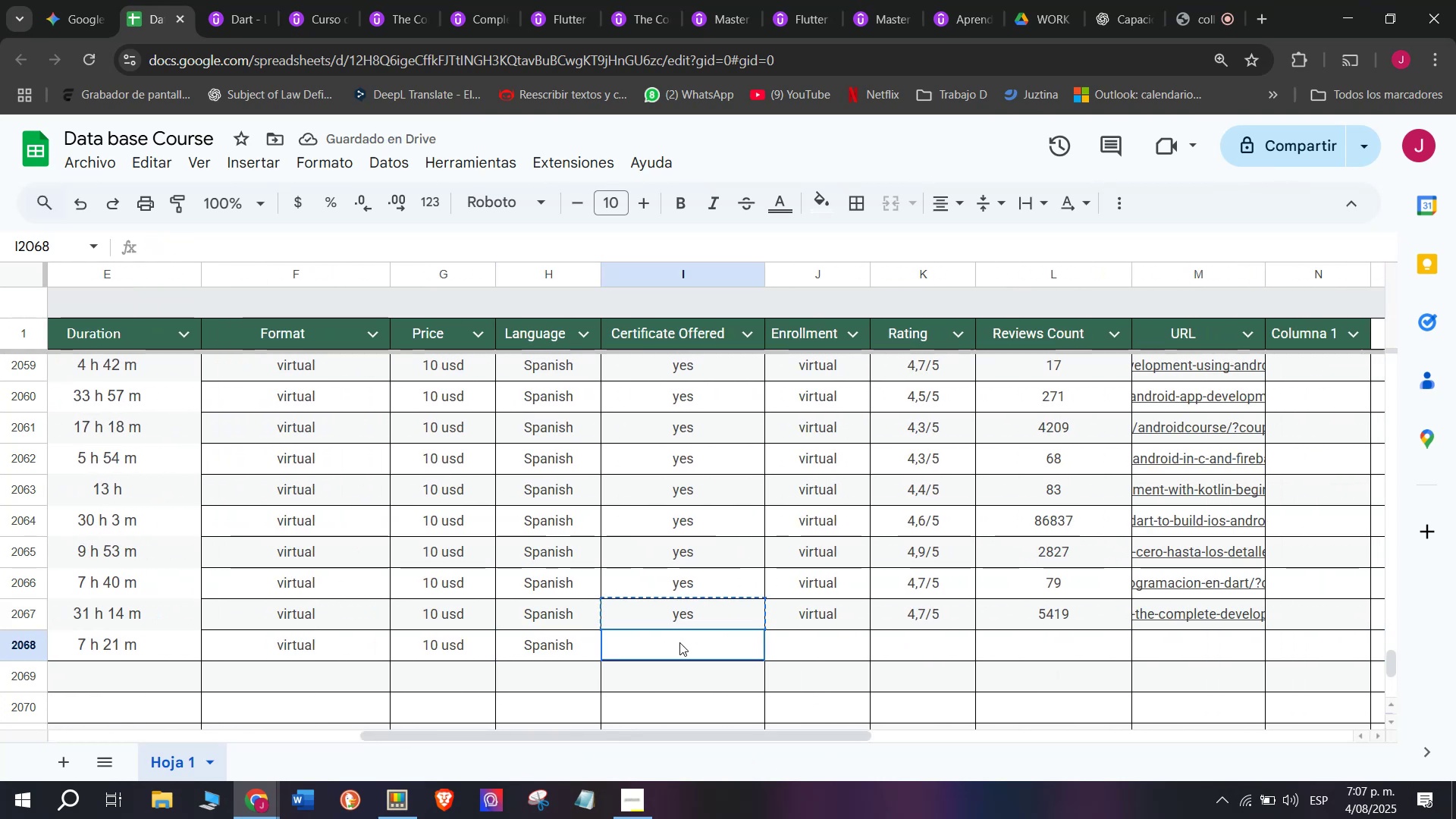 
key(Control+V)
 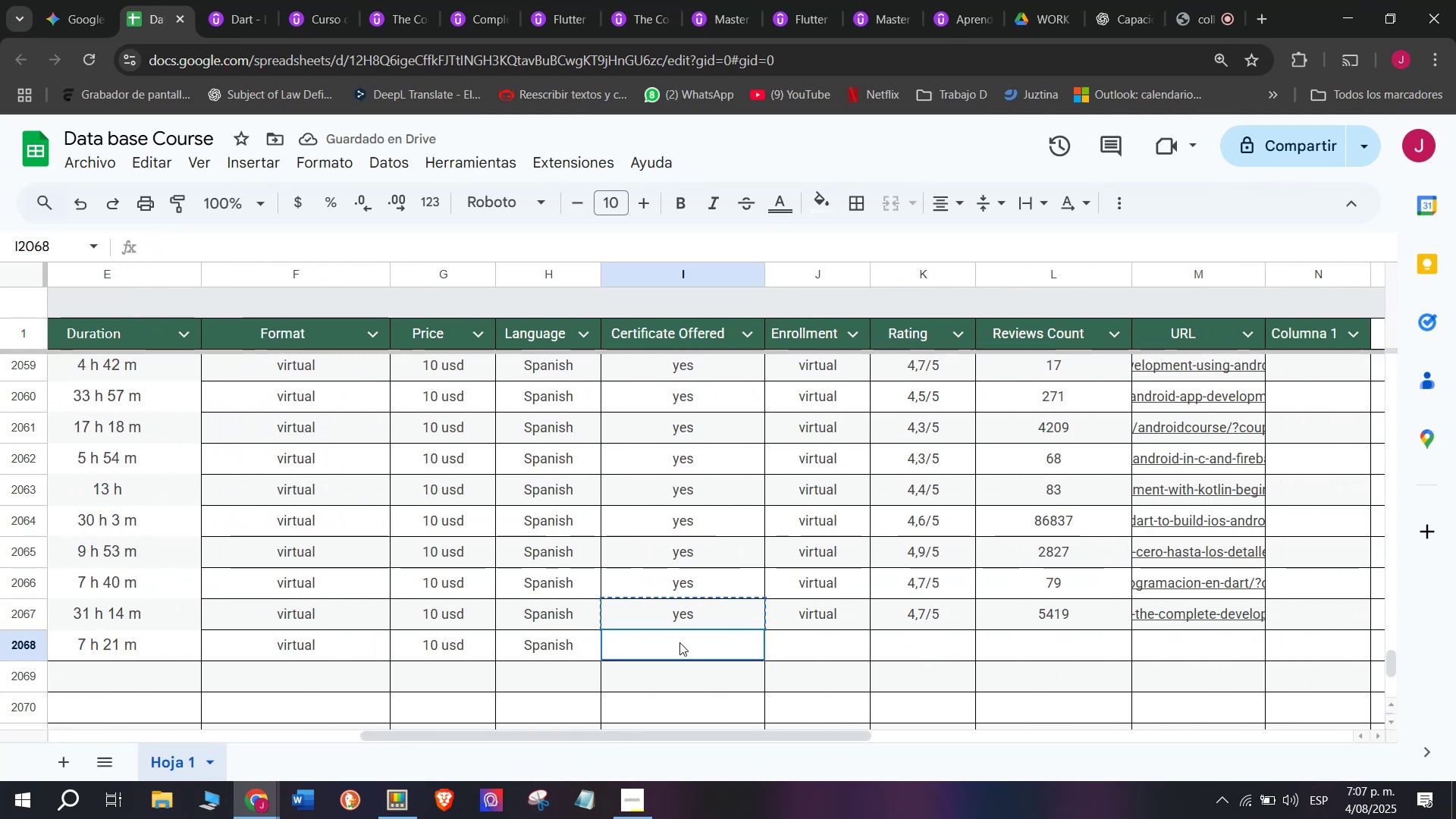 
double_click([679, 642])
 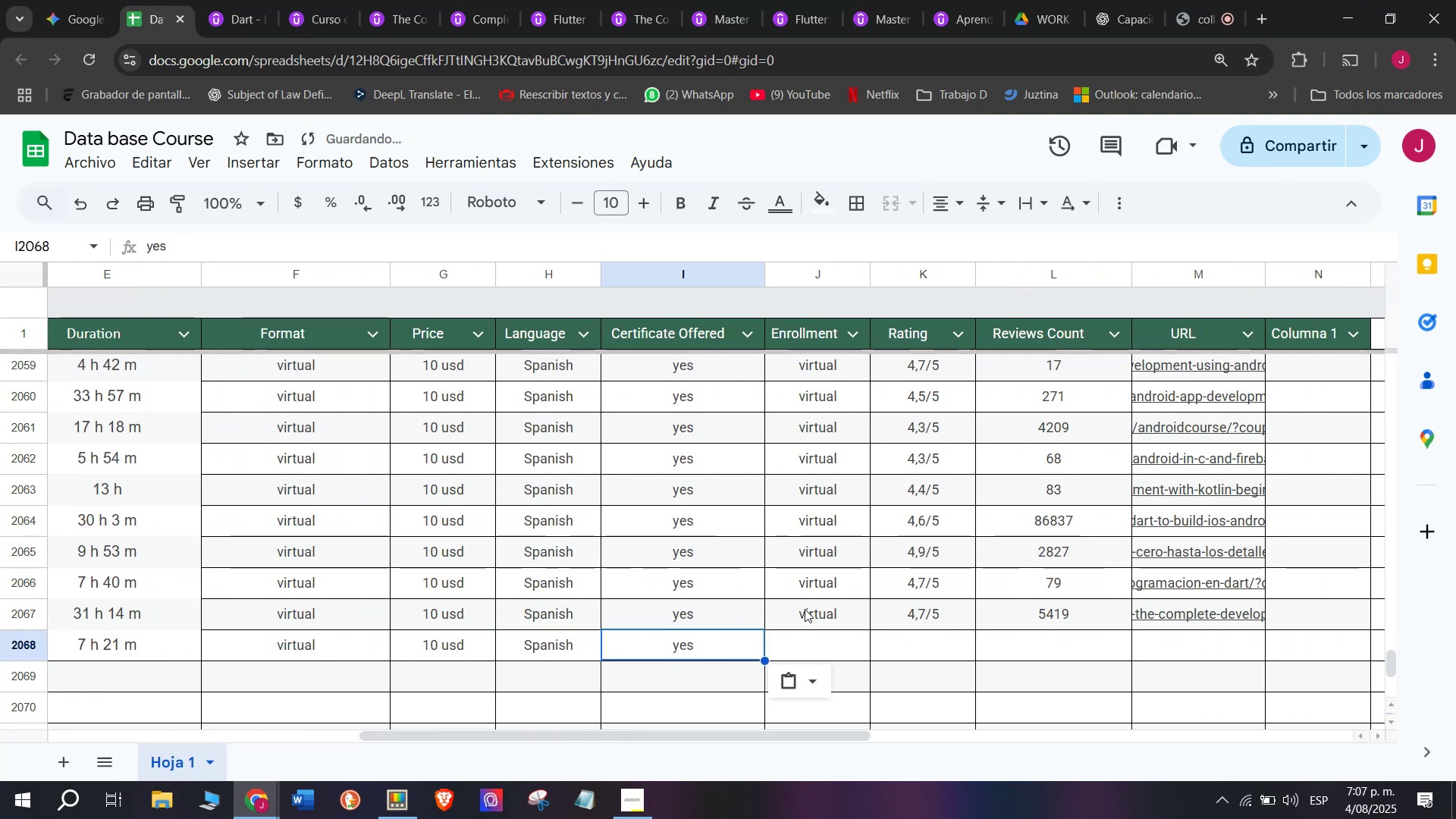 
key(Break)
 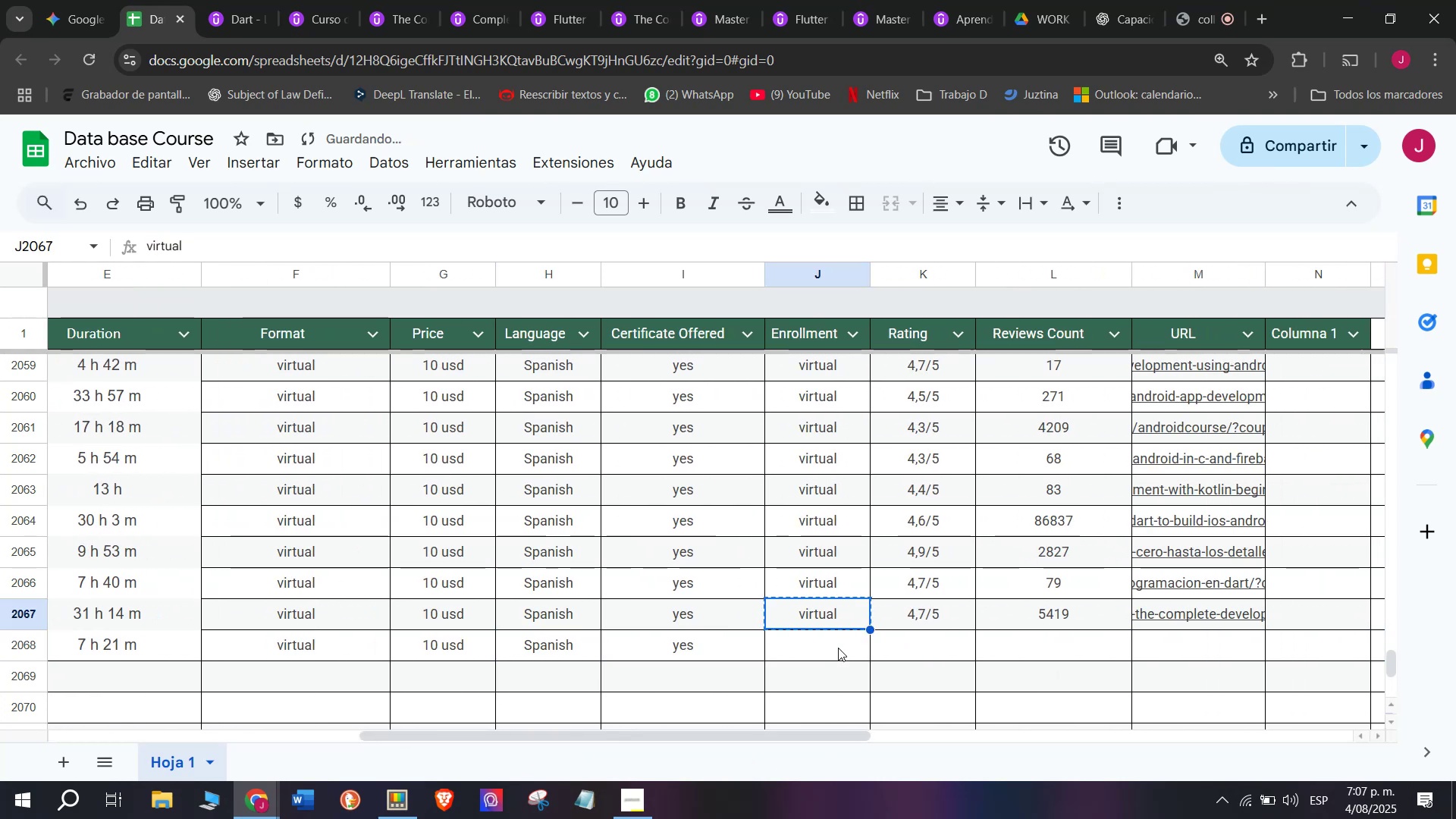 
key(Control+ControlLeft)
 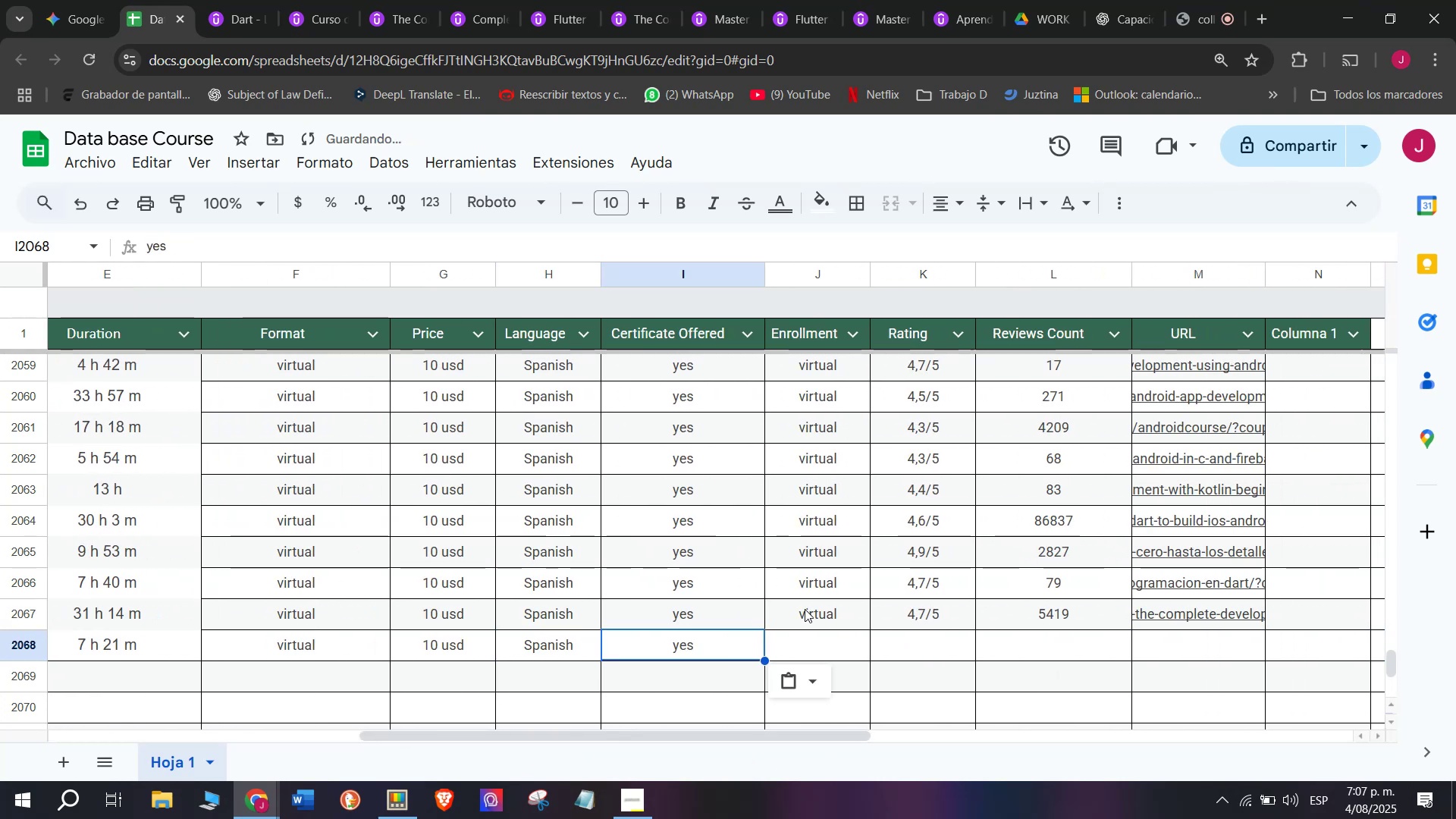 
key(Control+C)
 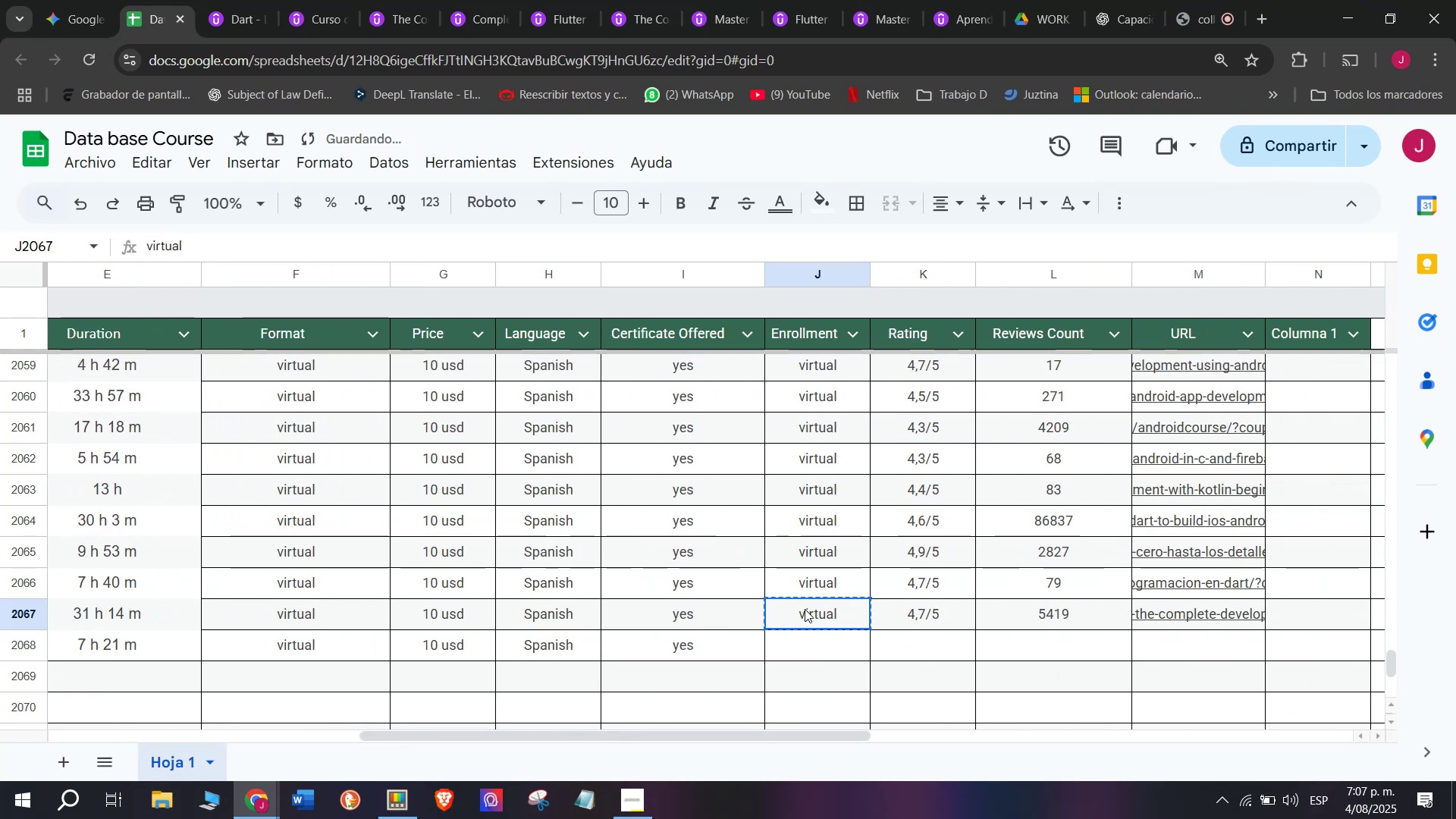 
left_click([805, 609])
 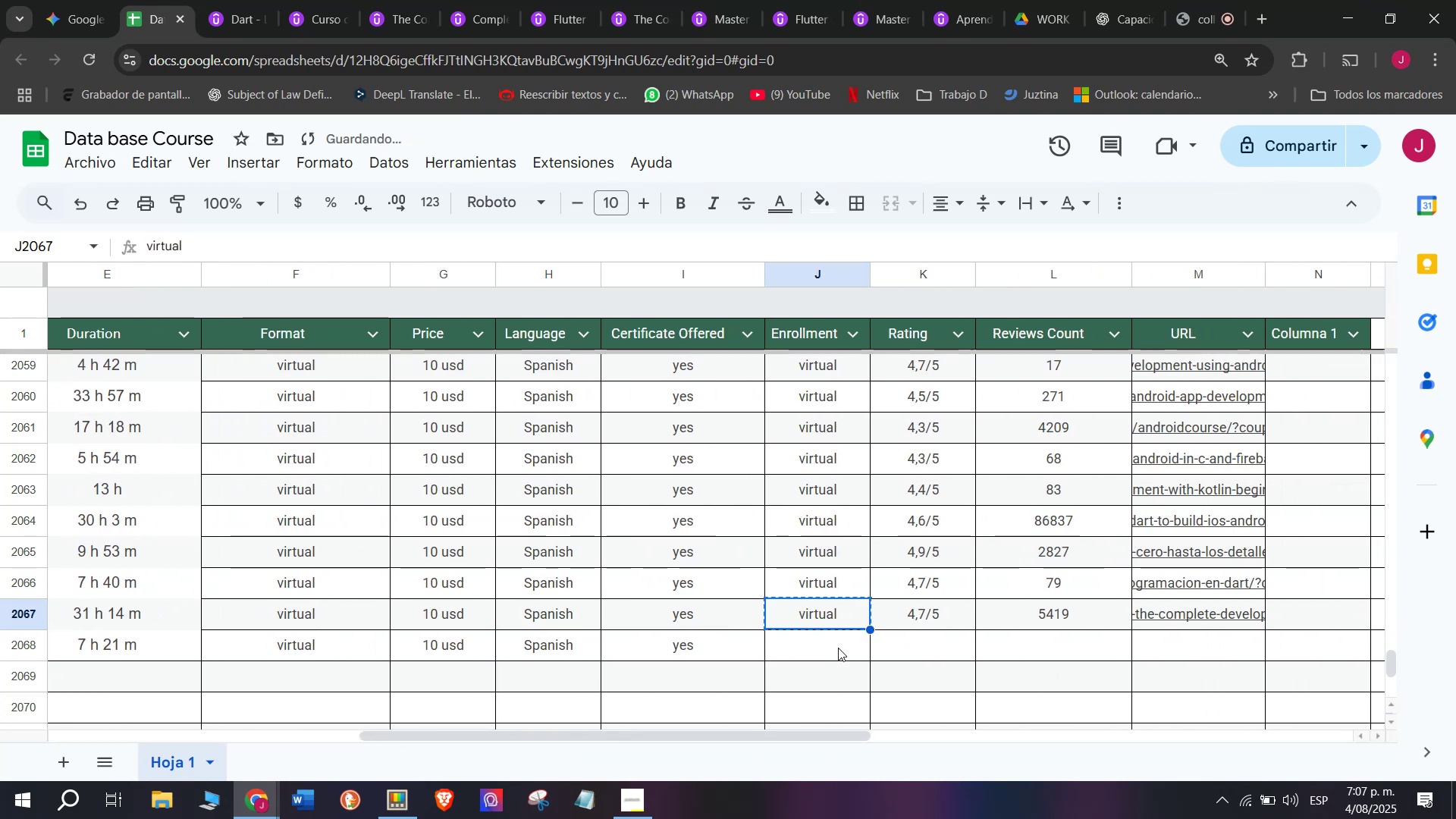 
left_click([838, 648])
 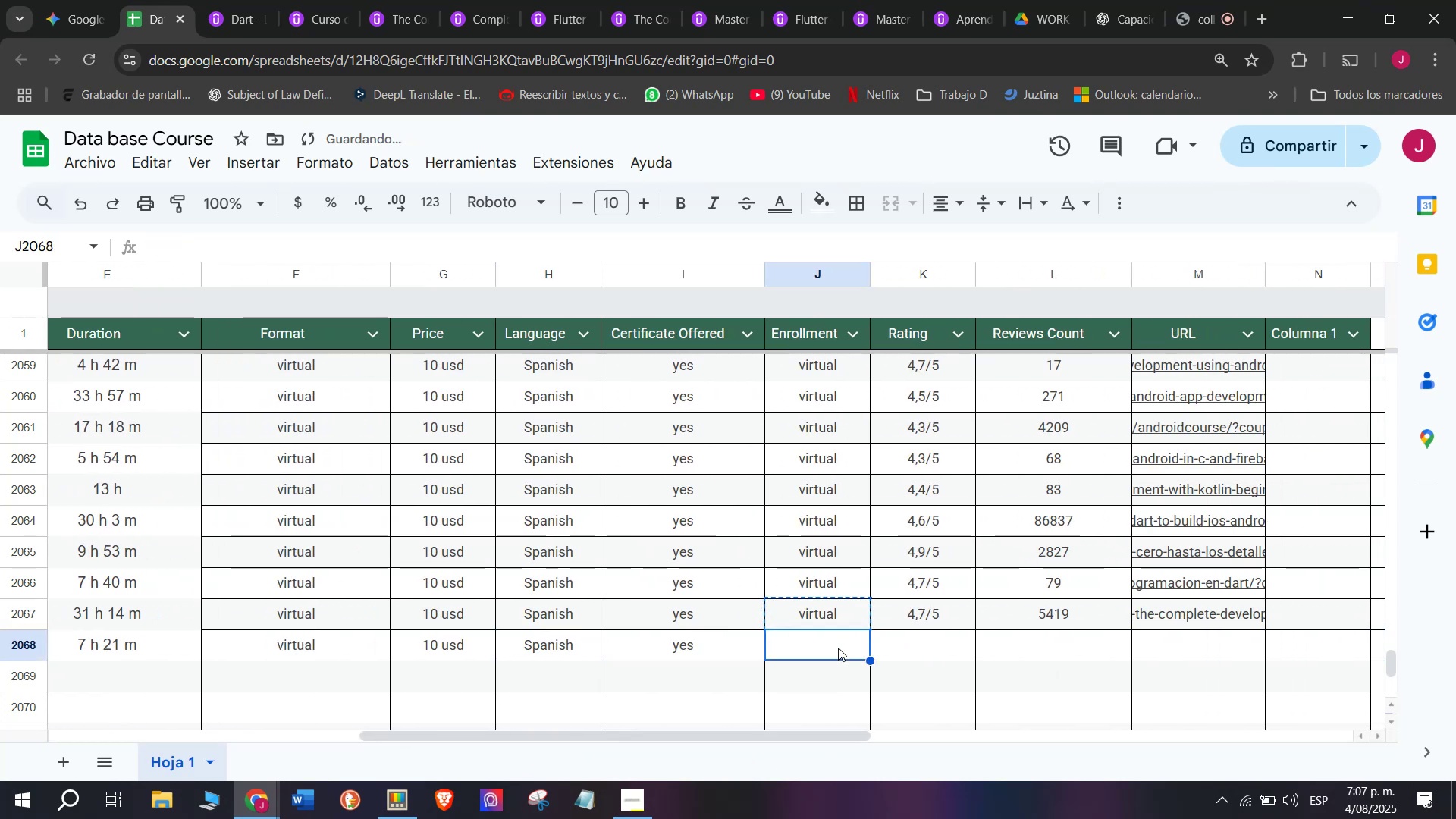 
key(Z)
 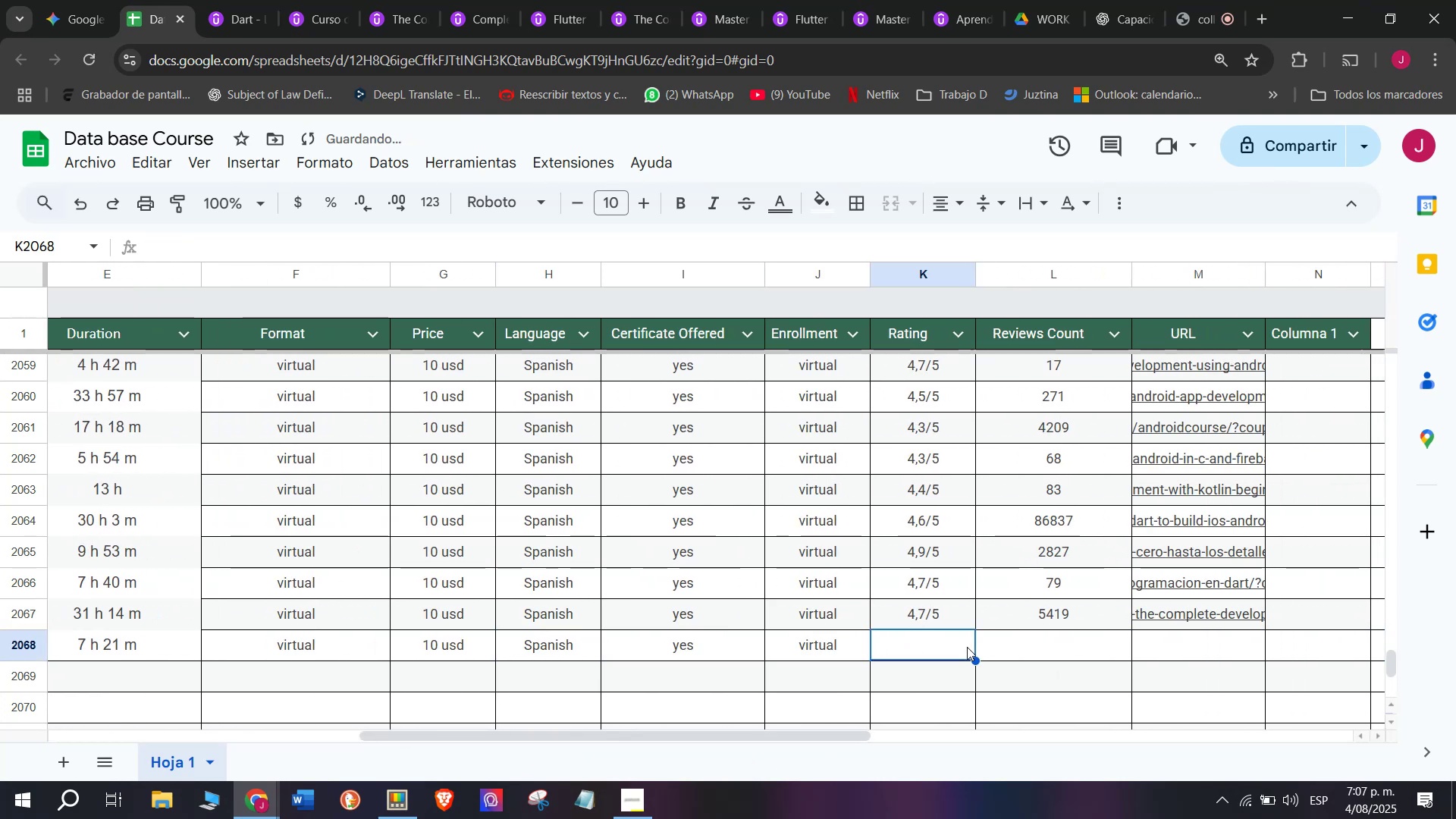 
key(Control+ControlLeft)
 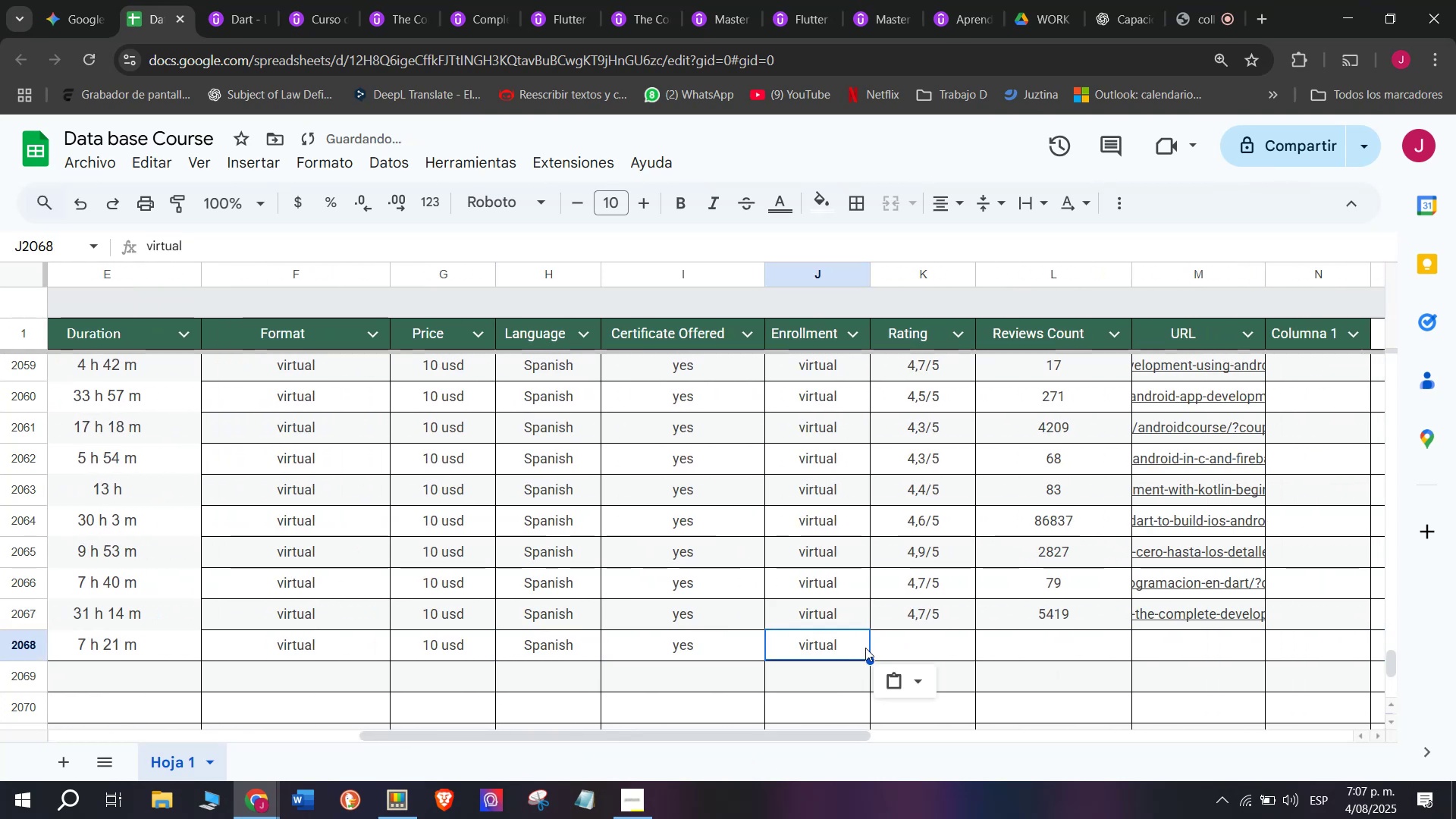 
key(Control+V)
 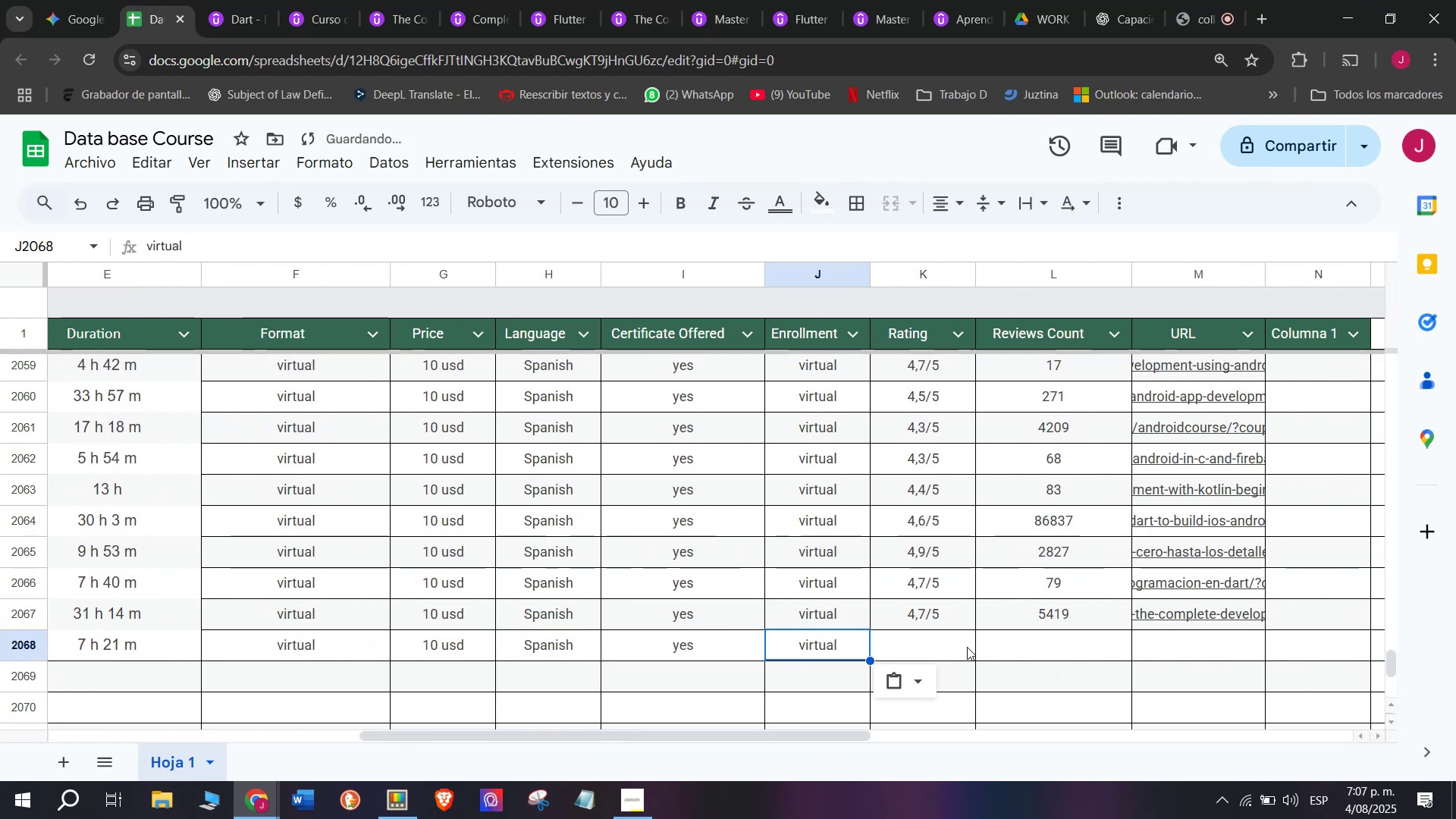 
double_click([967, 647])
 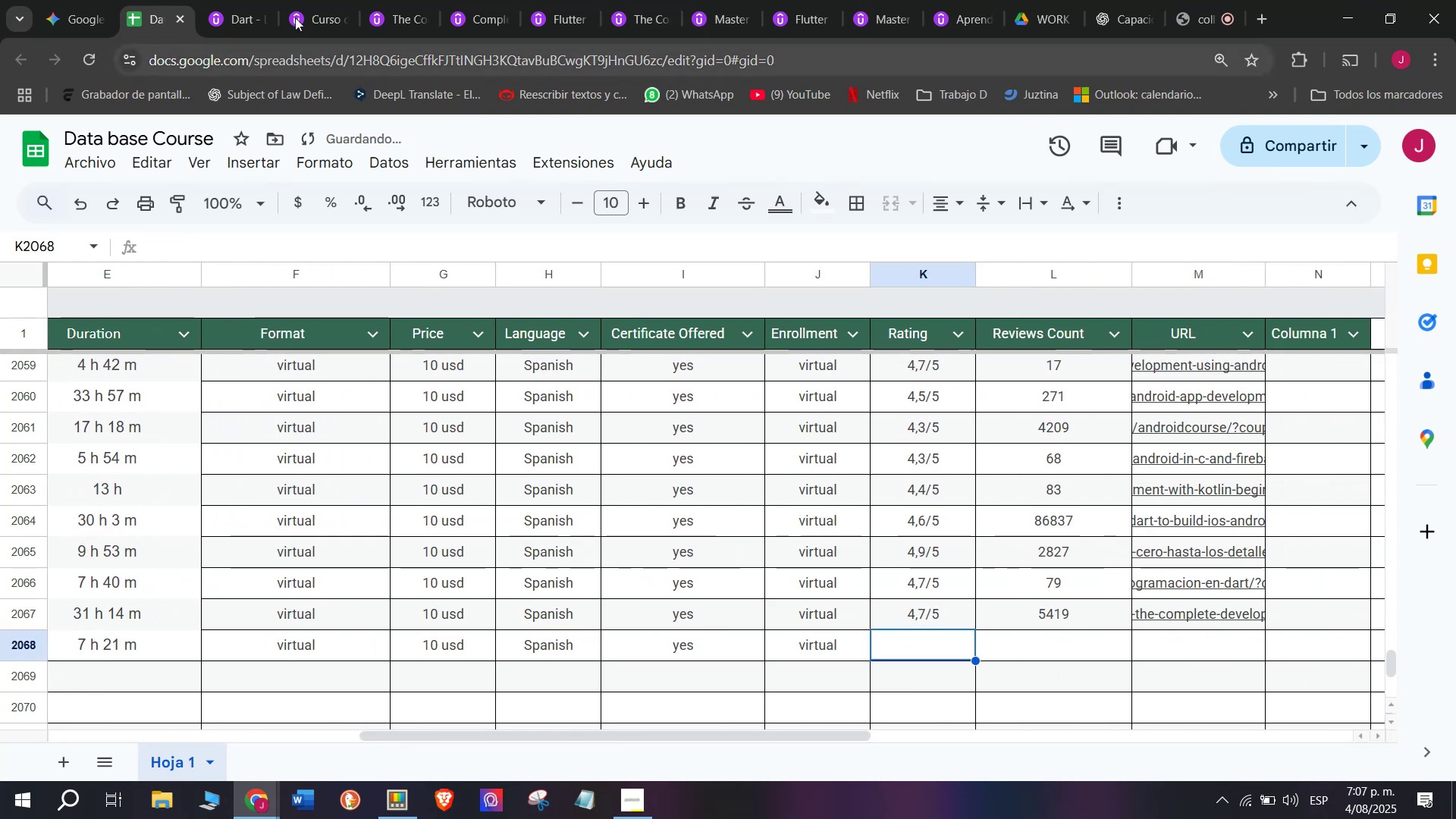 
left_click([240, 0])
 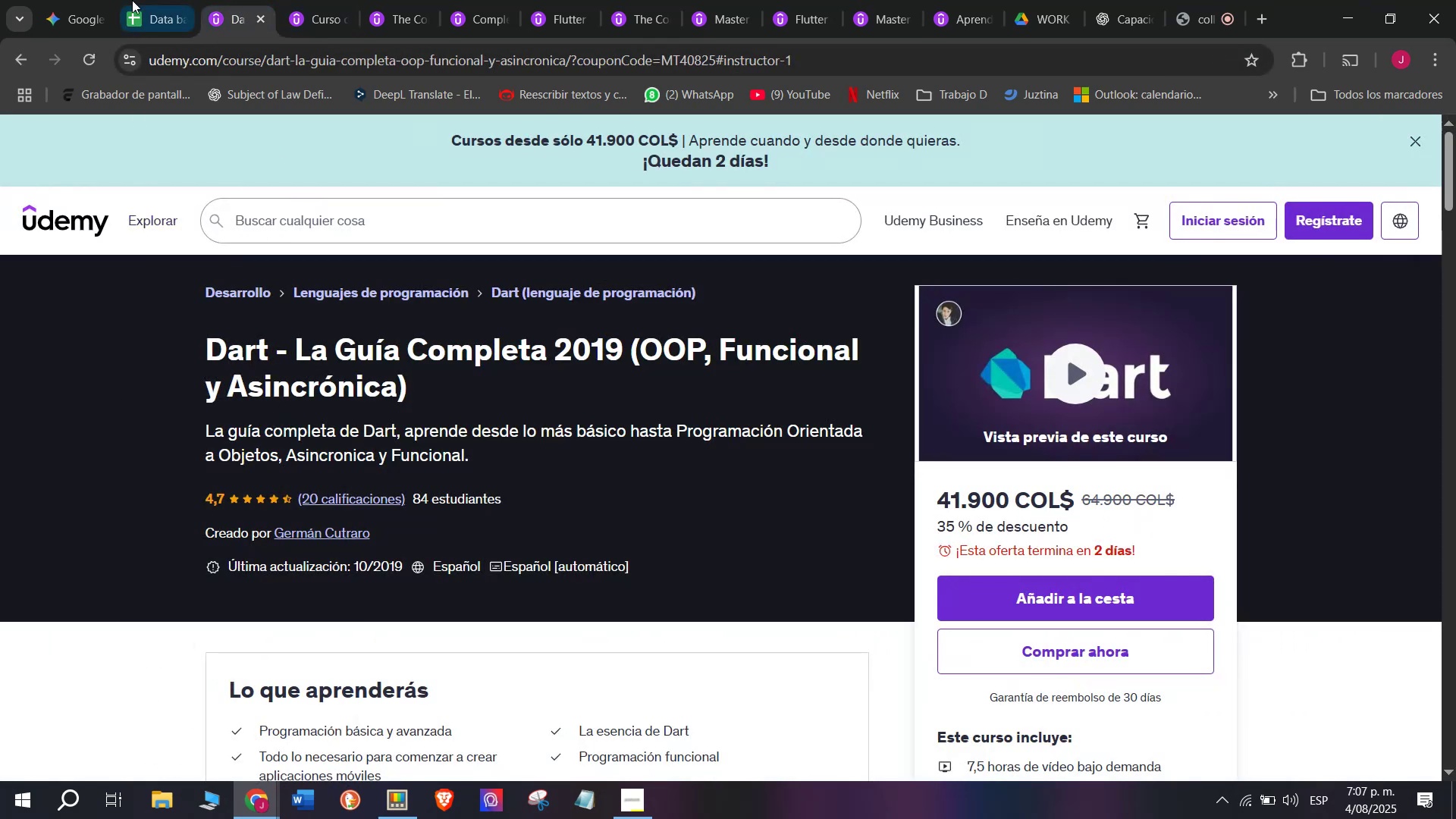 
left_click([156, 0])
 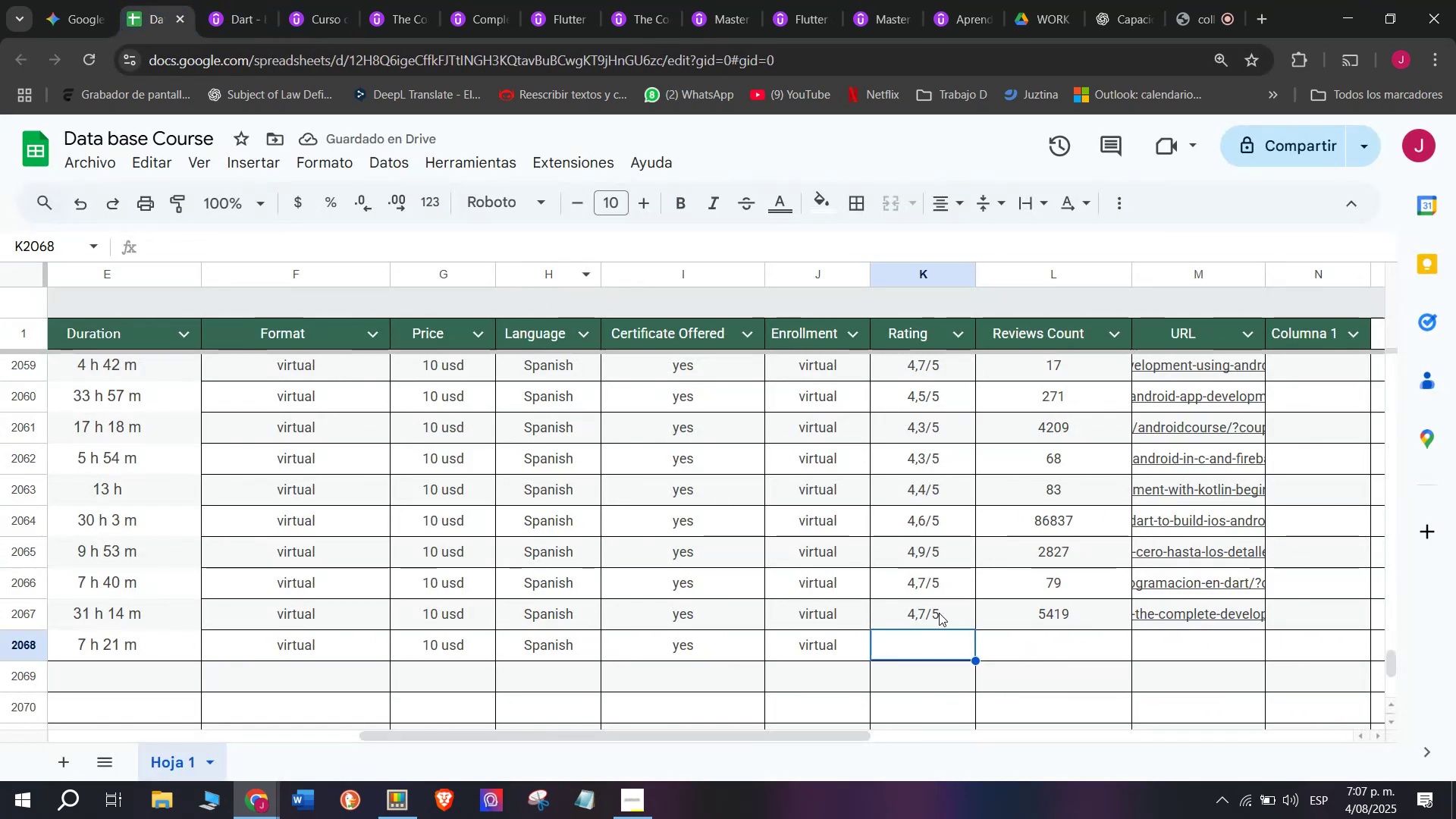 
left_click([939, 613])
 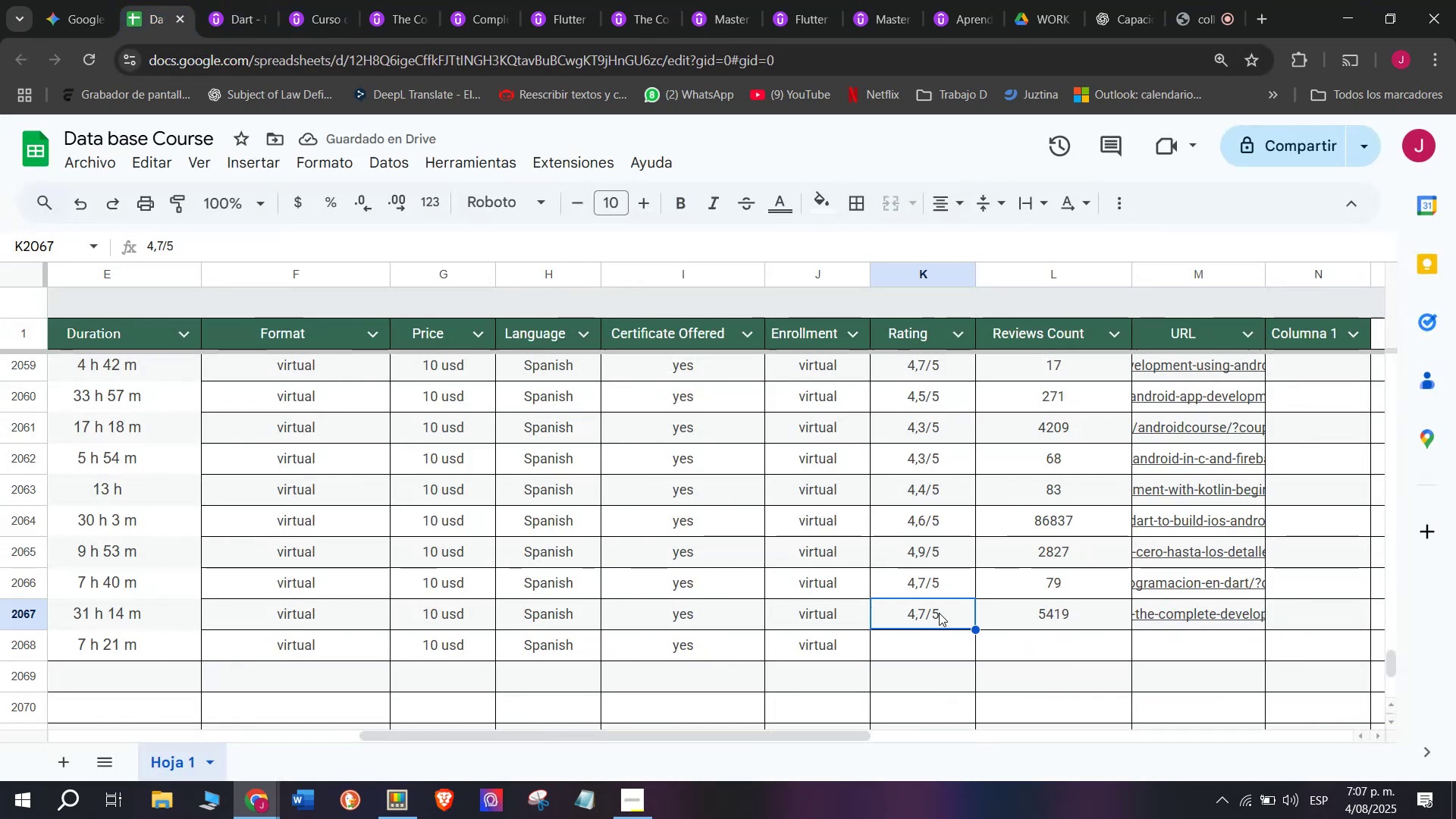 
key(Break)
 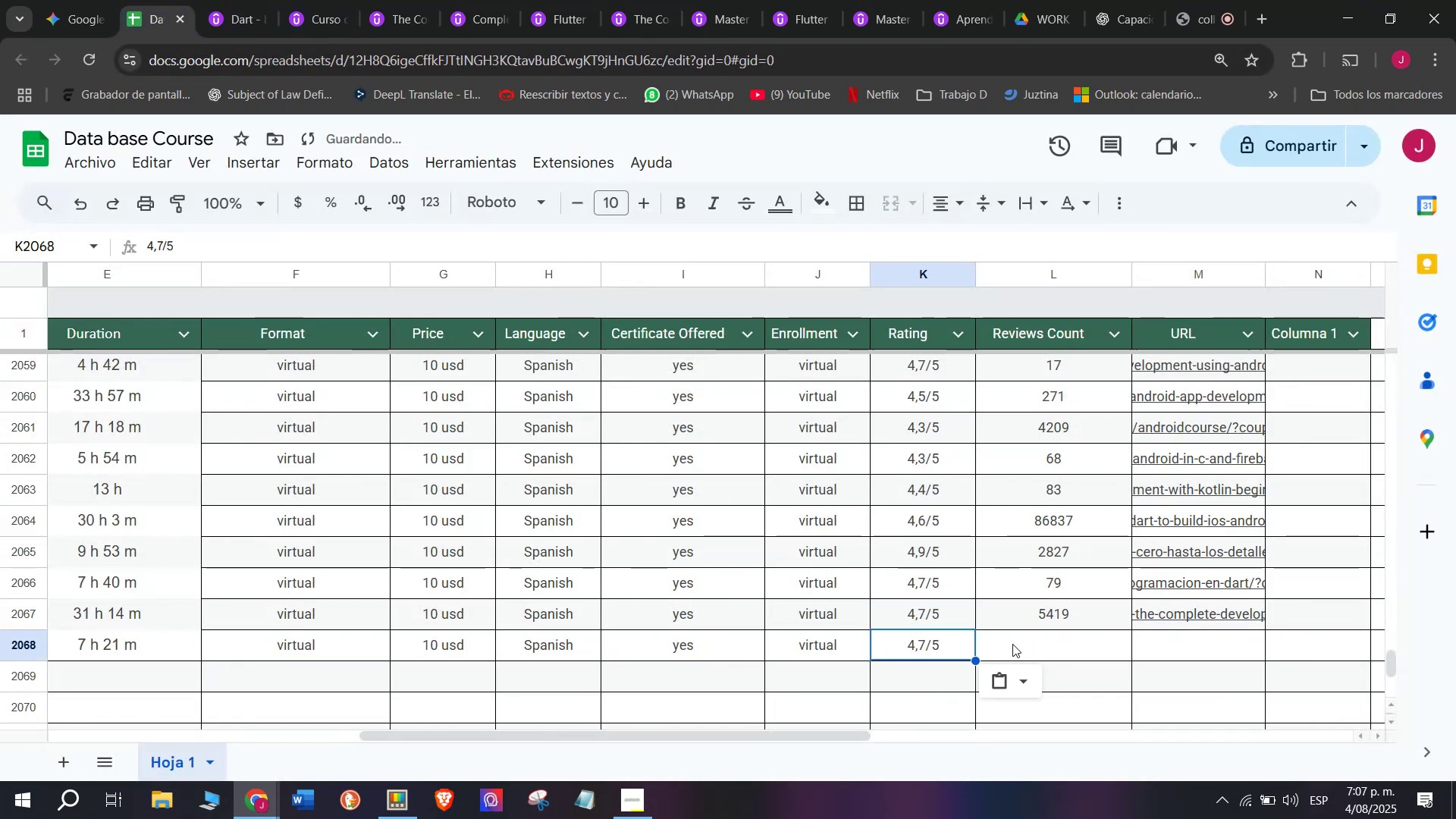 
key(Control+ControlLeft)
 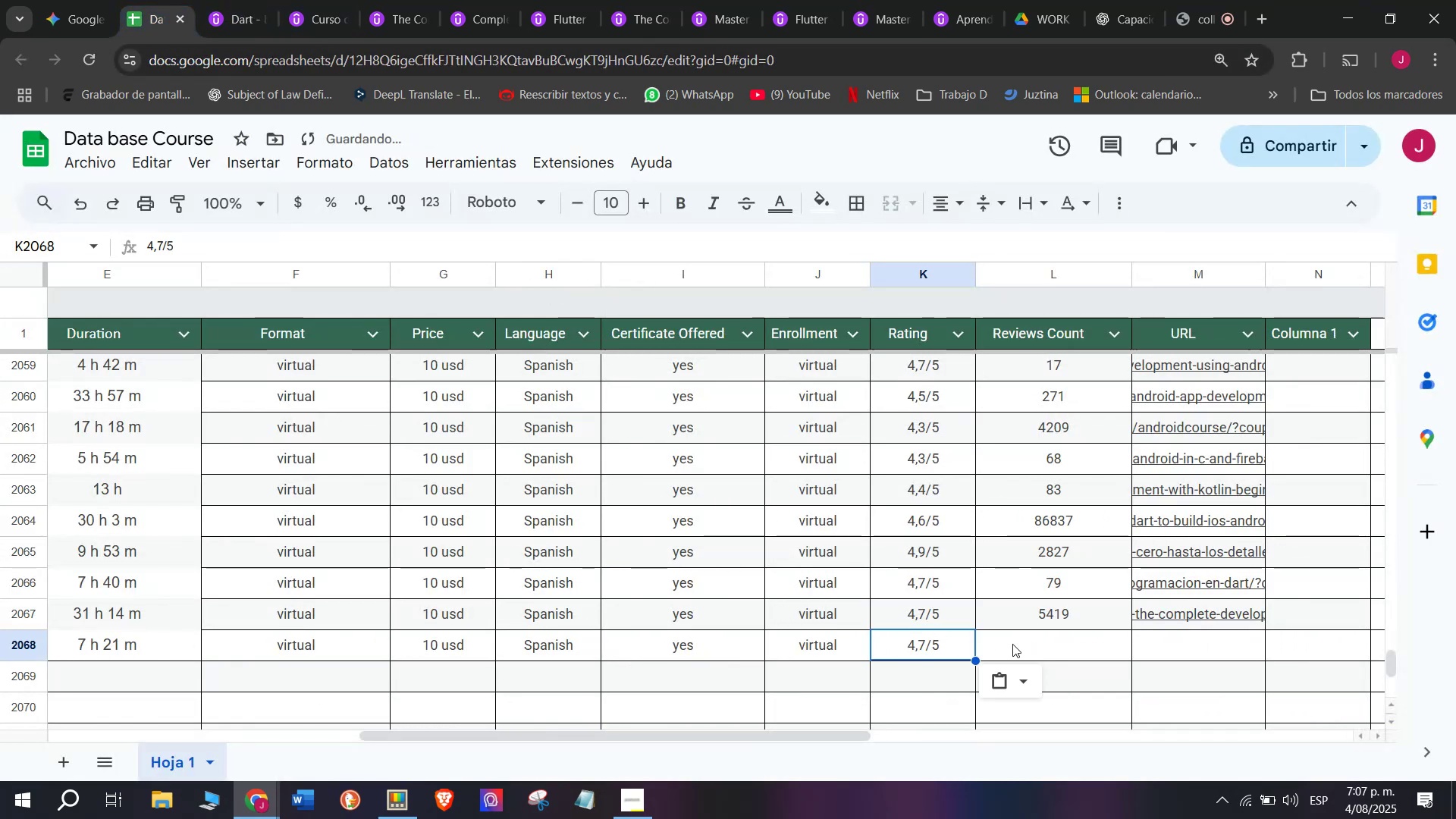 
key(Control+C)
 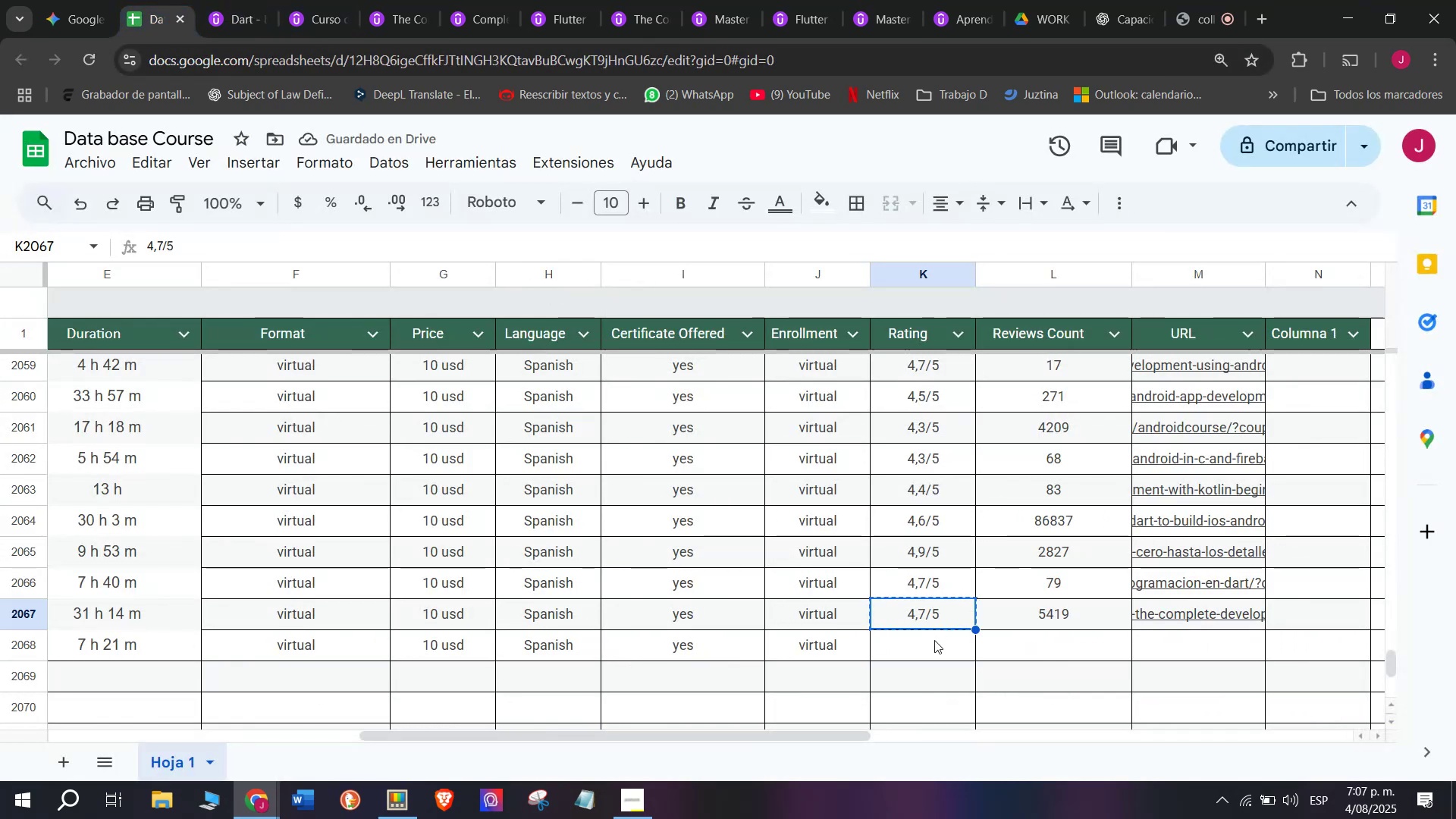 
double_click([934, 640])
 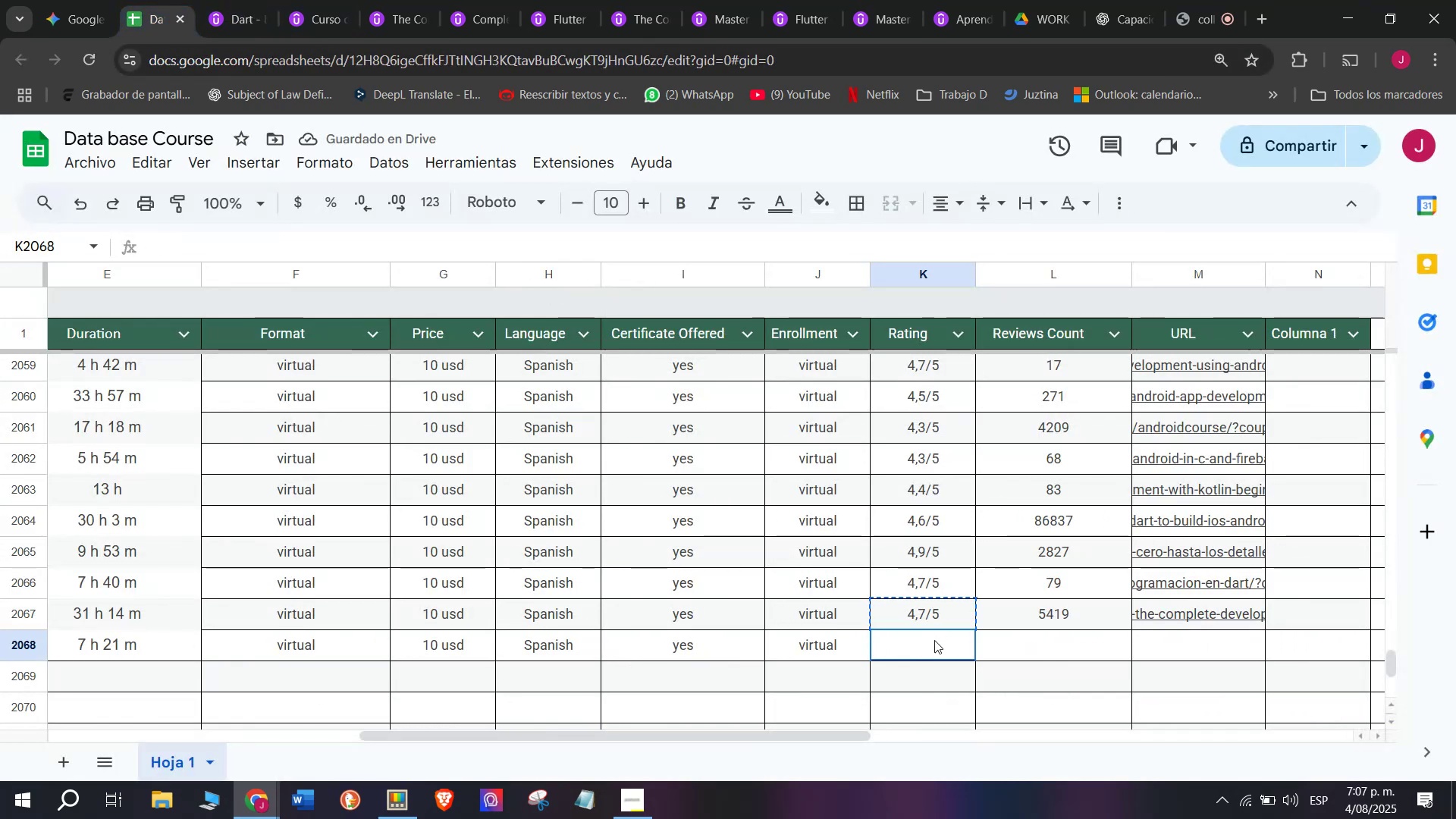 
key(Control+ControlLeft)
 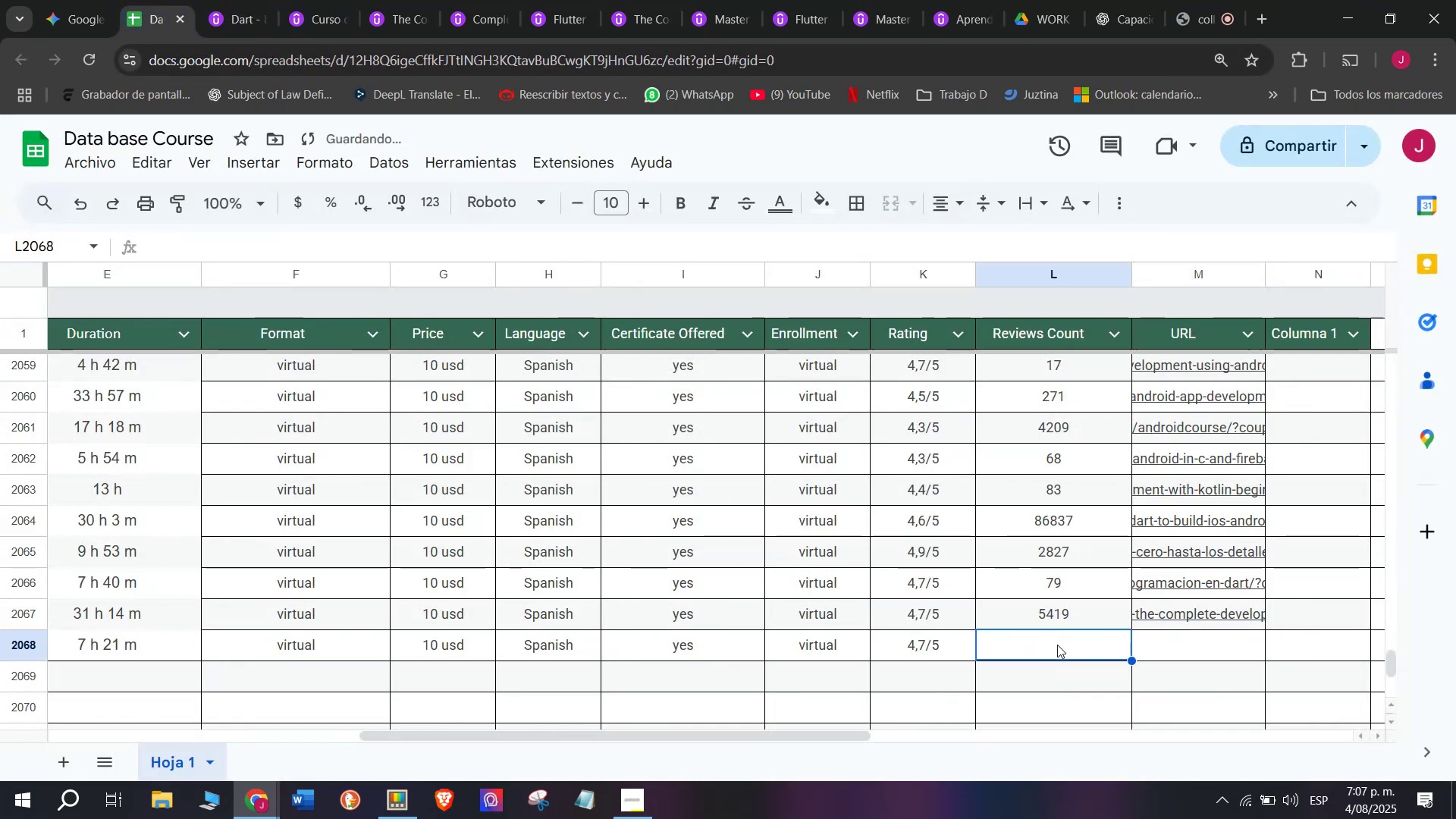 
key(Z)
 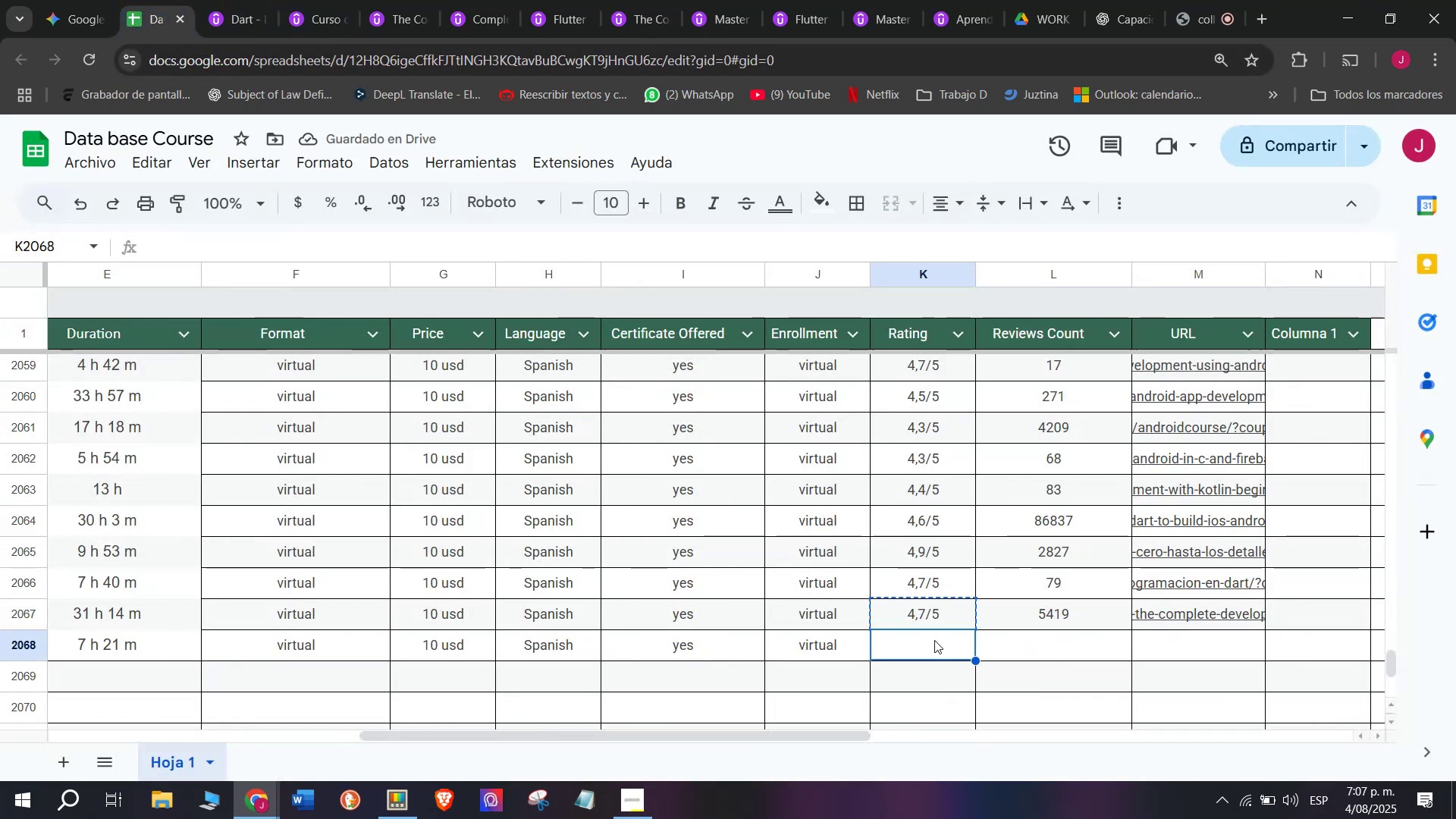 
key(Control+V)
 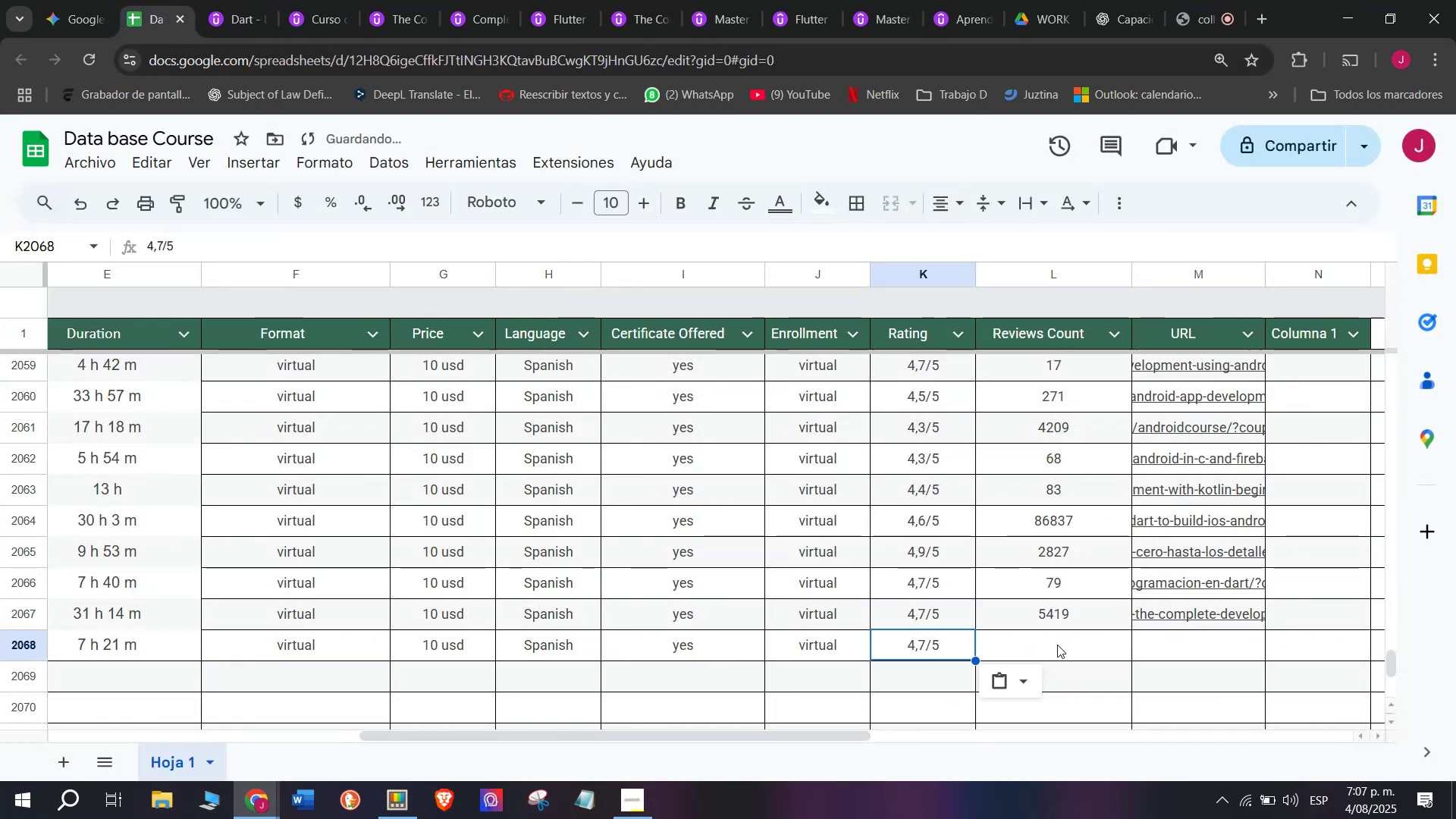 
triple_click([1057, 645])
 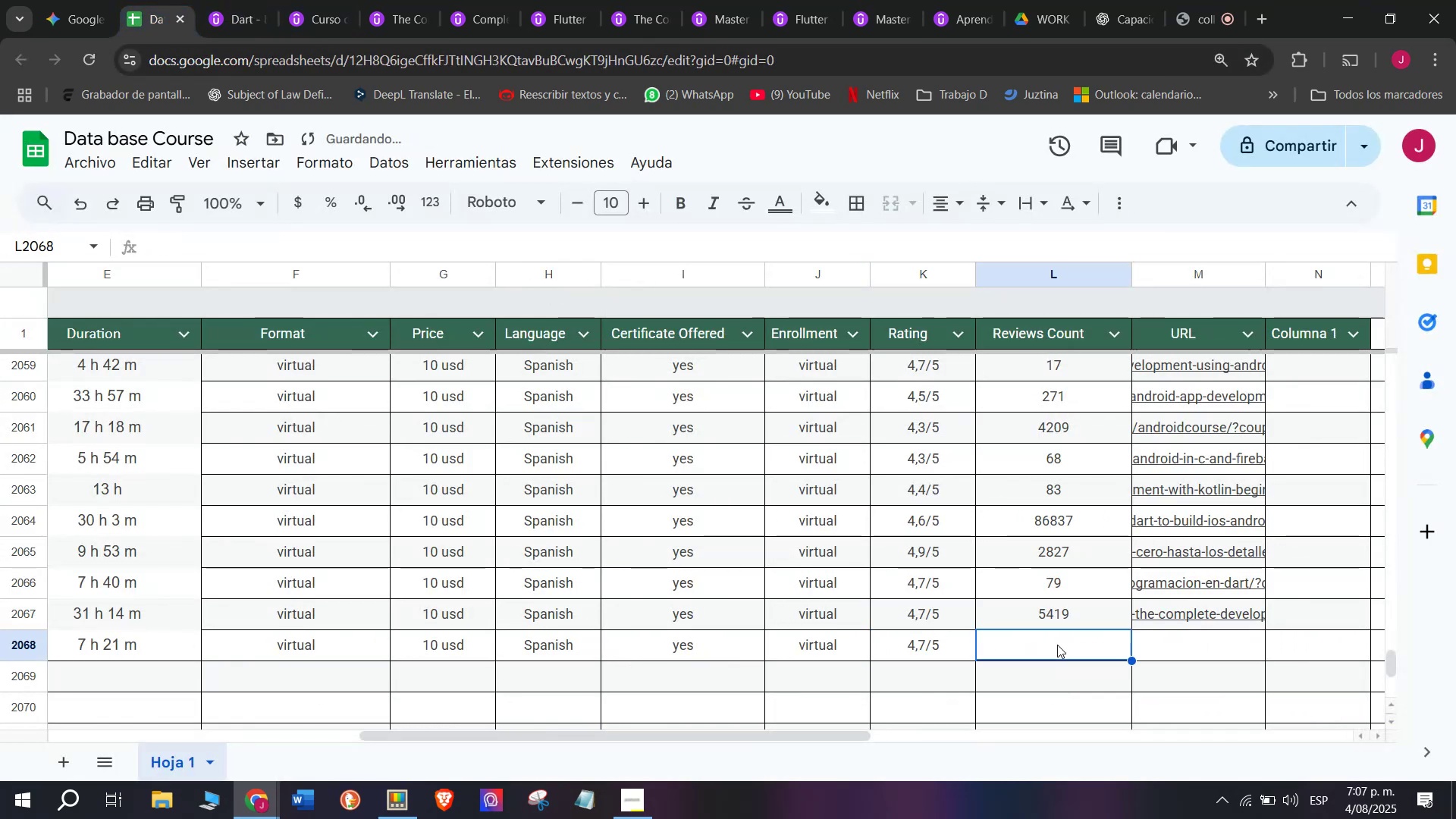 
type(20)
 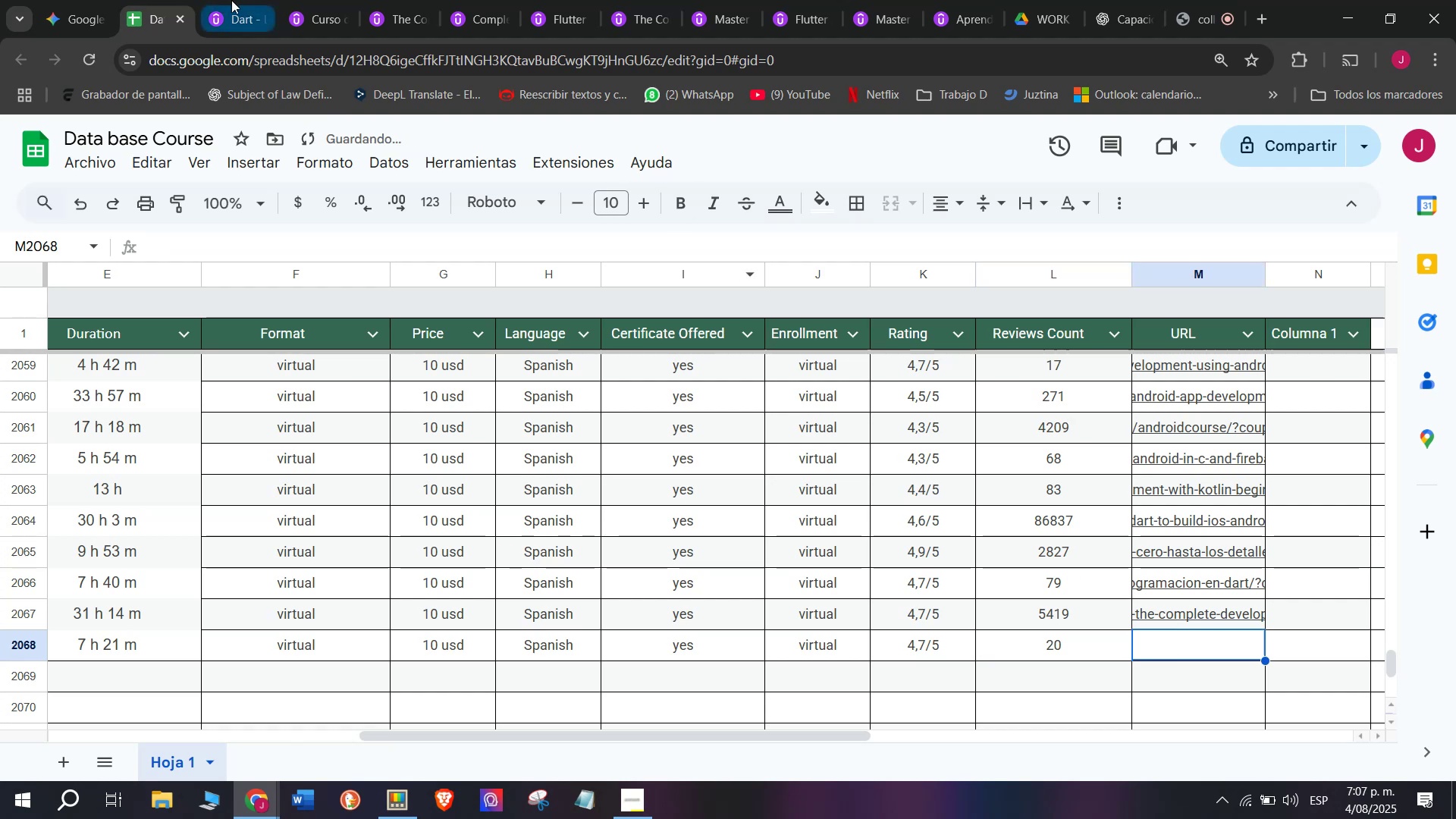 
double_click([240, 53])
 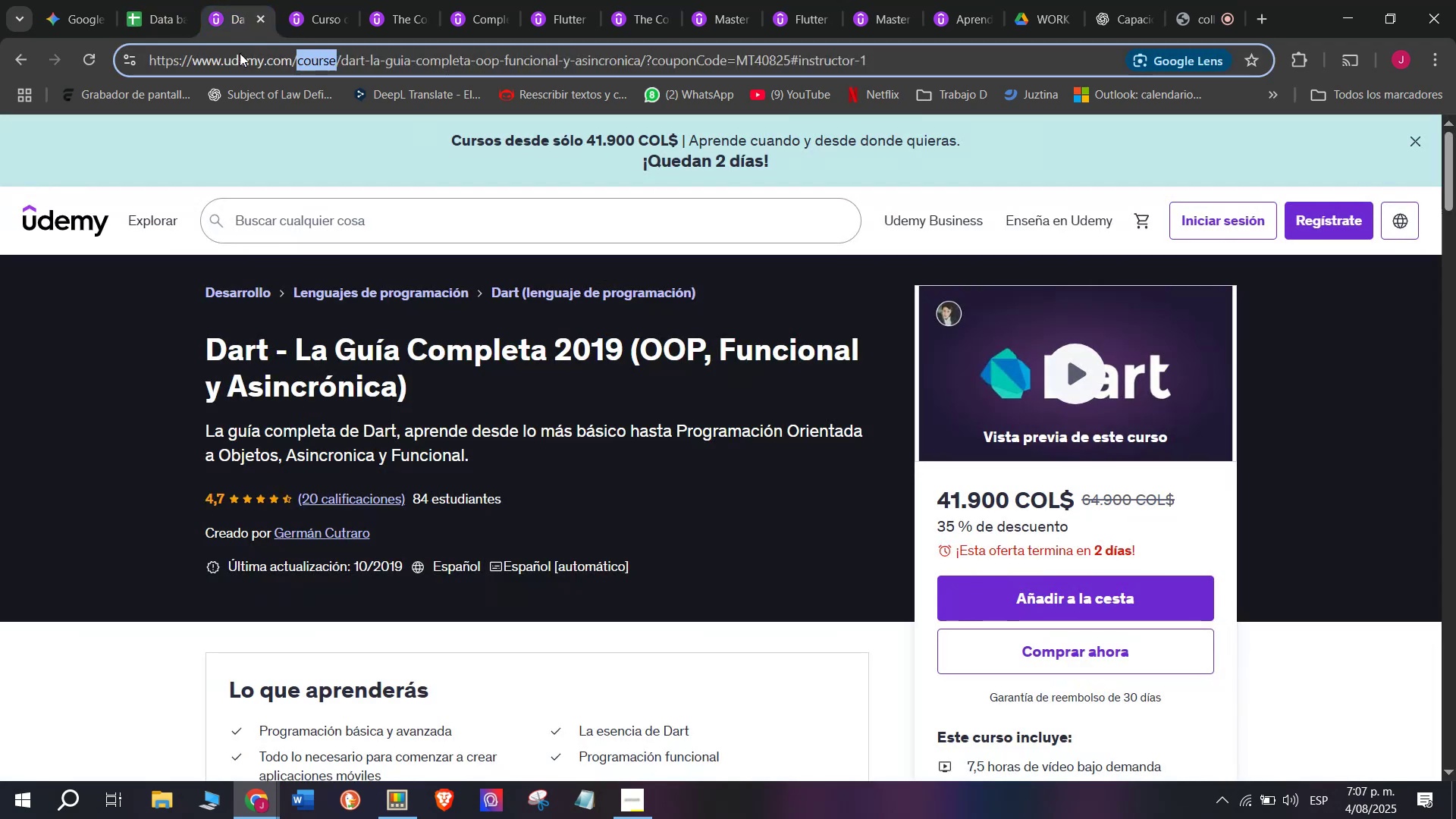 
triple_click([240, 53])
 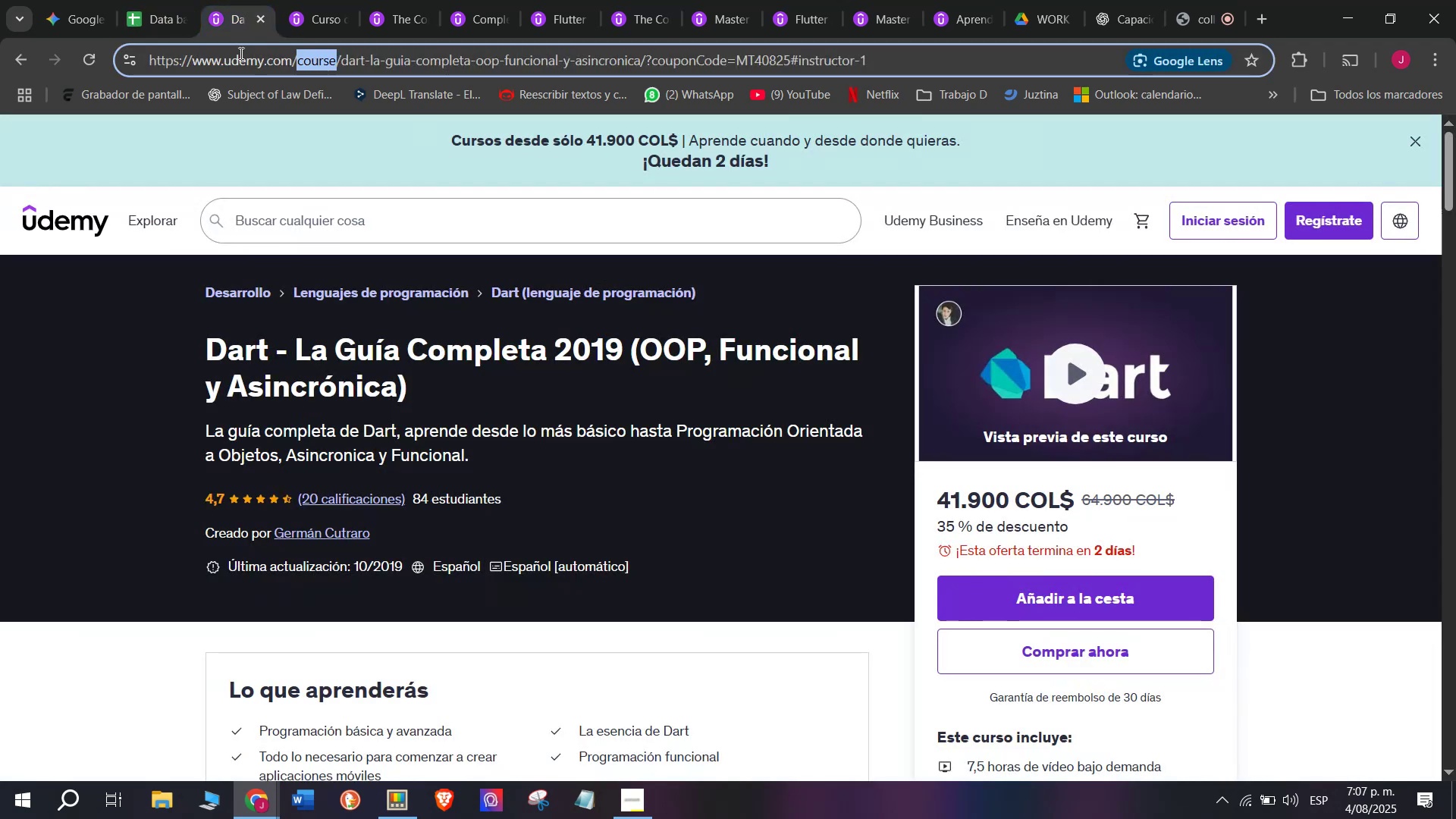 
triple_click([240, 53])
 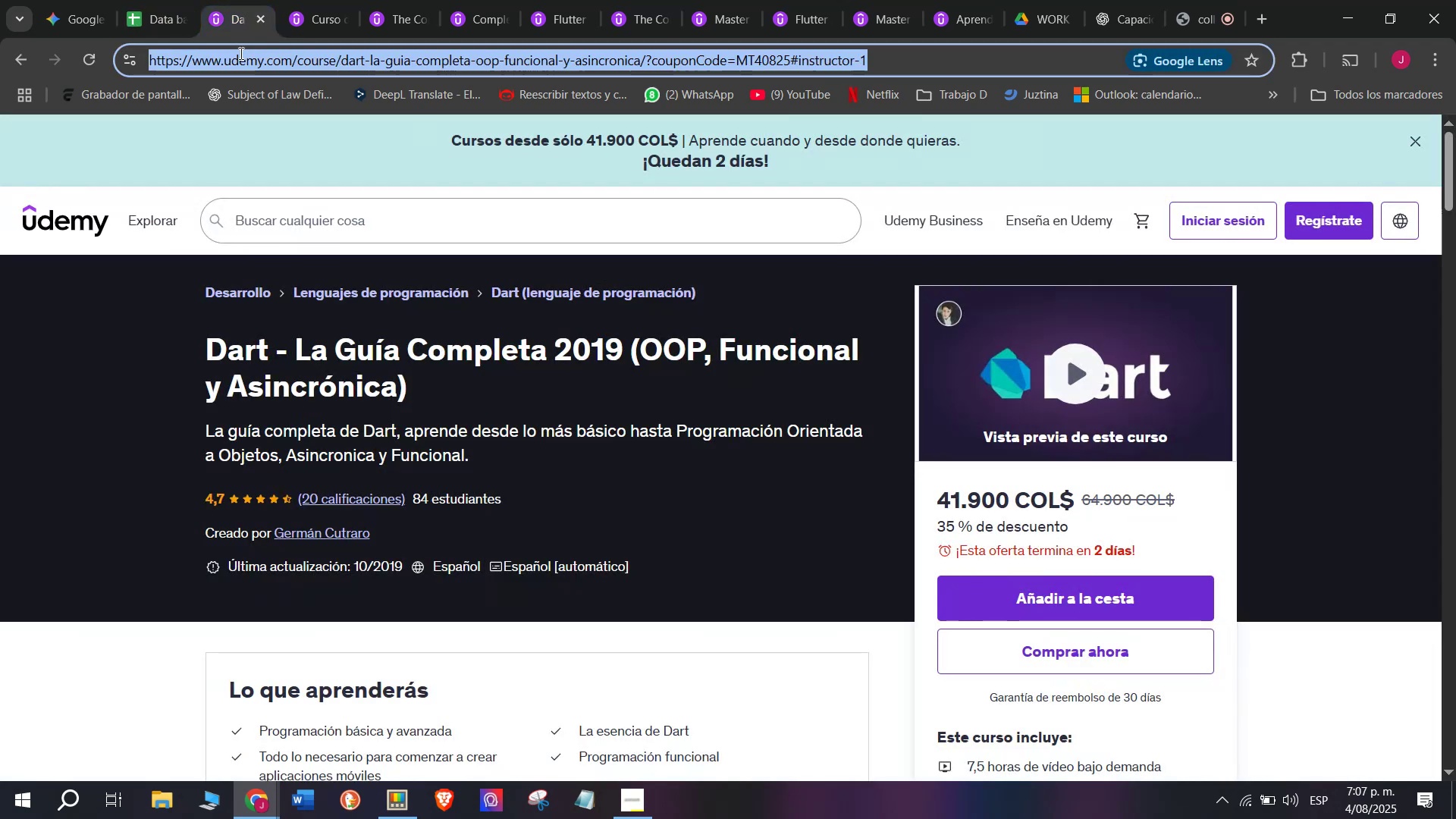 
key(Break)
 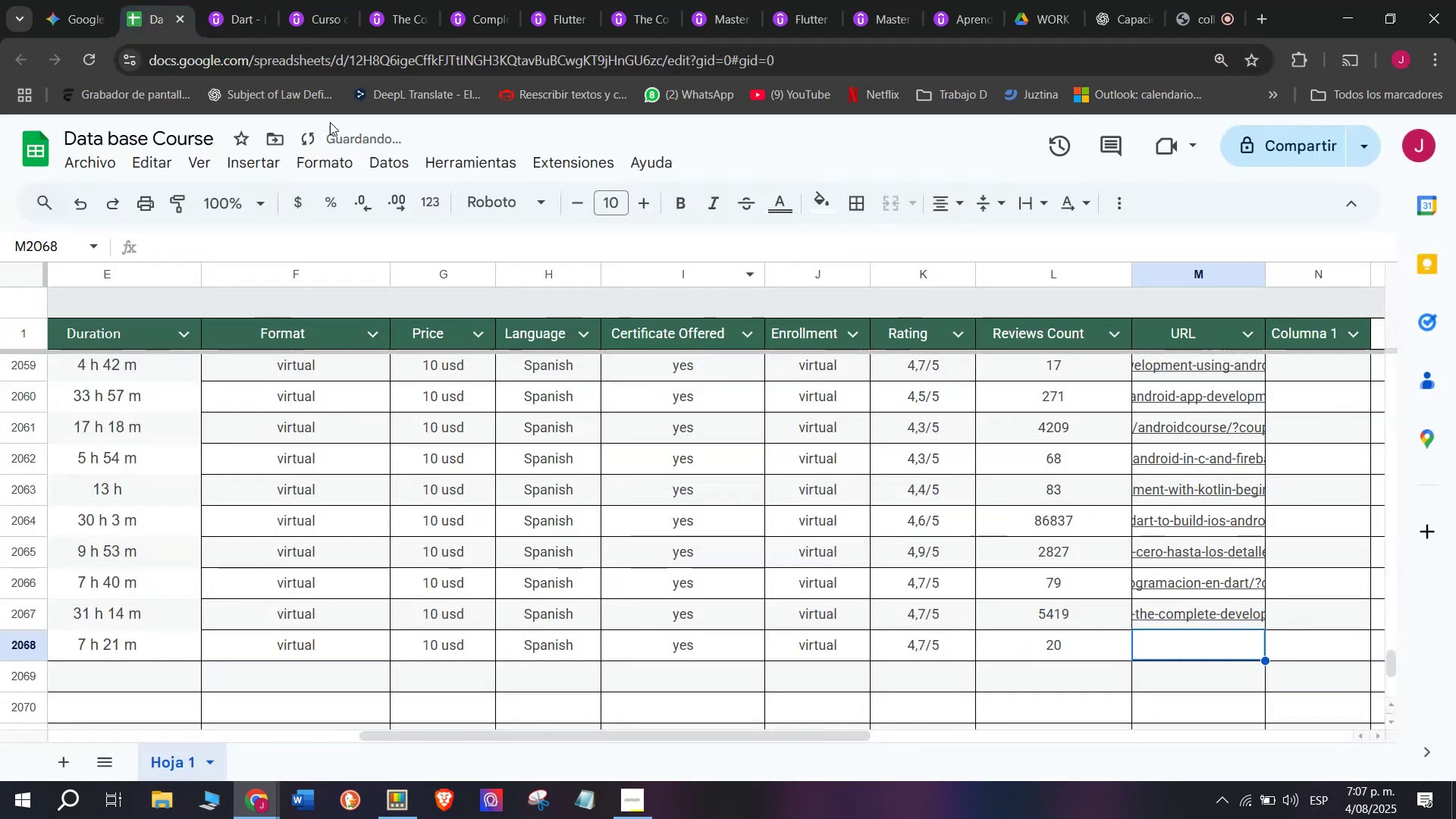 
key(Control+ControlLeft)
 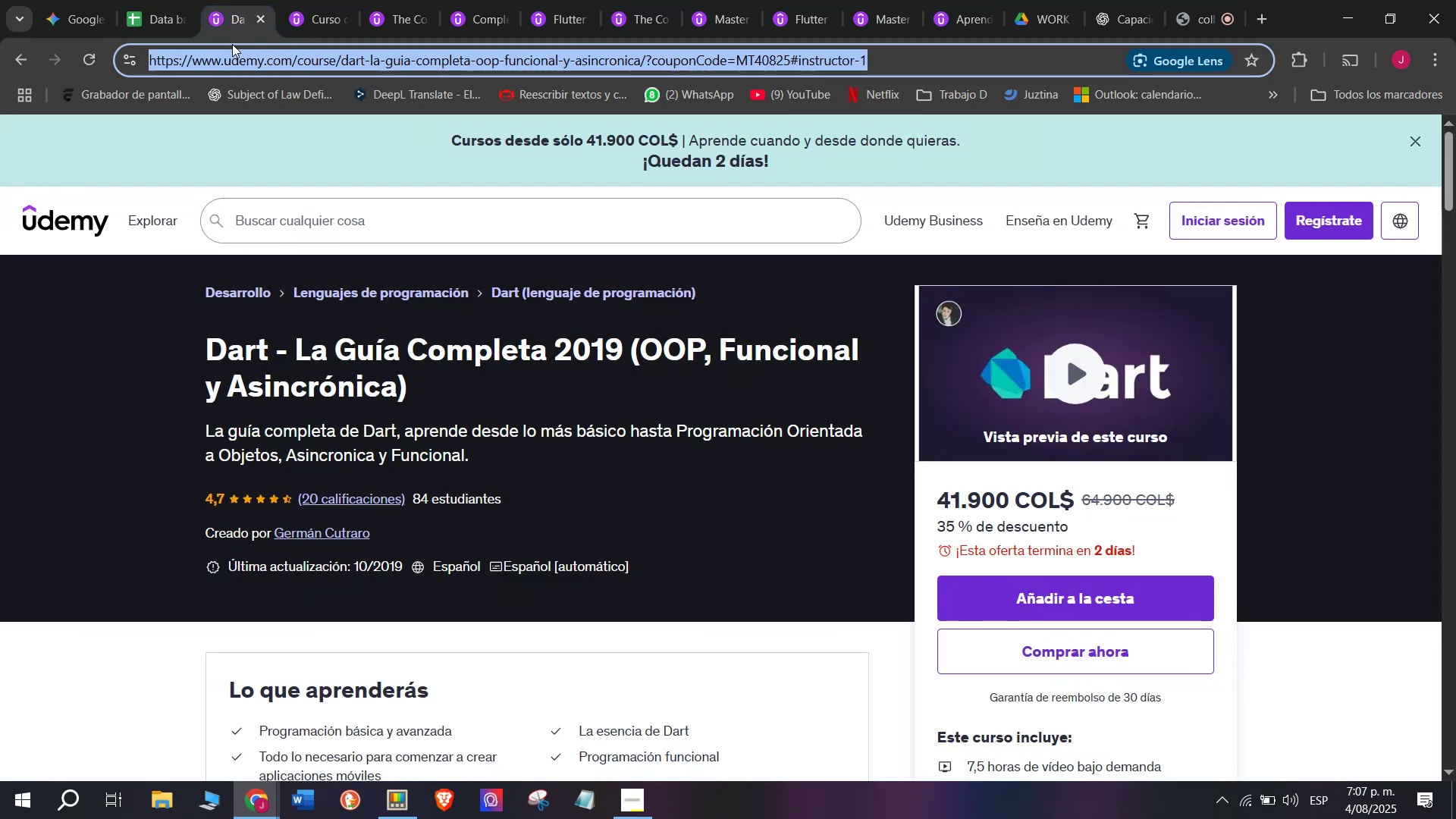 
key(Control+C)
 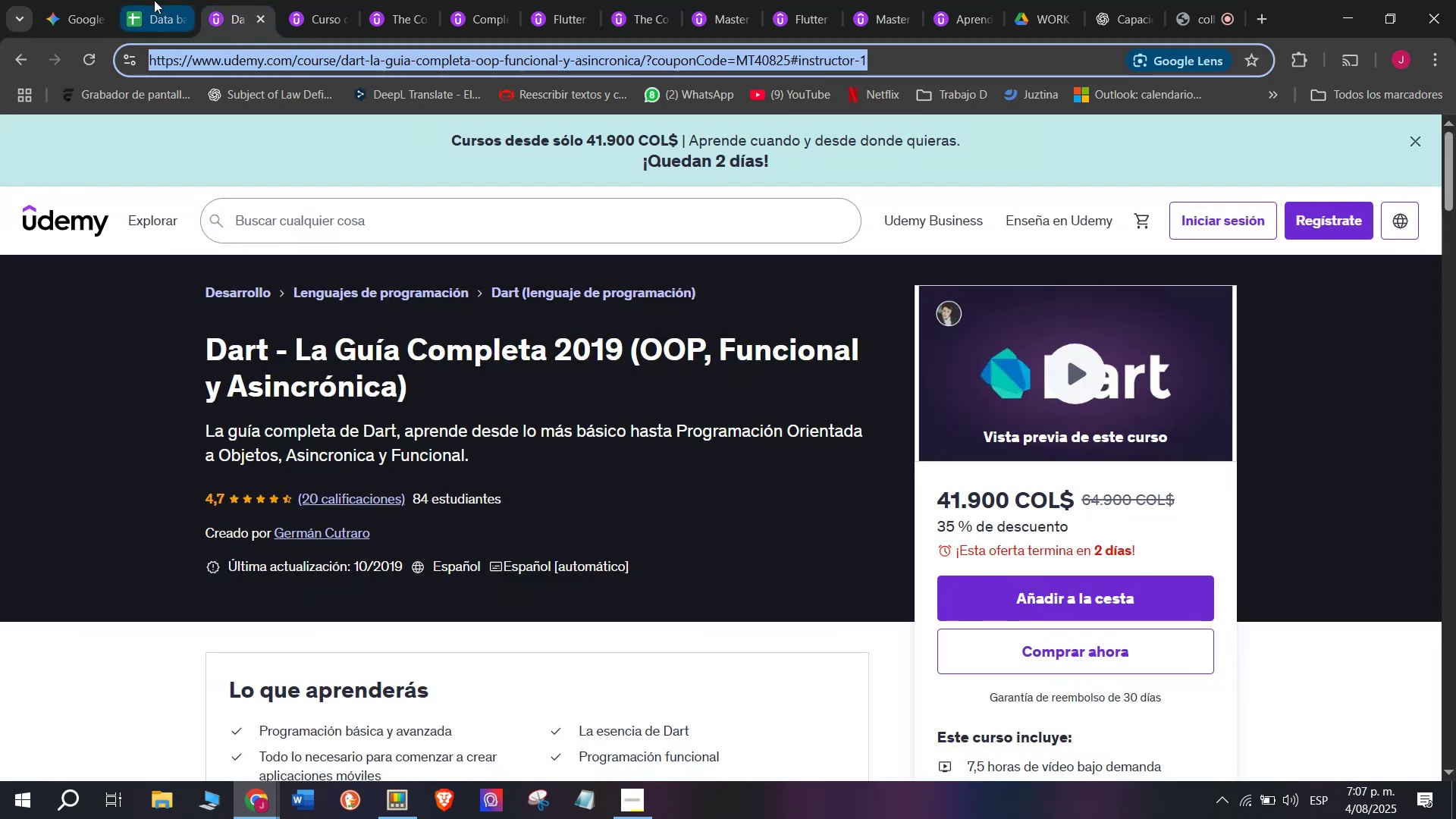 
triple_click([154, 0])
 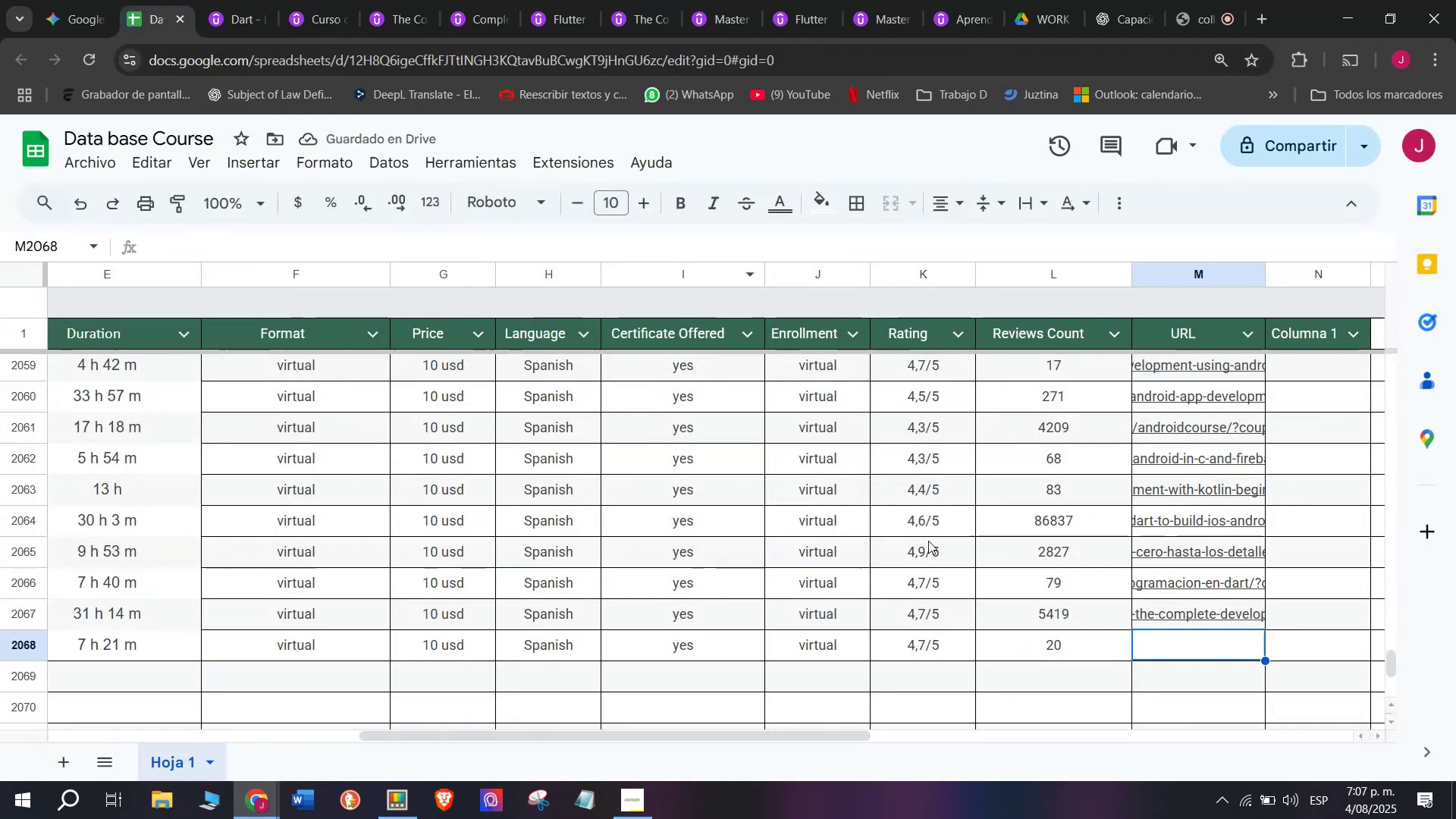 
key(Z)
 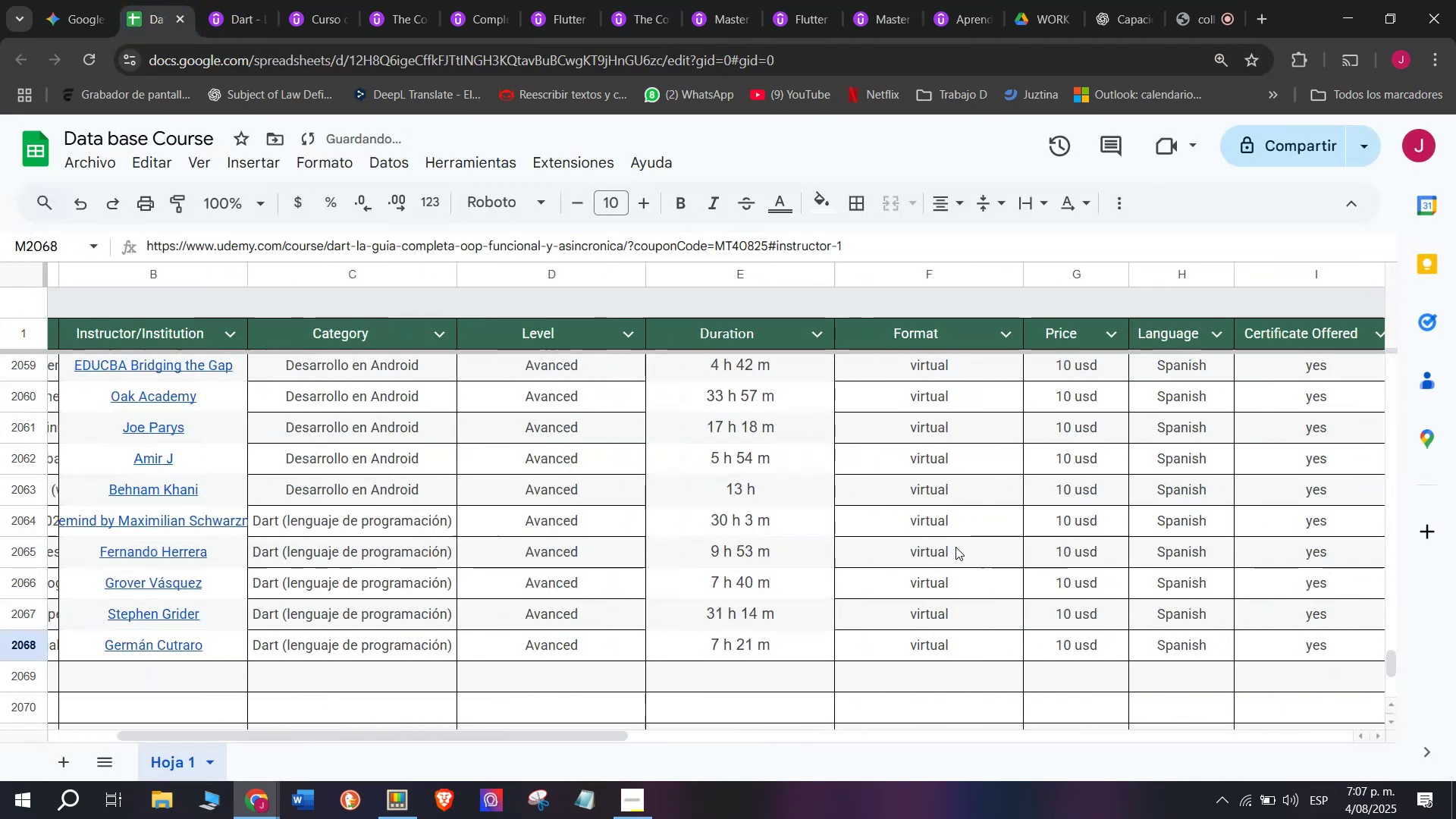 
key(Control+ControlLeft)
 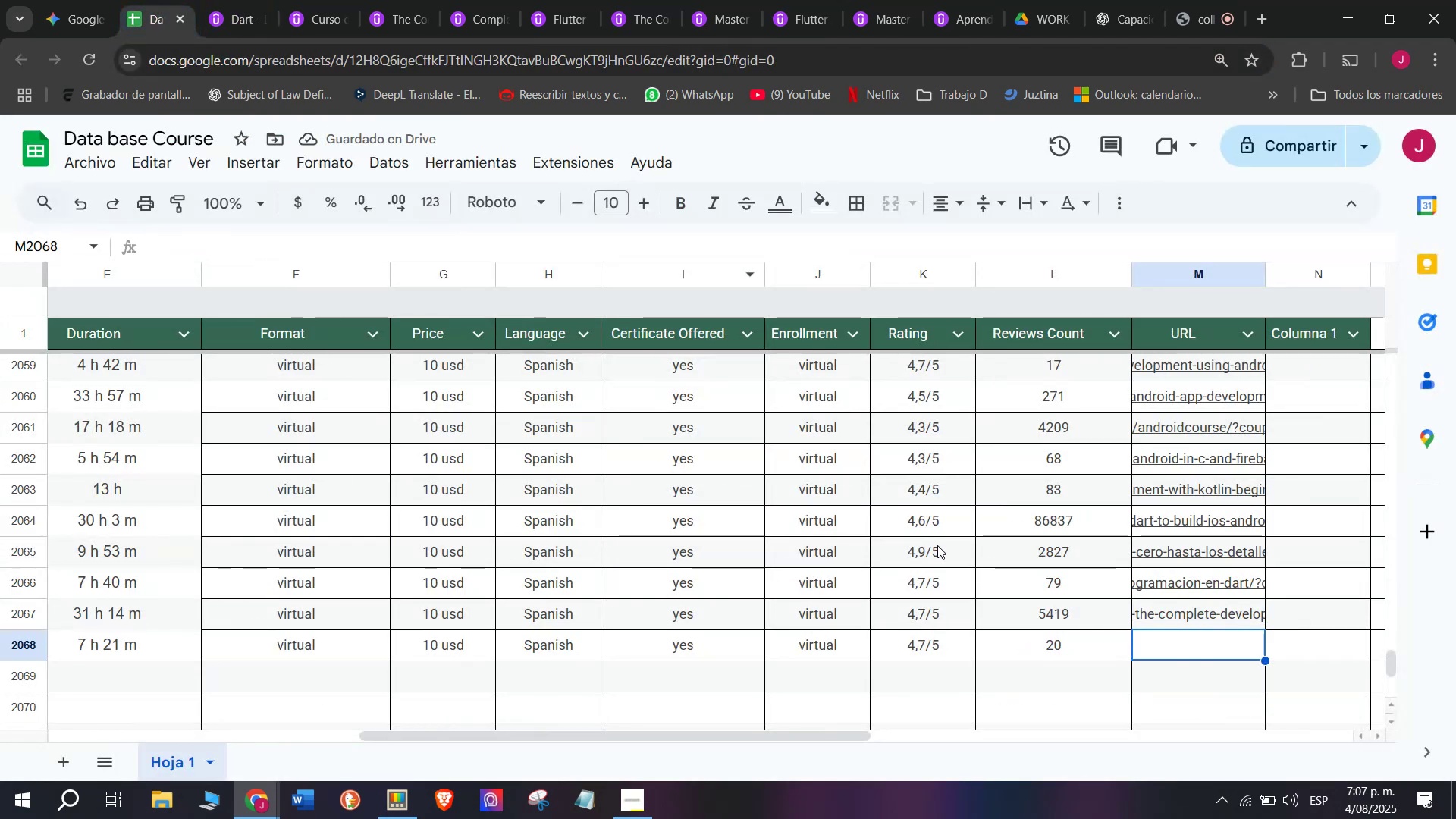 
key(Control+V)
 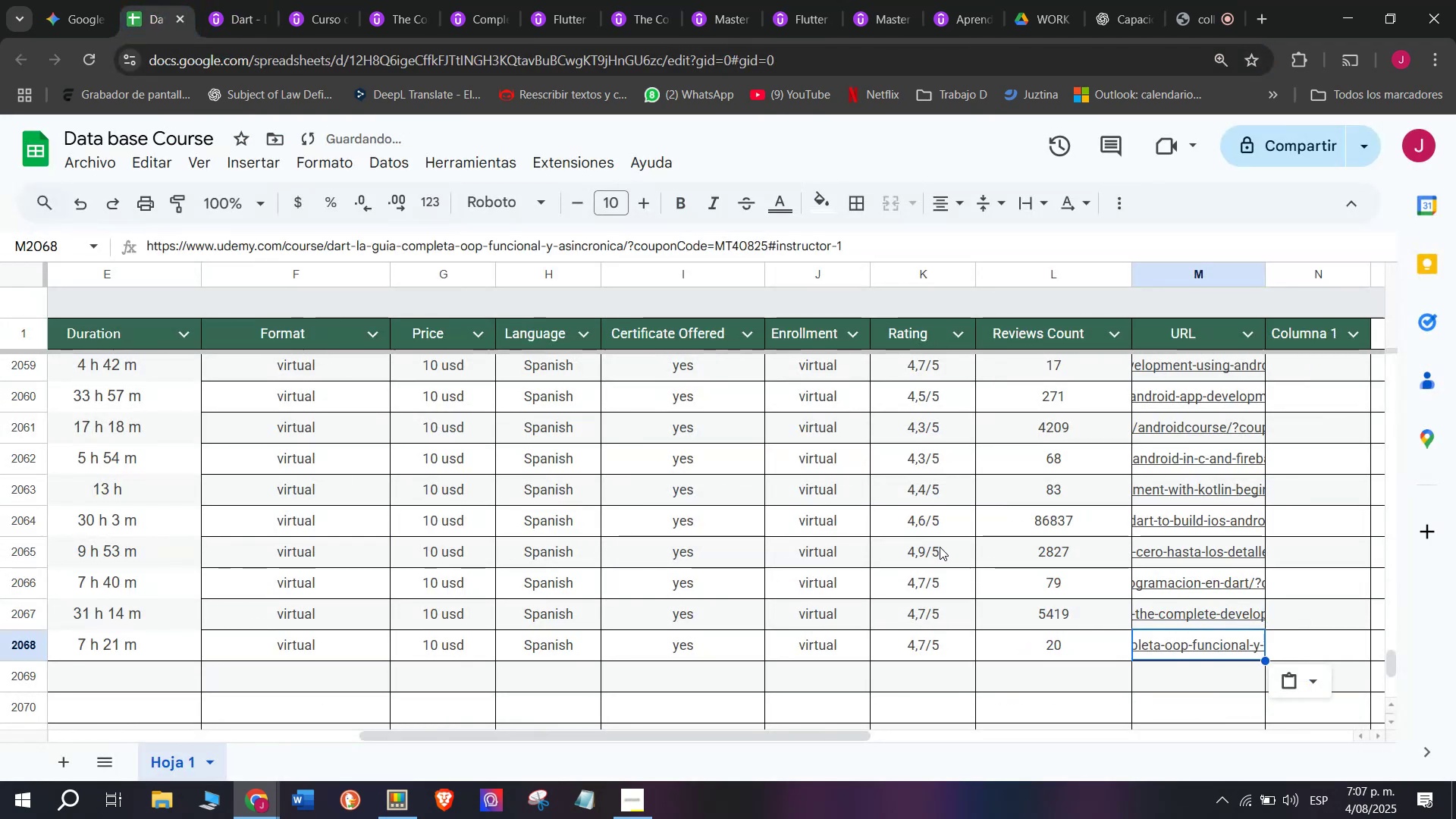 
scroll: coordinate [495, 609], scroll_direction: up, amount: 4.0
 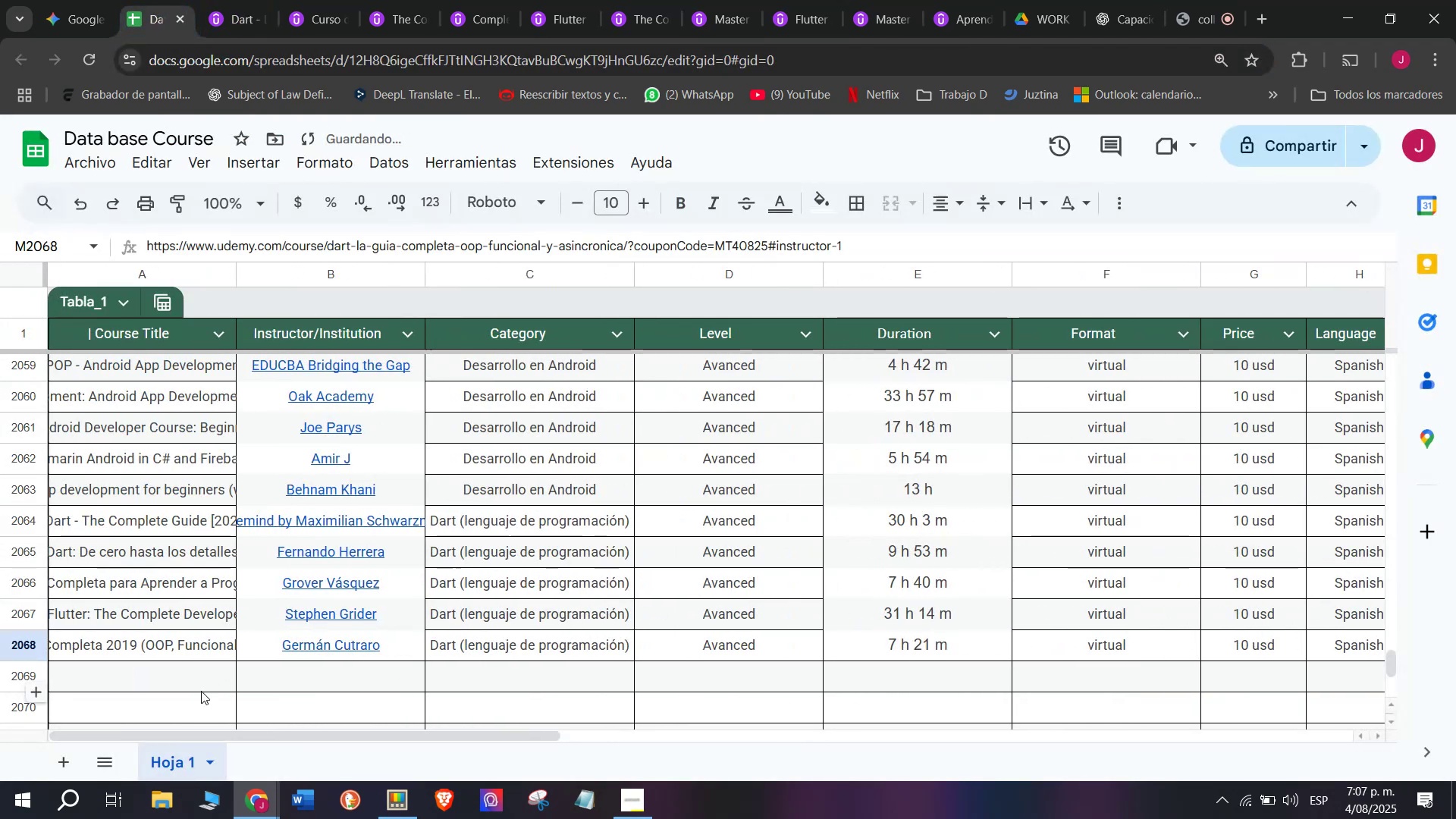 
left_click([199, 695])
 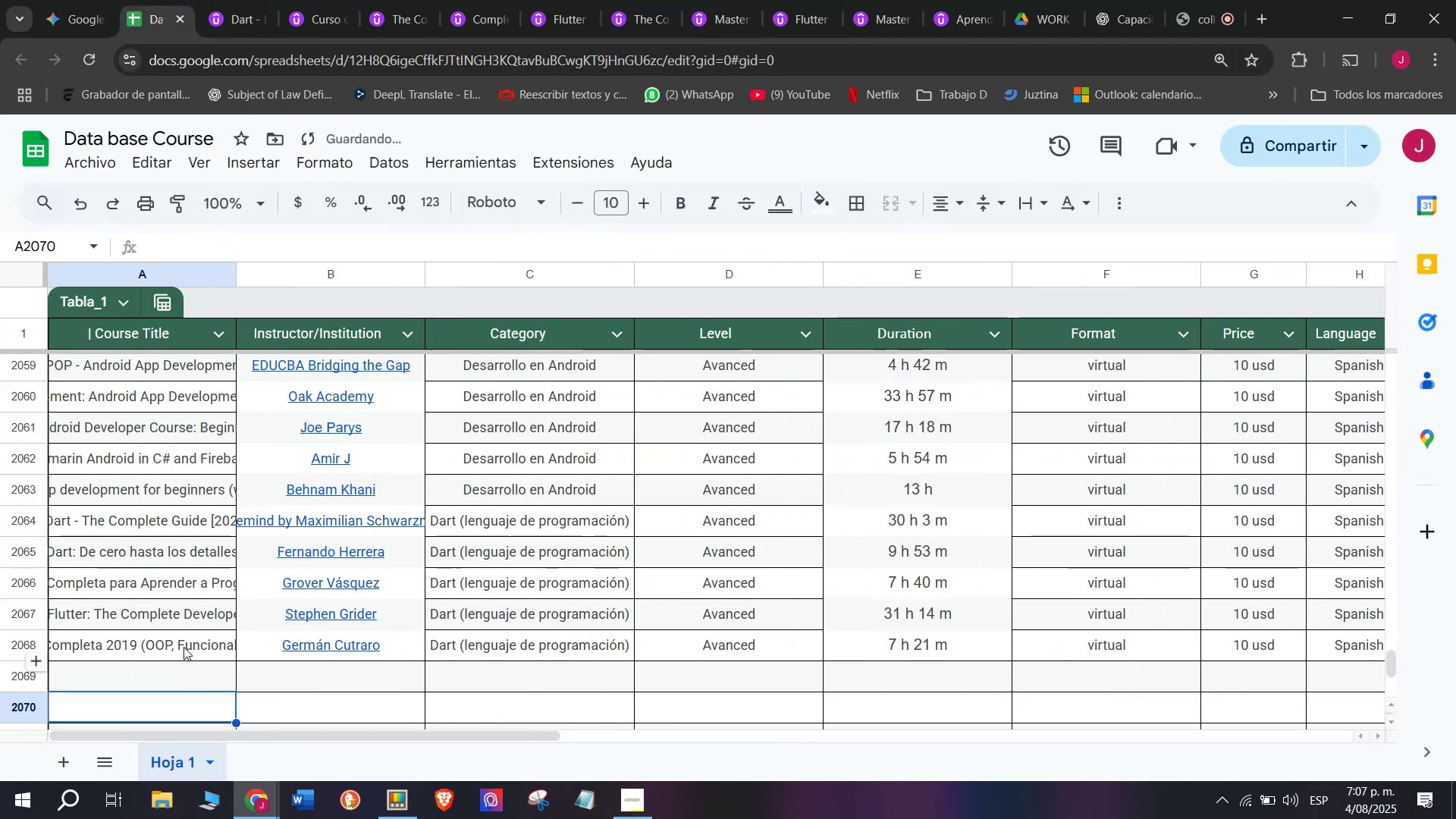 
scroll: coordinate [213, 327], scroll_direction: up, amount: 4.0
 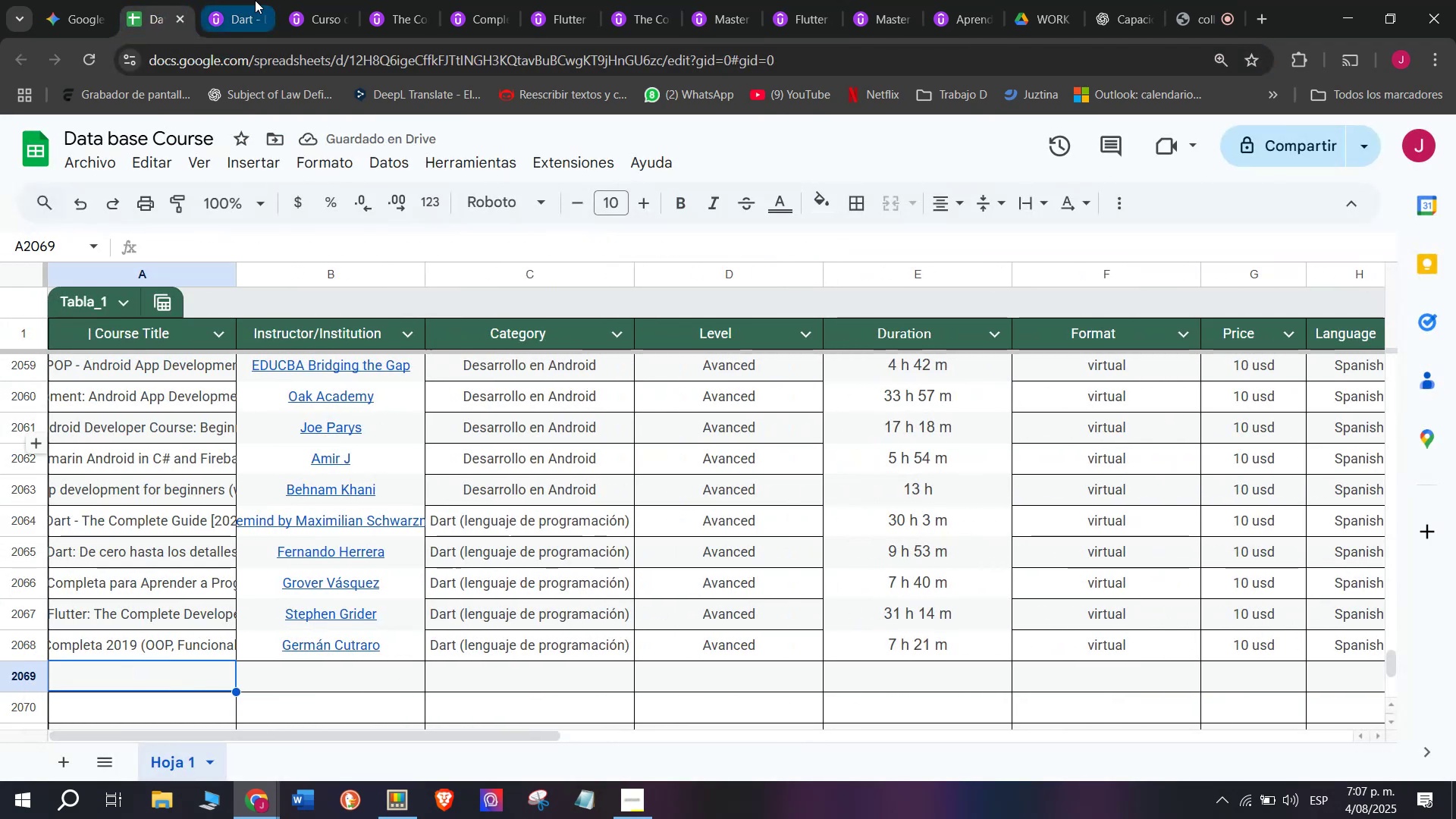 
left_click([181, 667])
 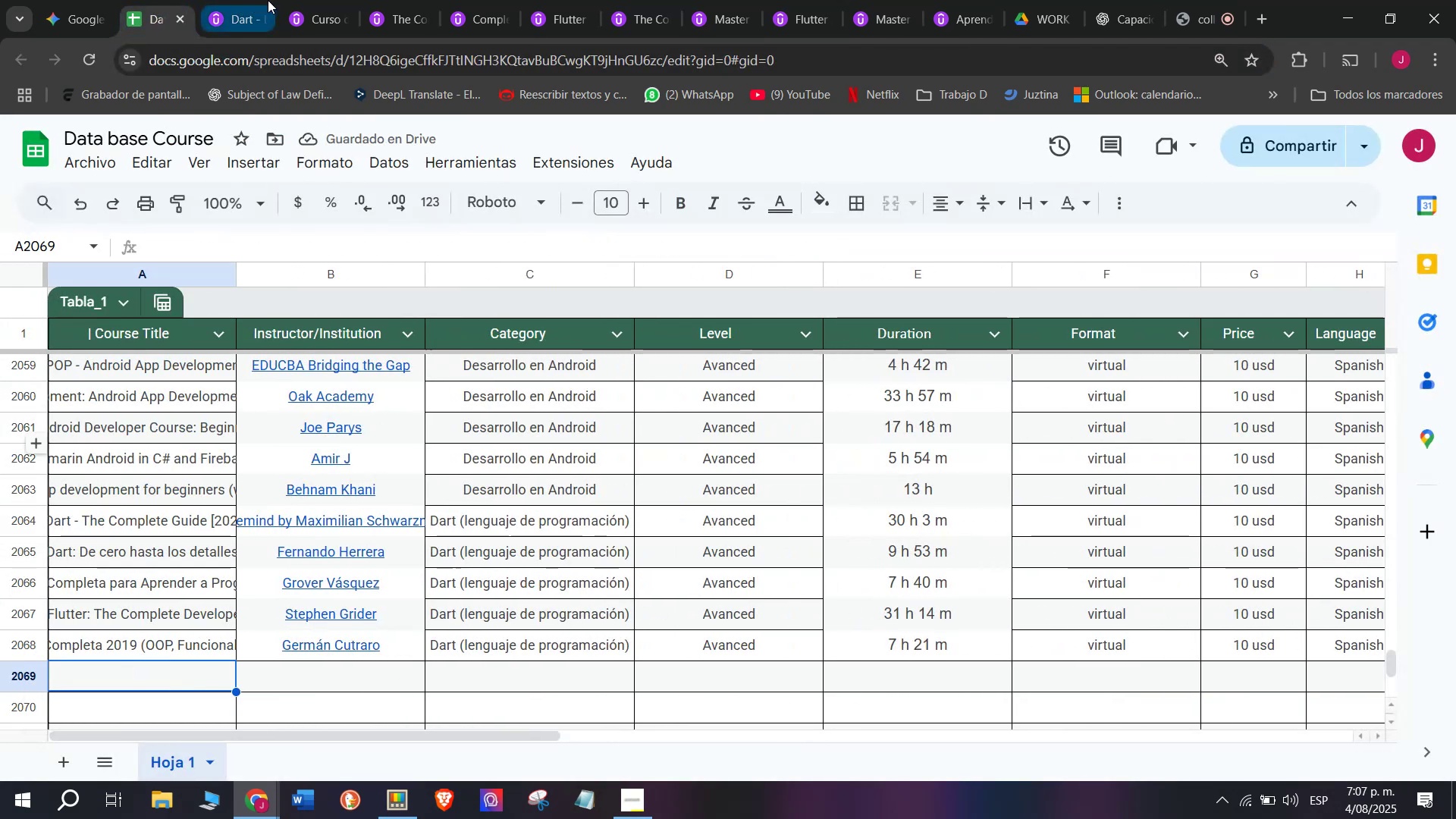 
left_click([245, 0])
 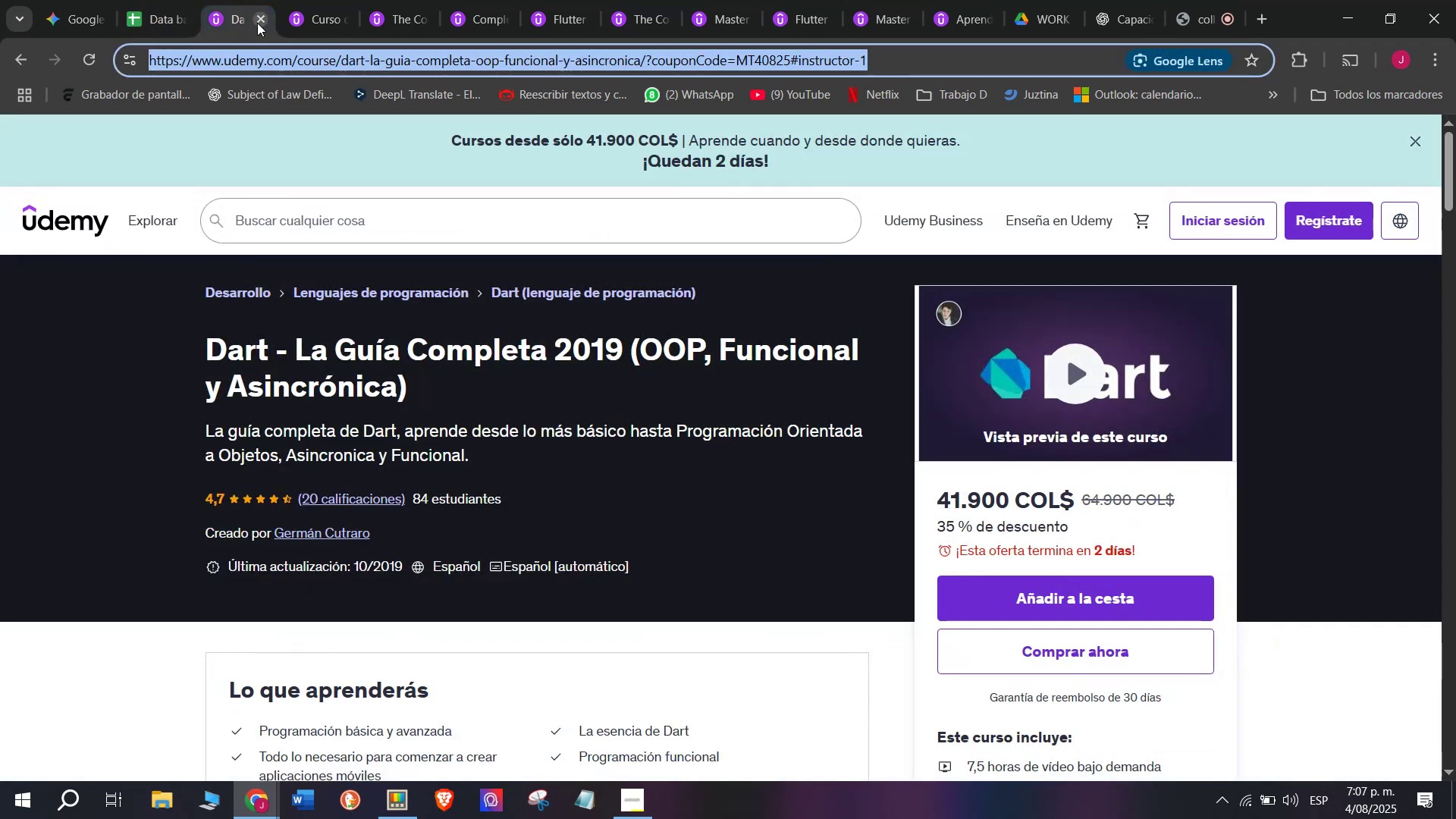 
left_click([257, 23])
 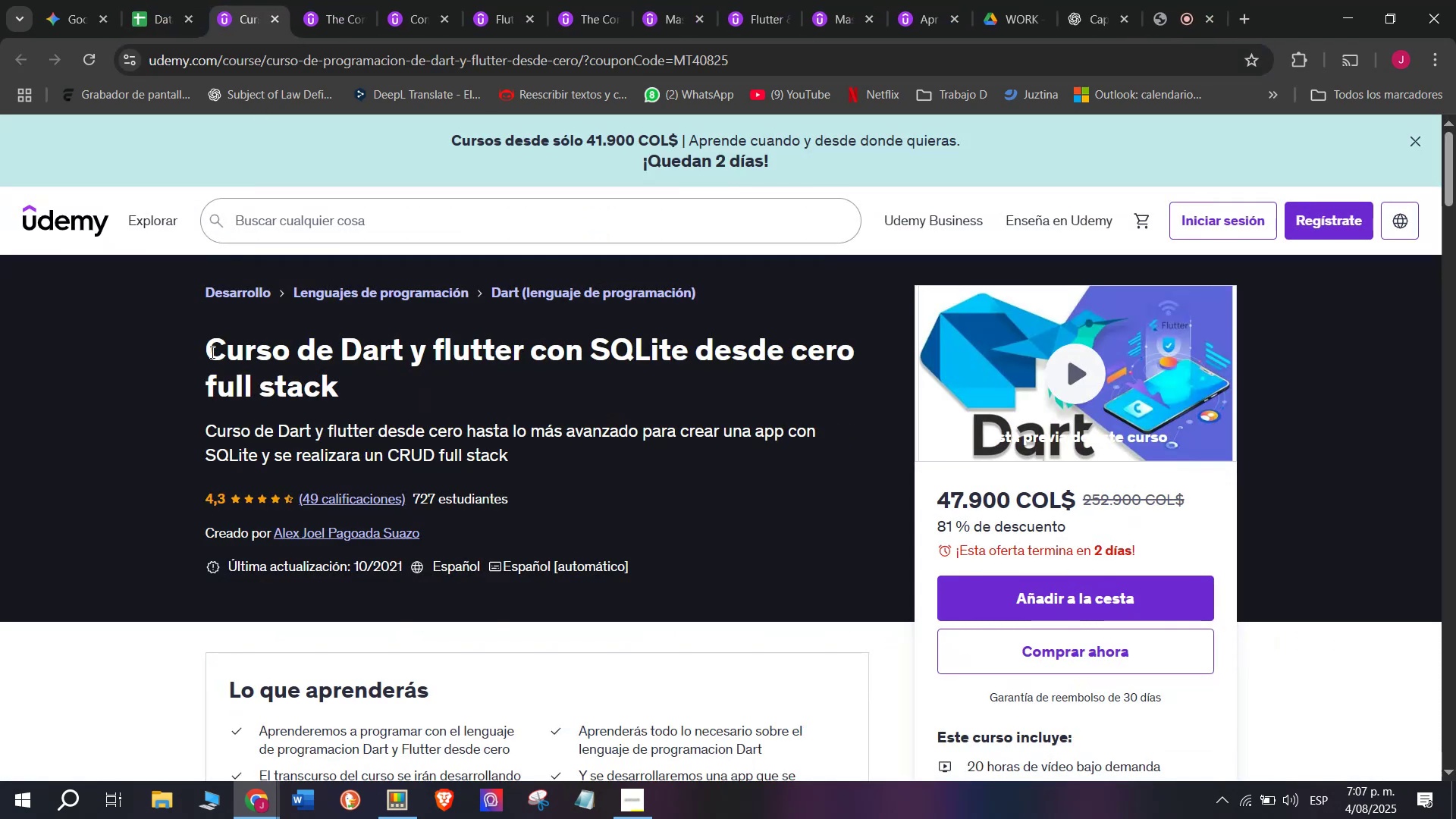 
left_click_drag(start_coordinate=[207, 342], to_coordinate=[410, 391])
 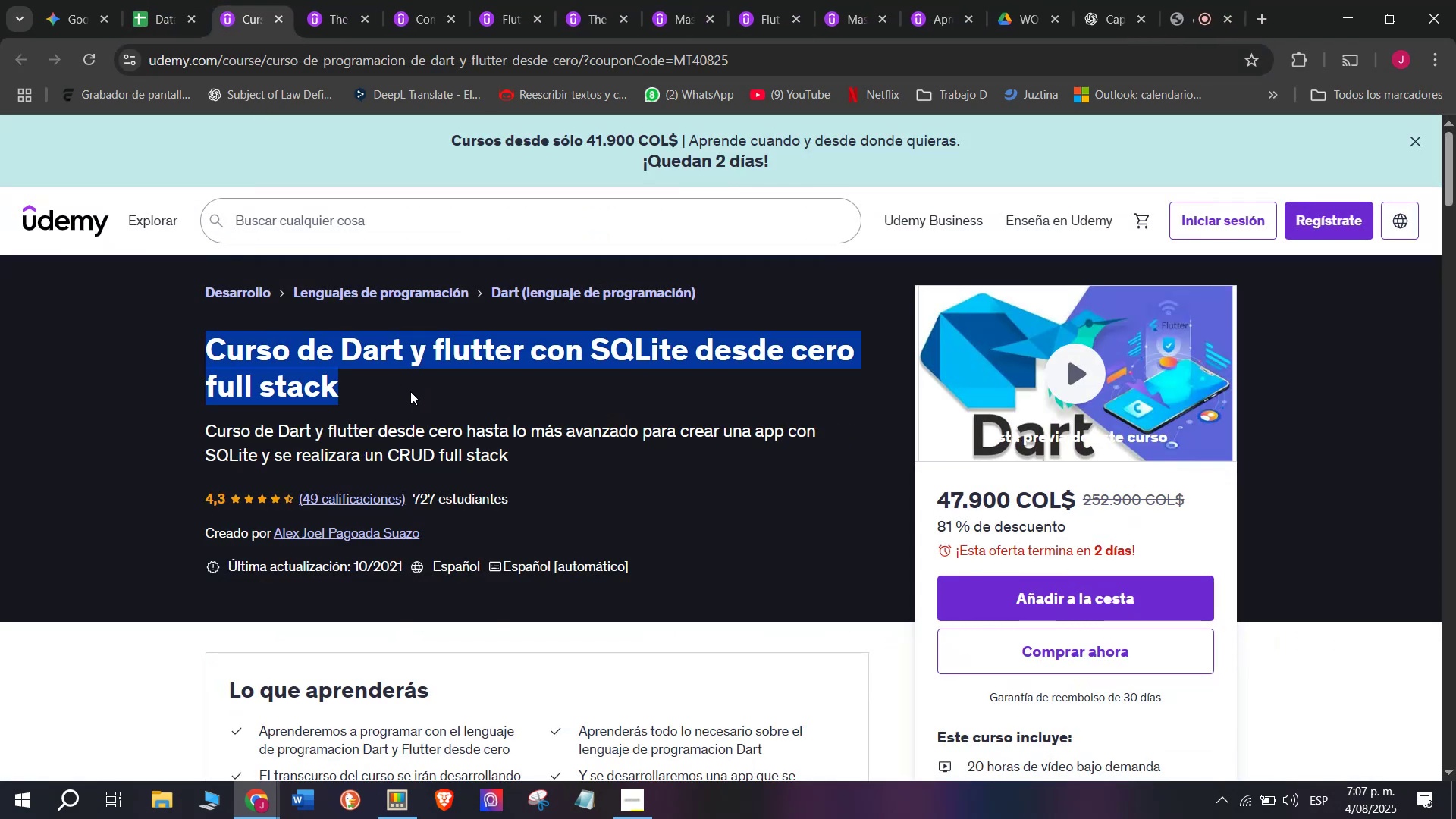 
key(Break)
 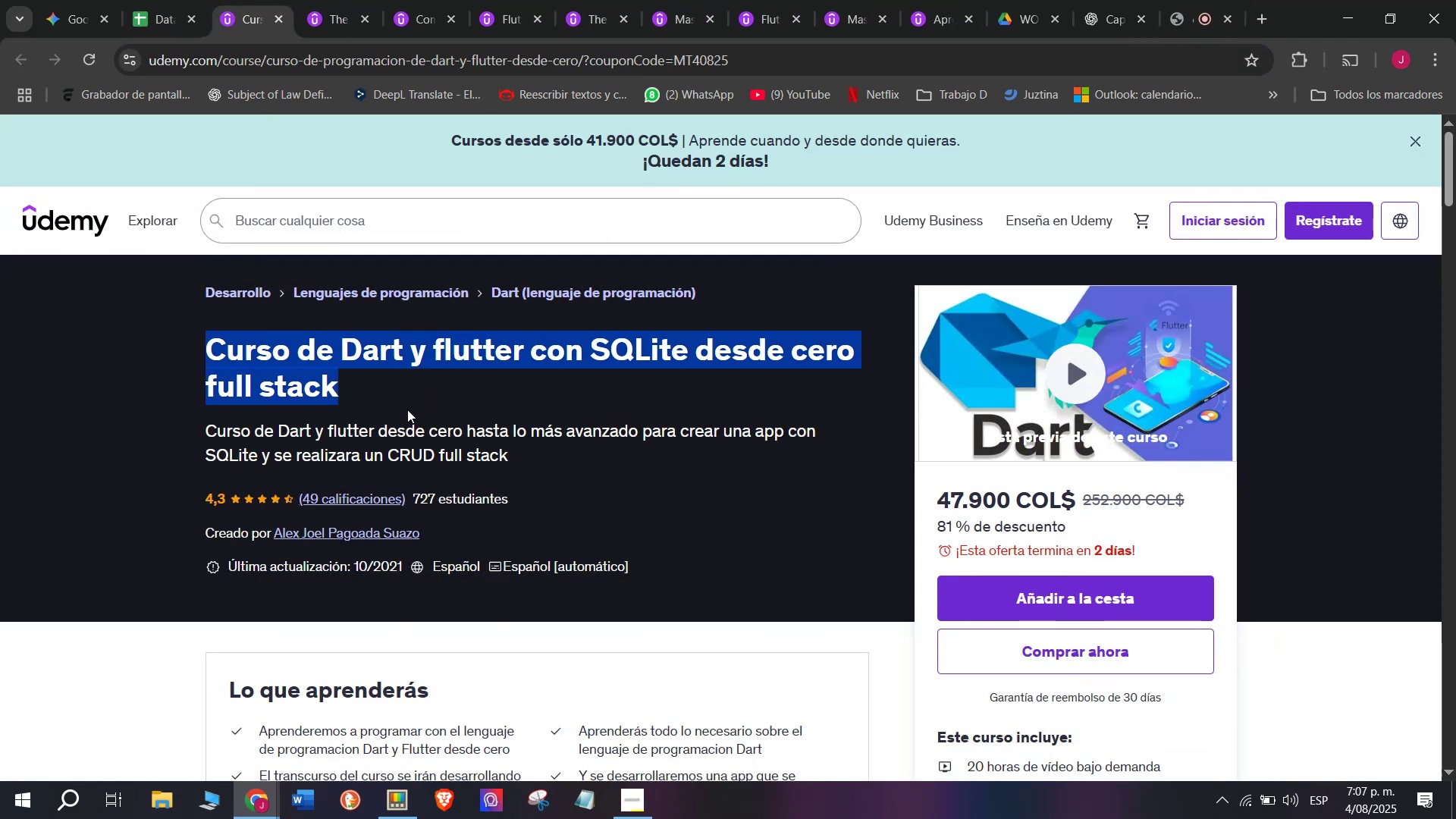 
key(Control+ControlLeft)
 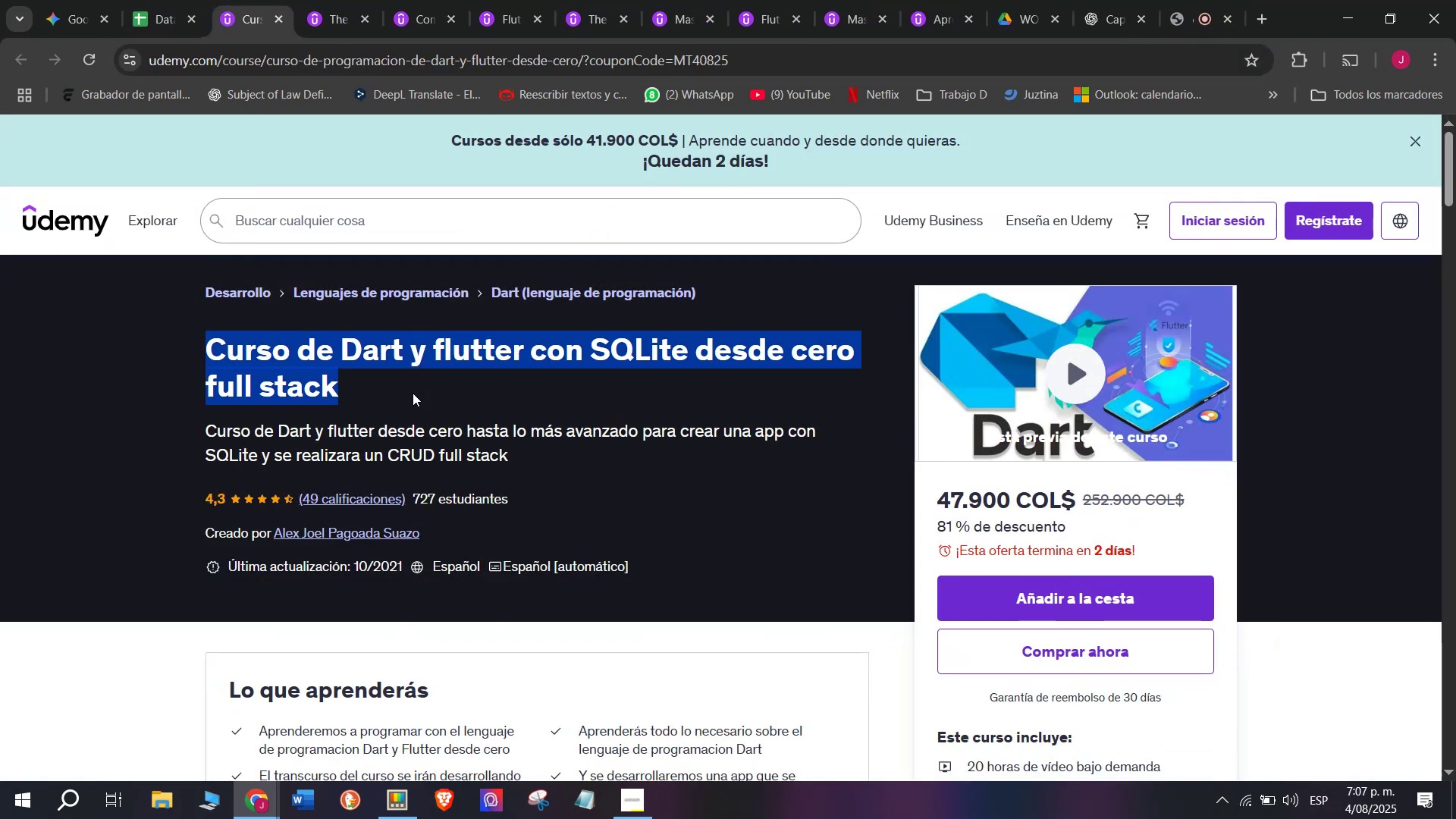 
key(Control+C)
 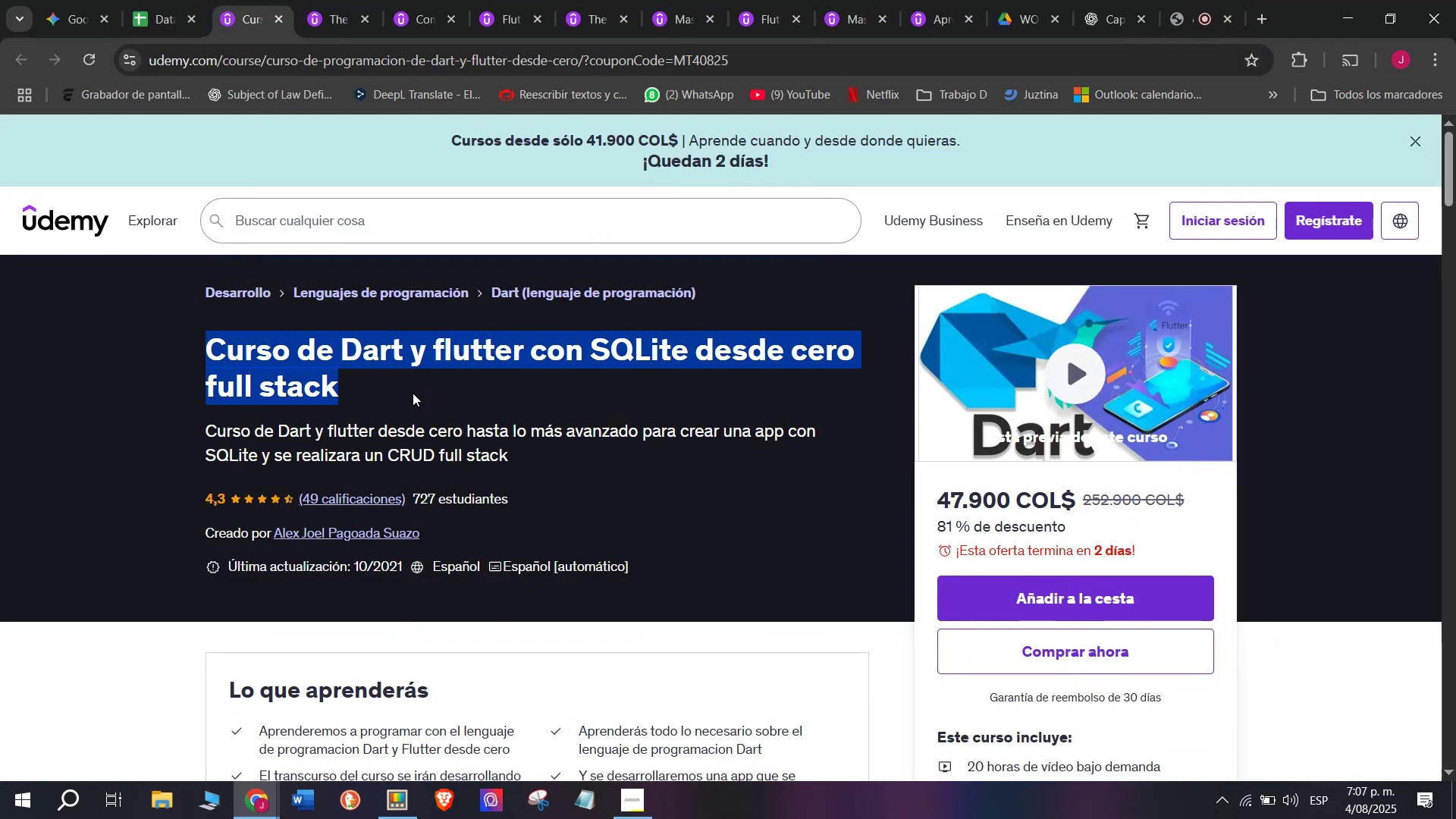 
key(Break)
 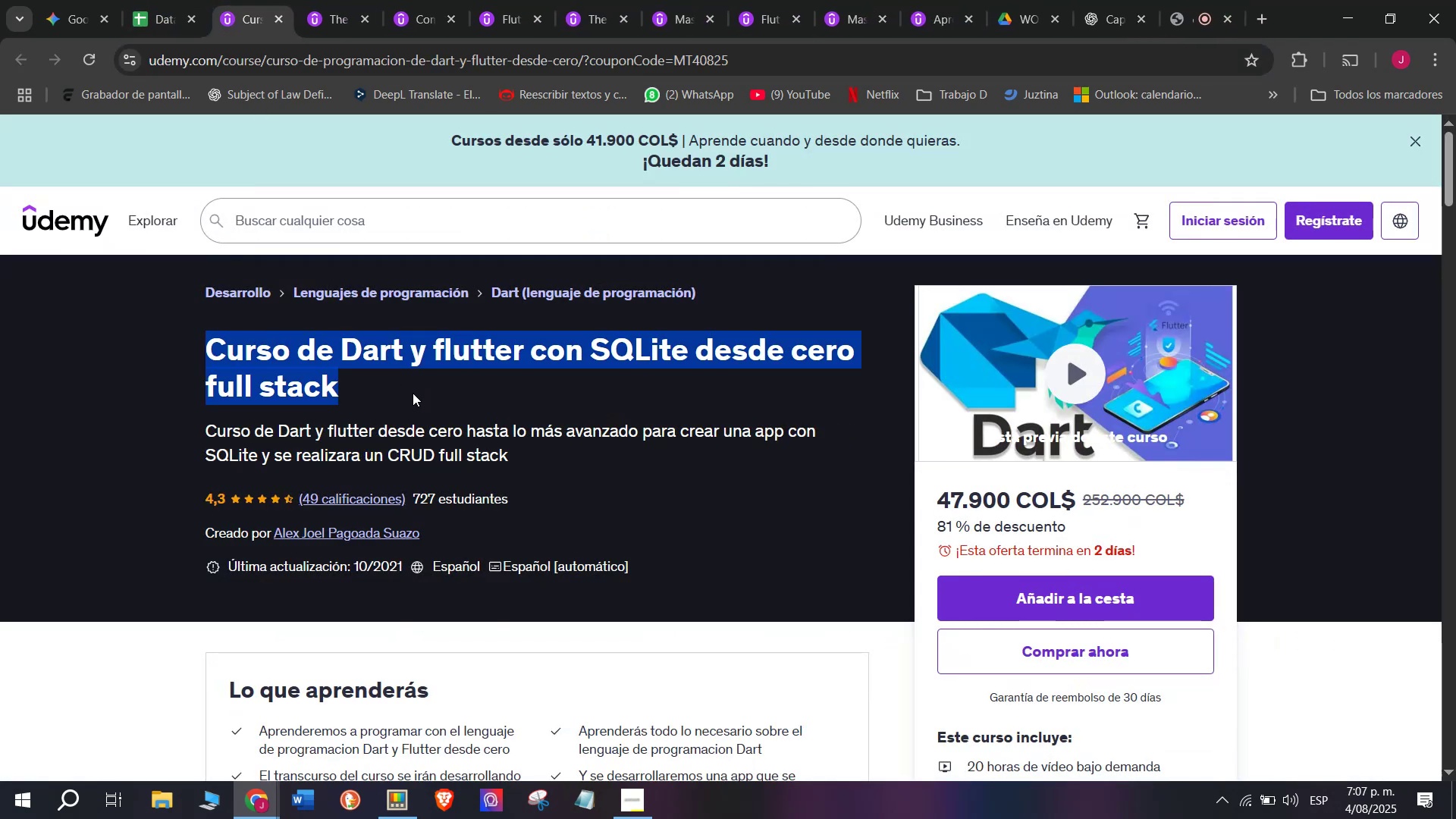 
key(Control+ControlLeft)
 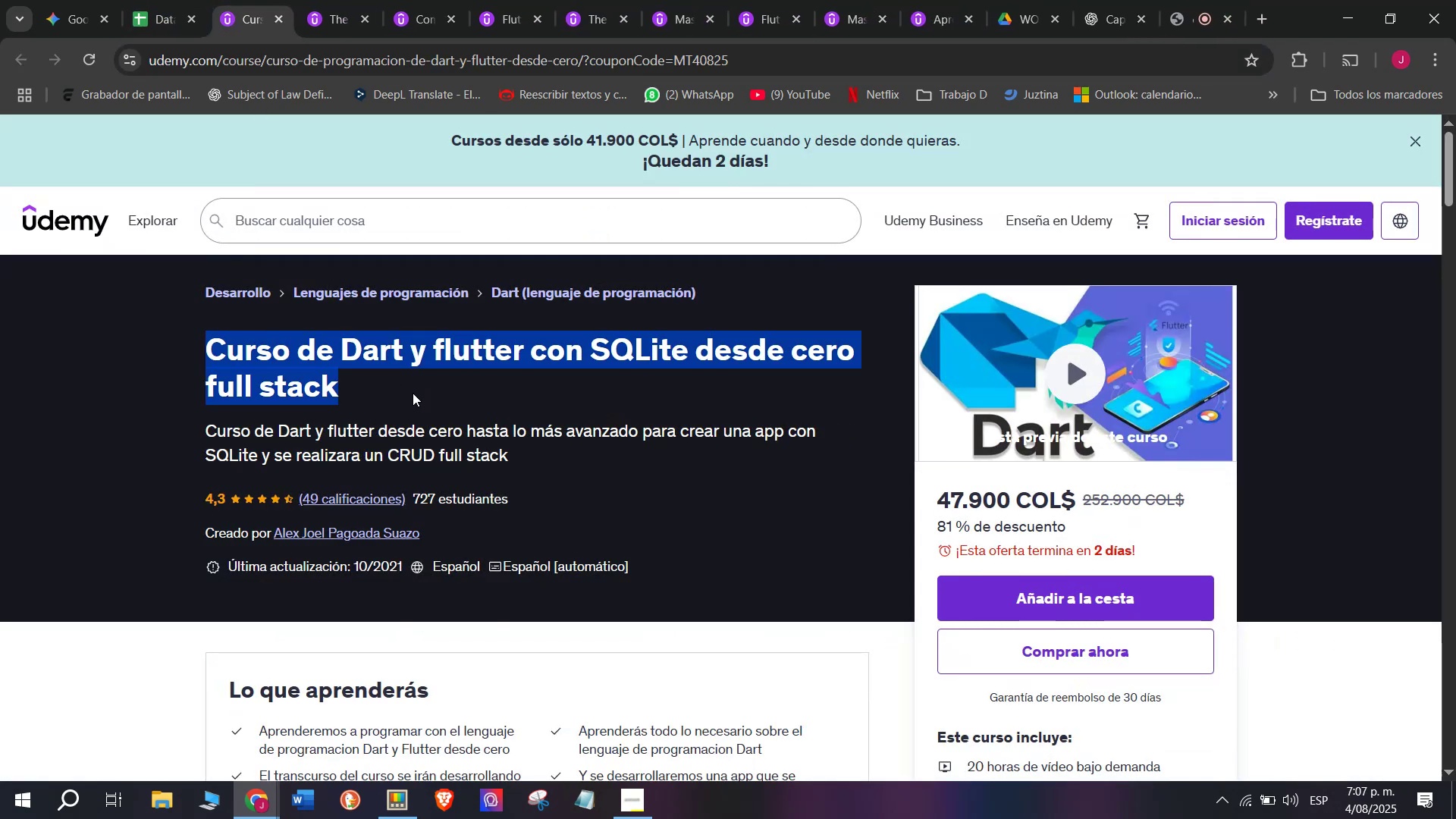 
key(Control+C)
 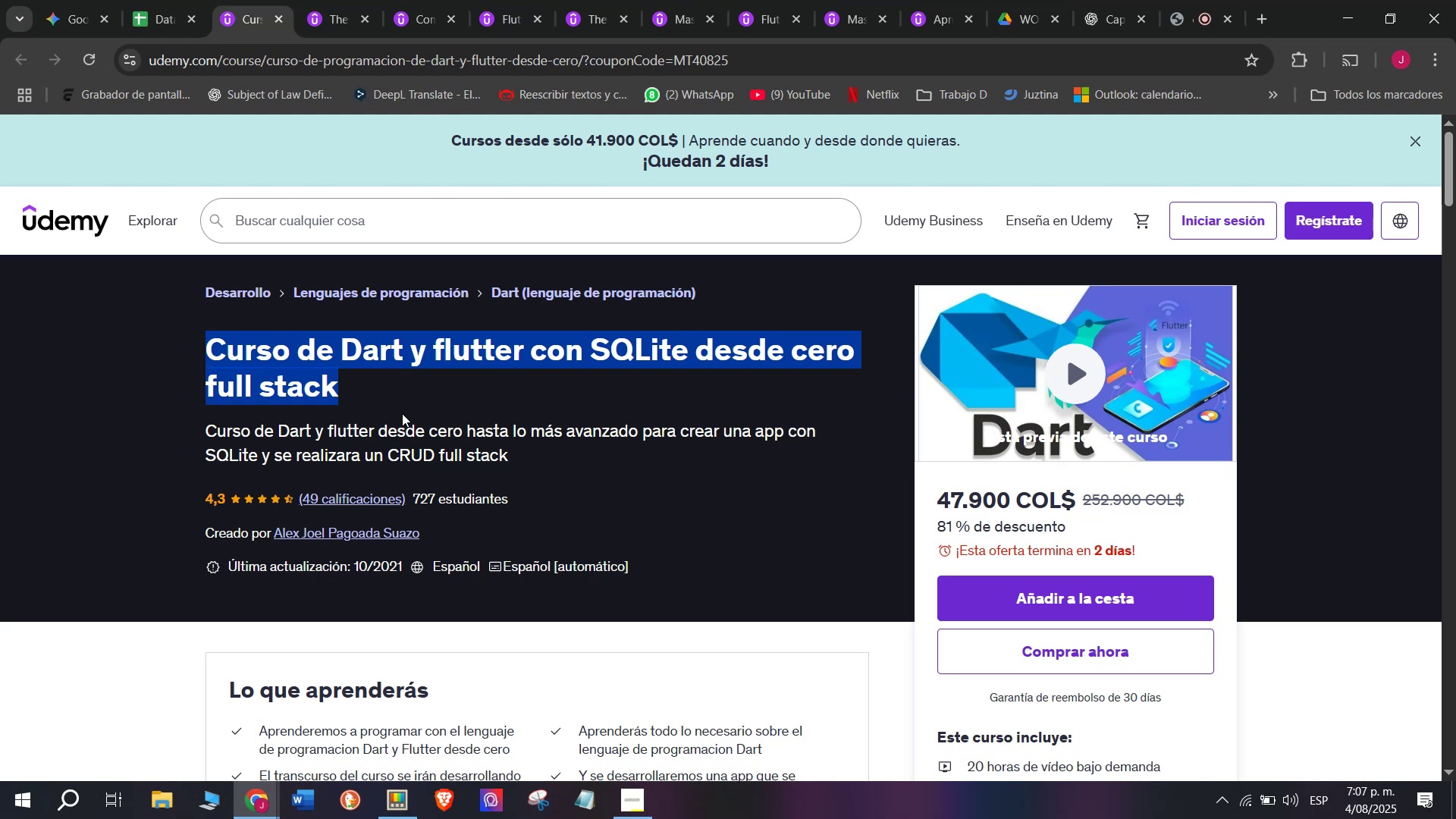 
wait(15.82)
 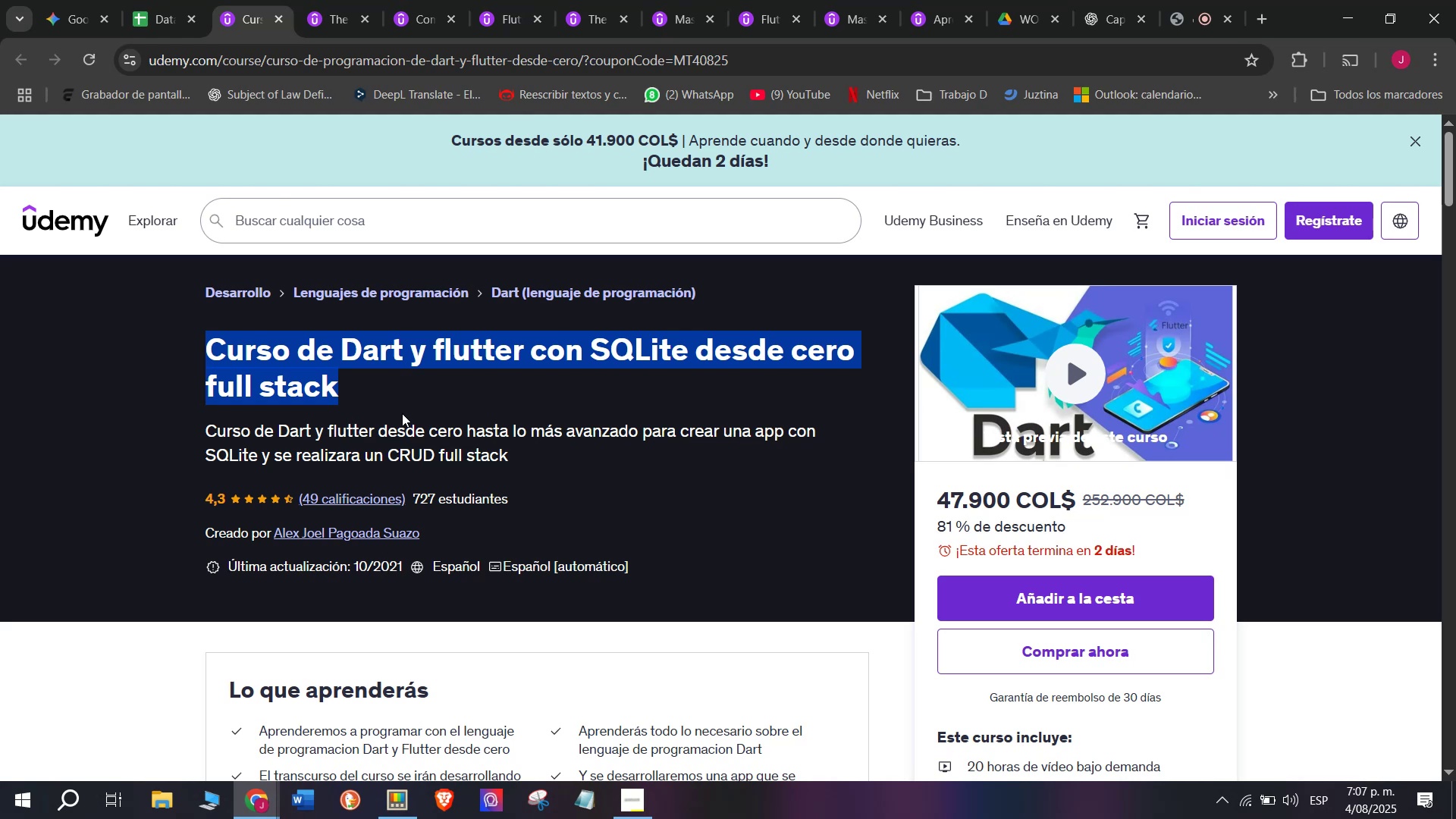 
key(Control+ControlLeft)
 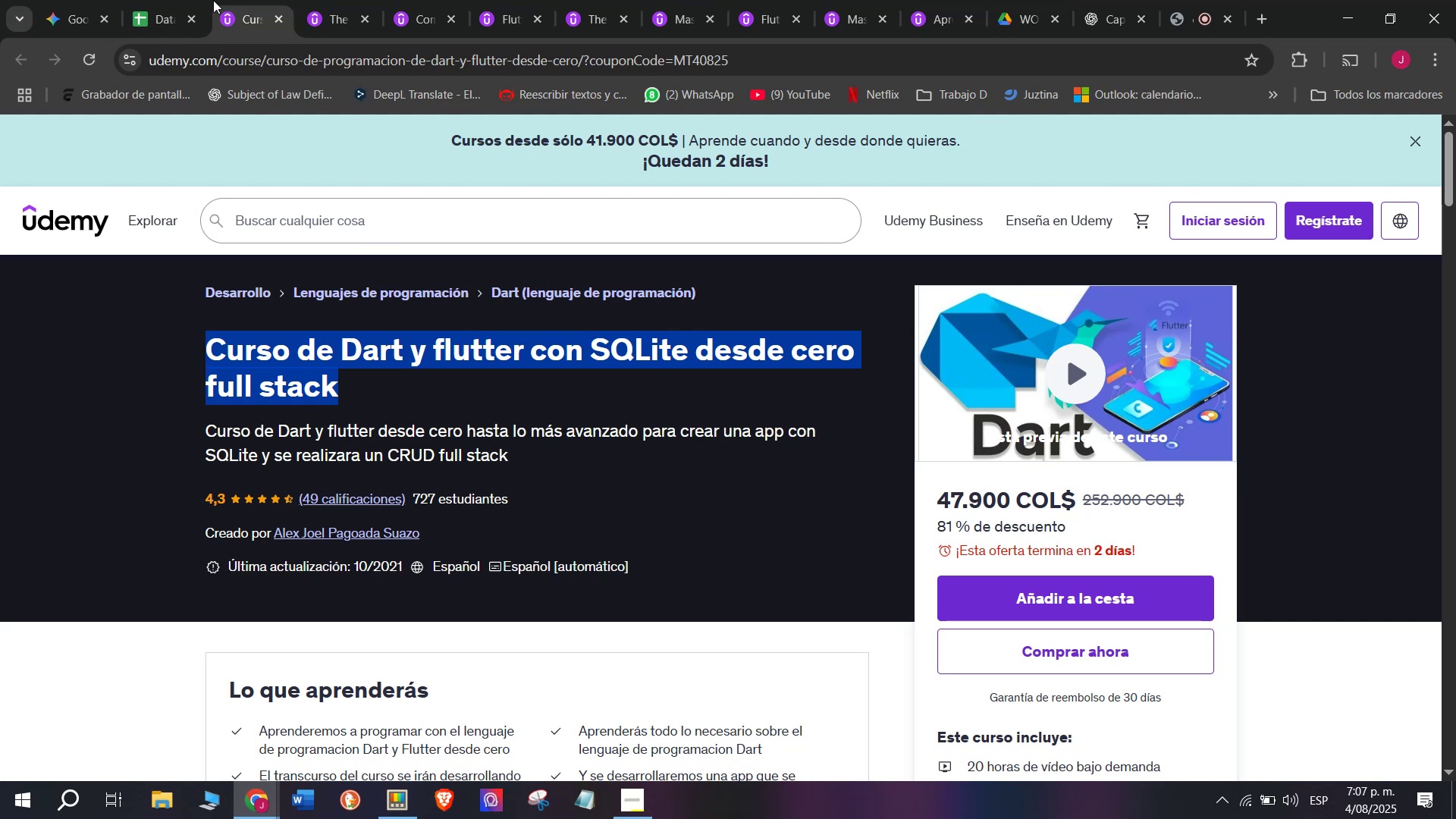 
key(Break)
 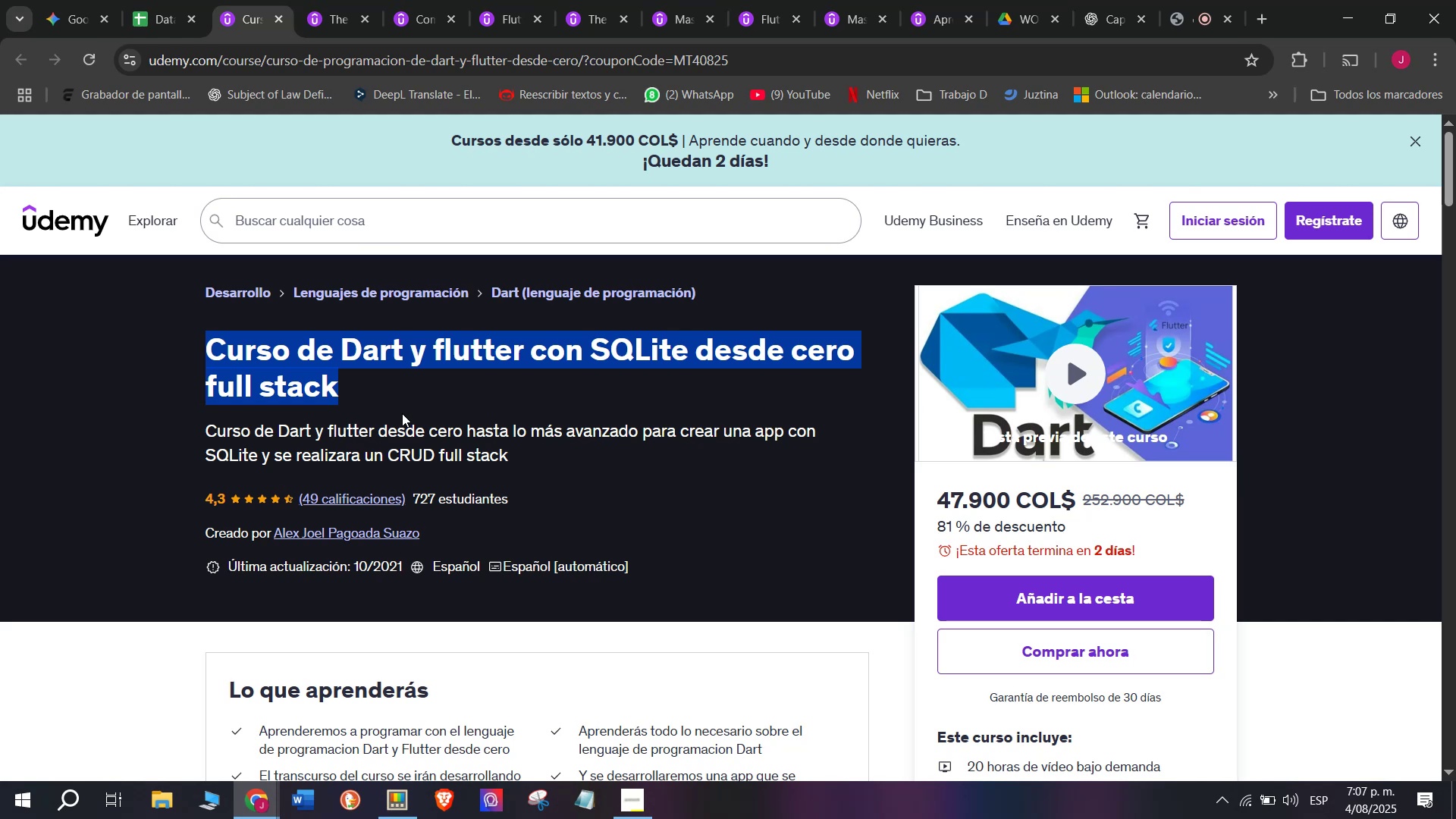 
key(Control+C)
 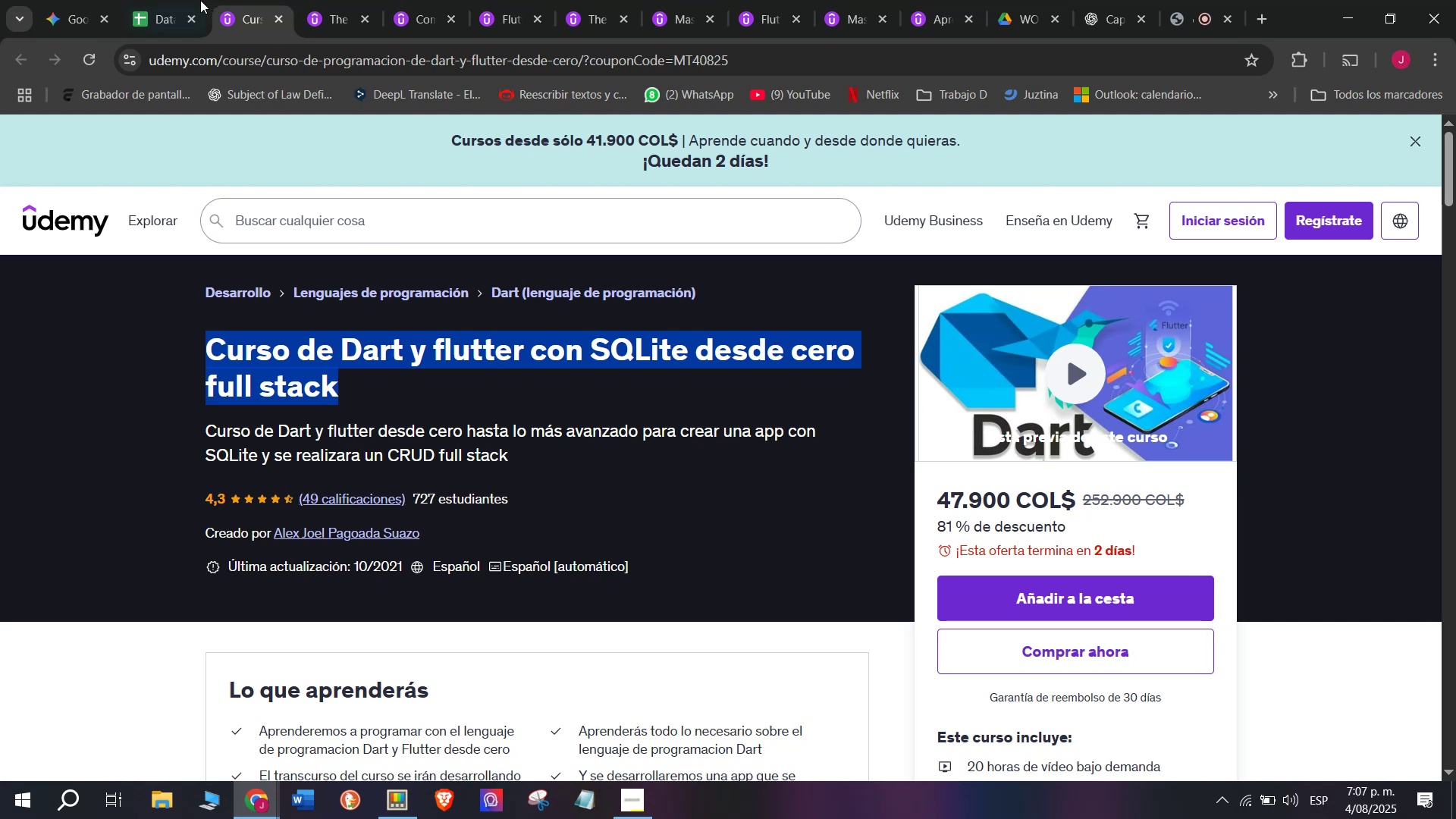 
left_click([174, 0])
 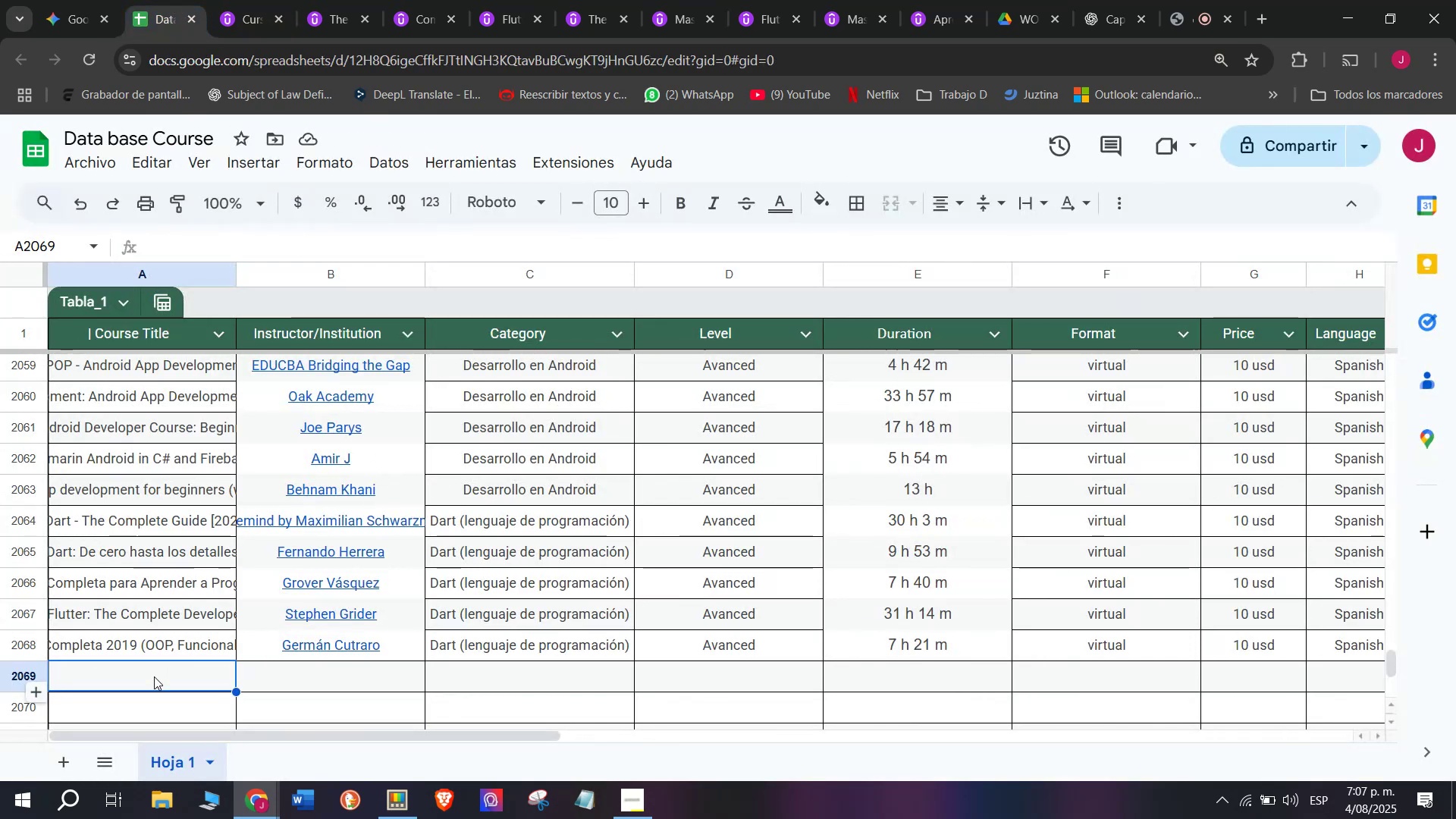 
double_click([154, 679])
 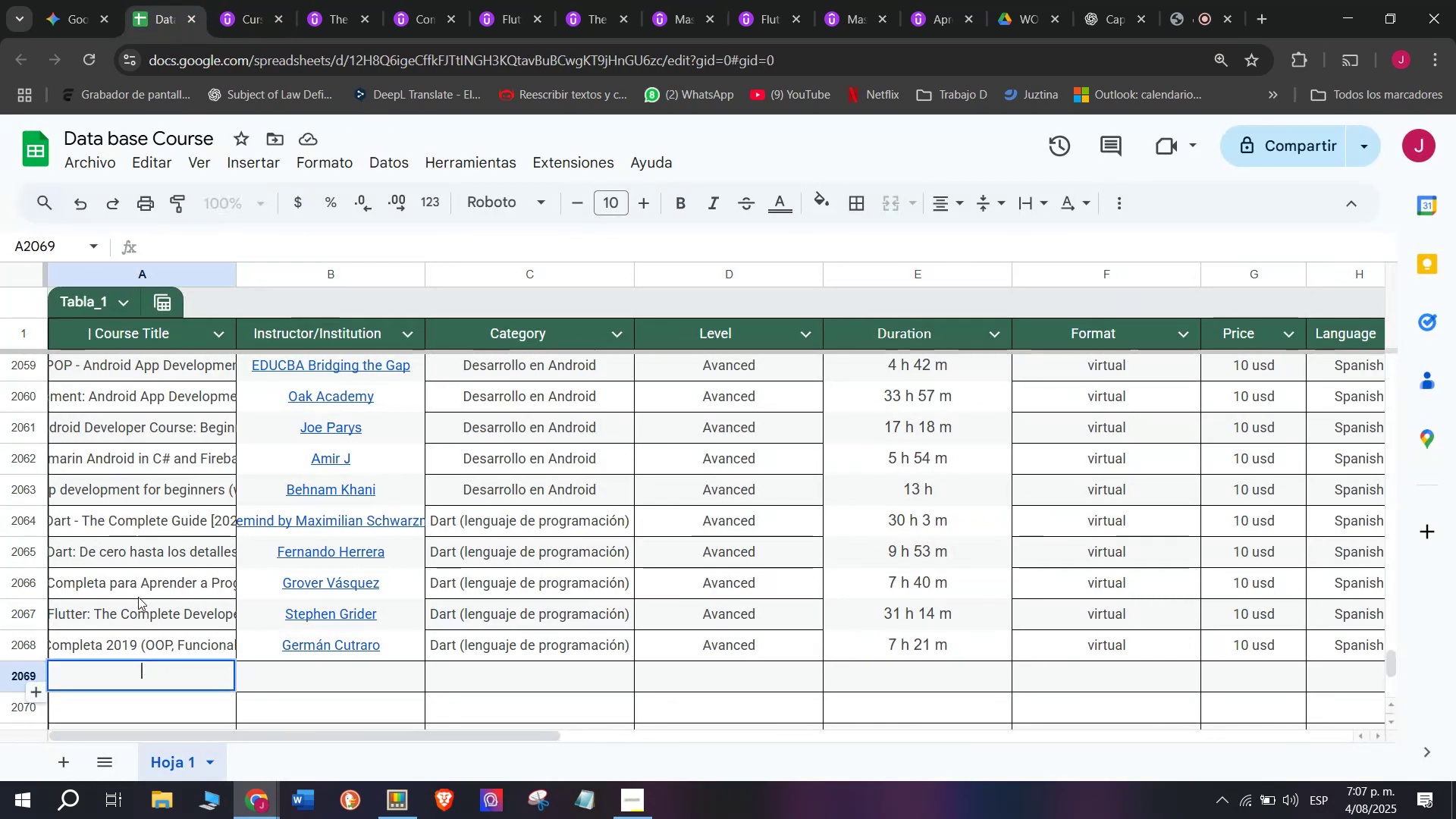 
key(Z)
 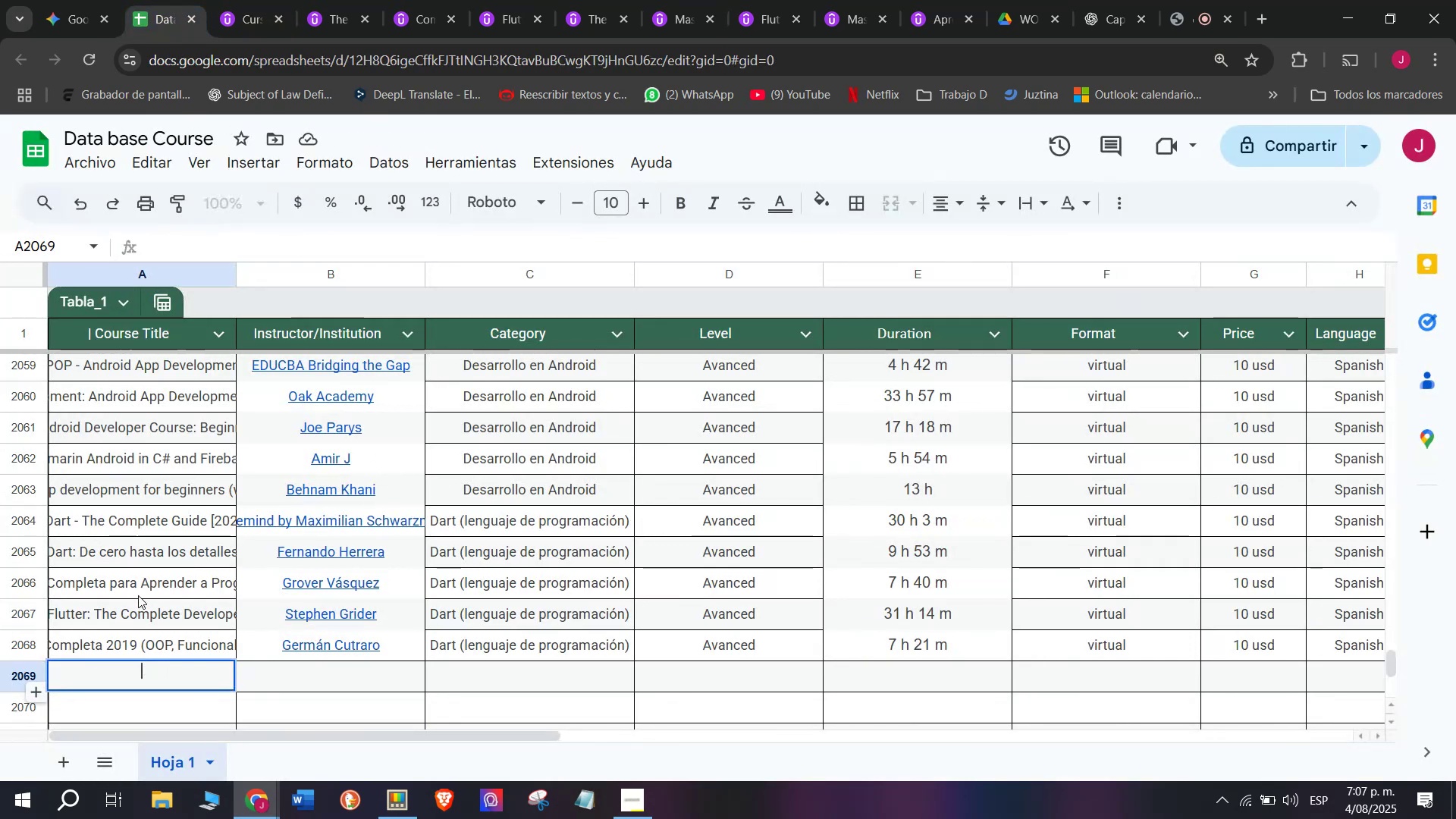 
key(Control+ControlLeft)
 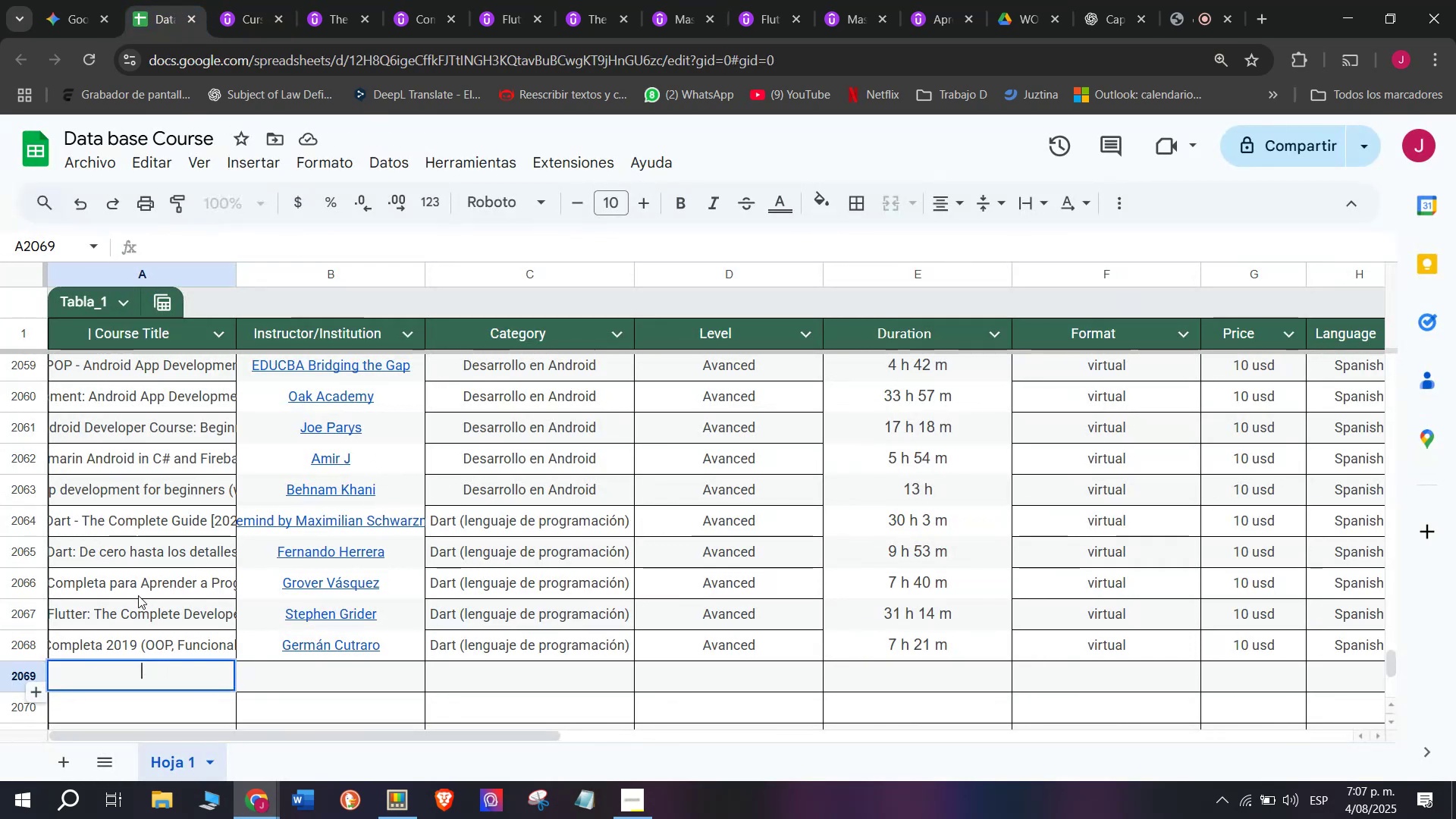 
key(Control+V)
 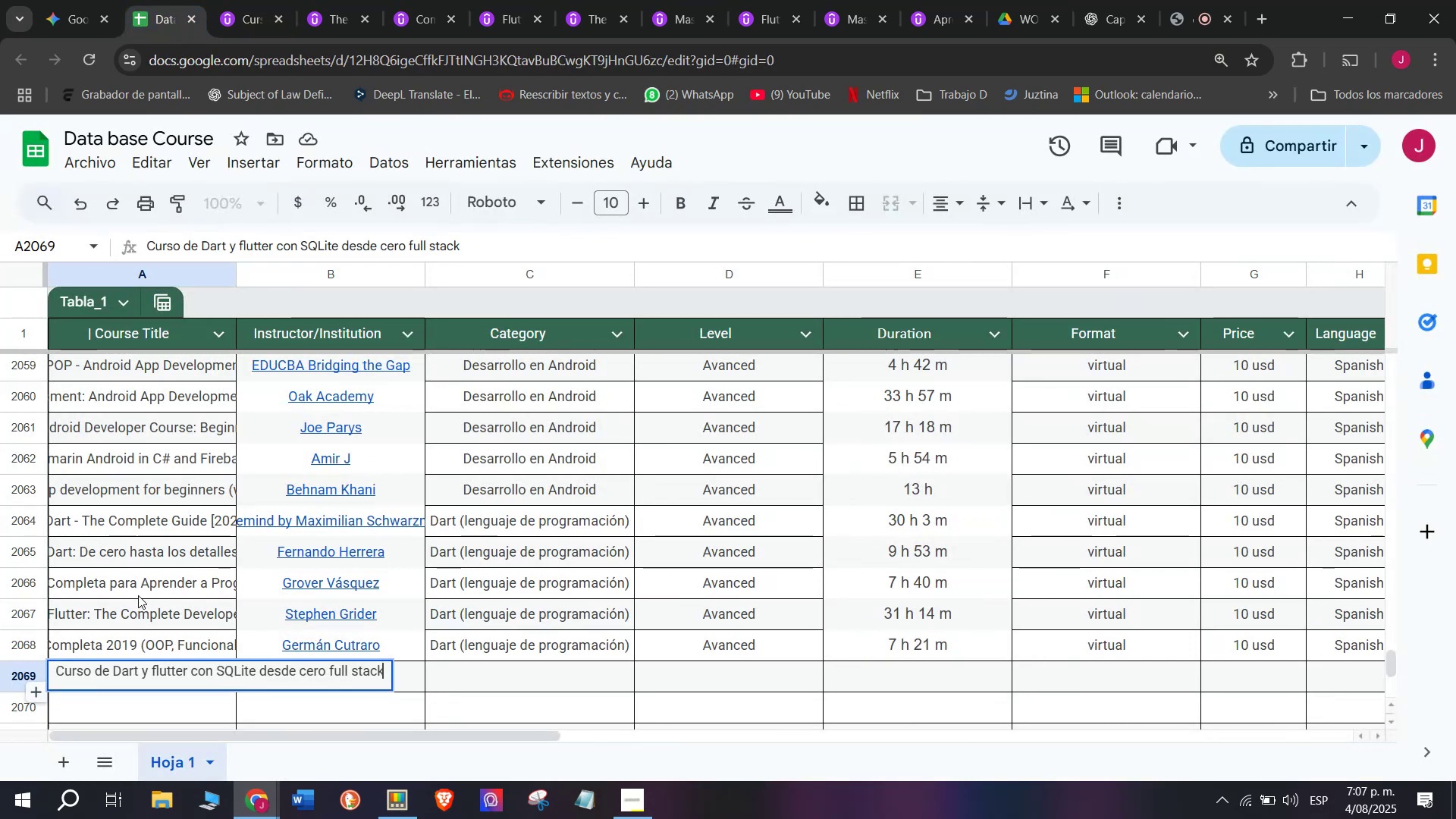 
left_click([138, 595])
 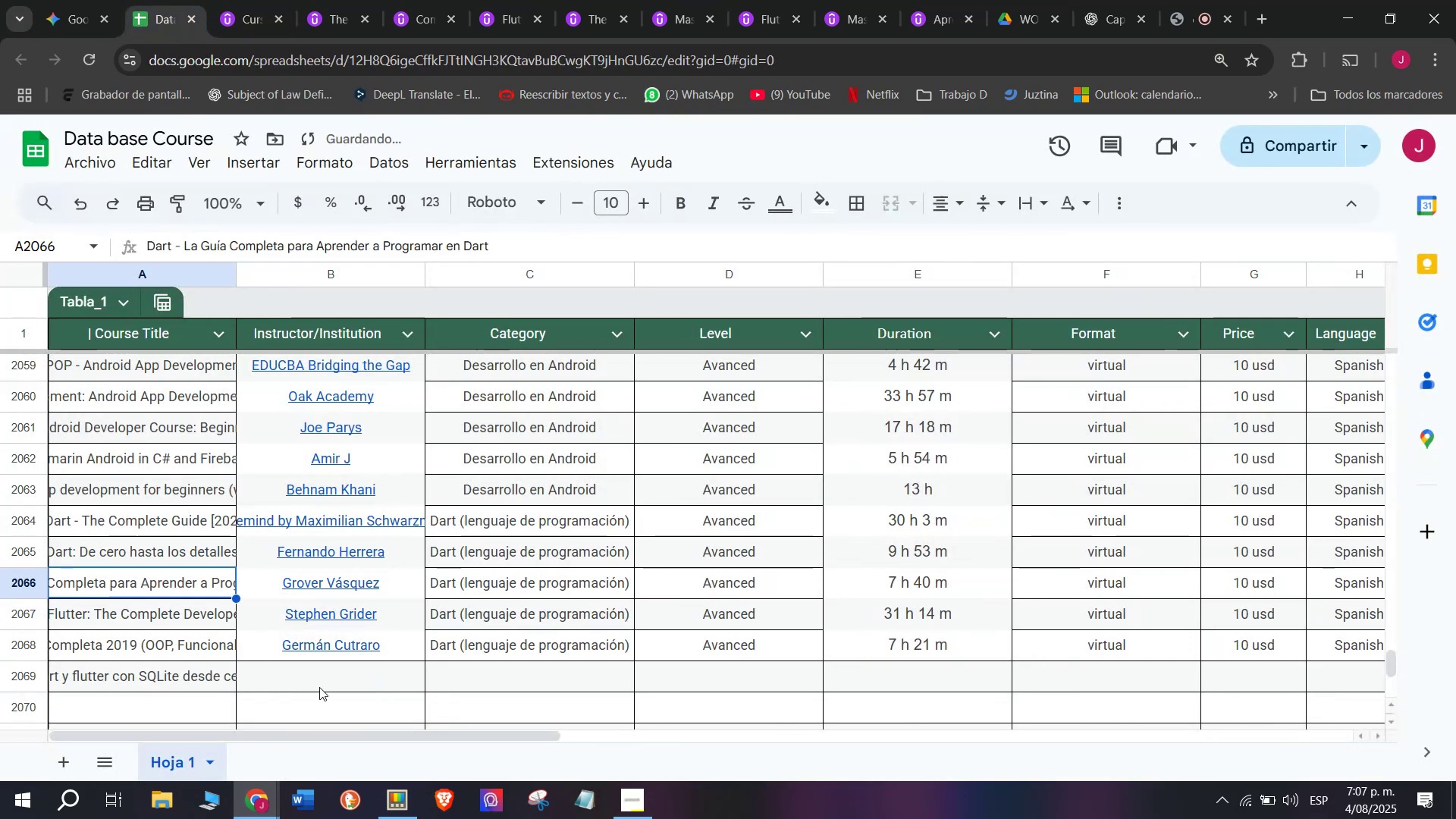 
left_click([319, 687])
 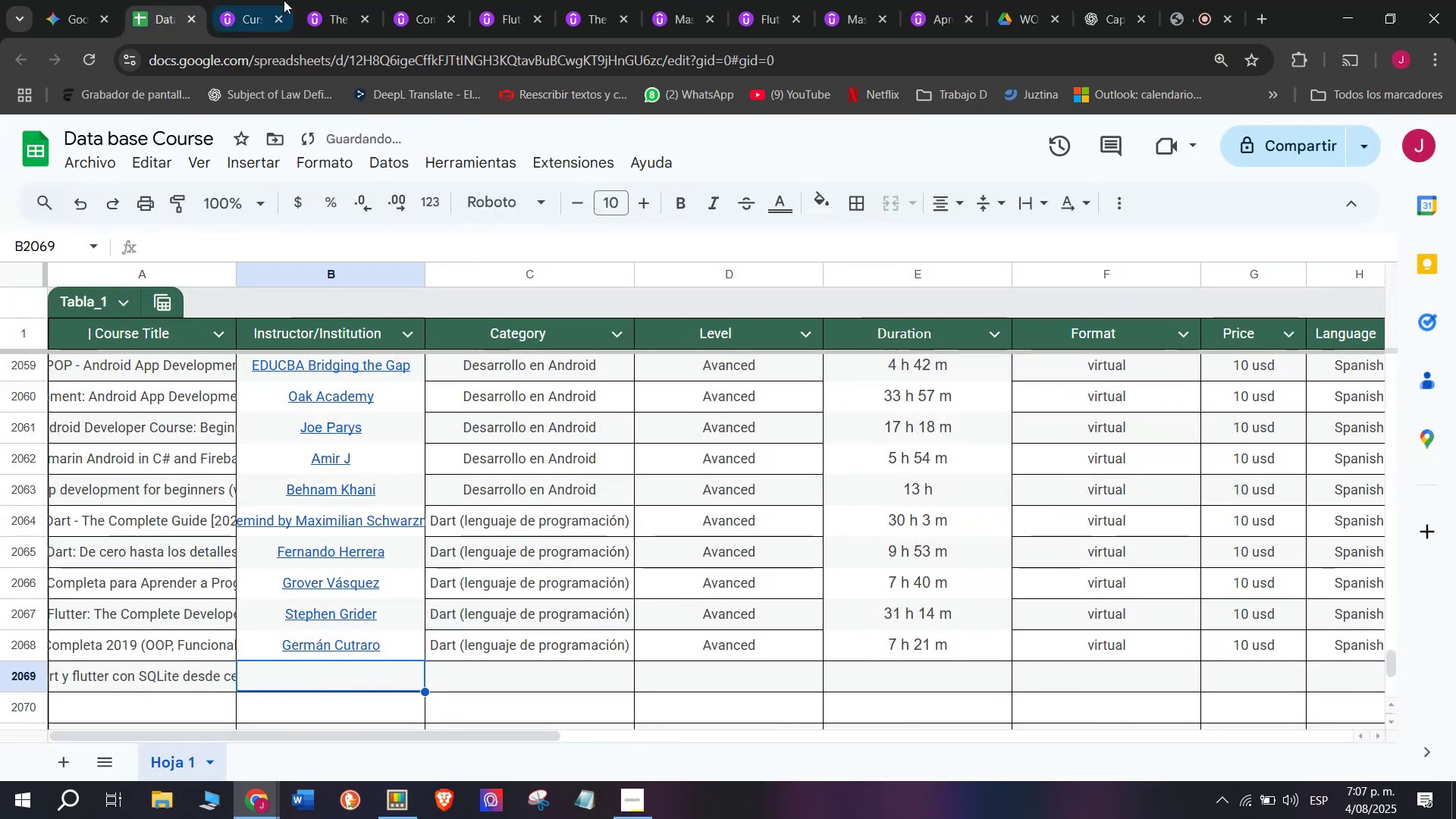 
left_click([284, 0])
 